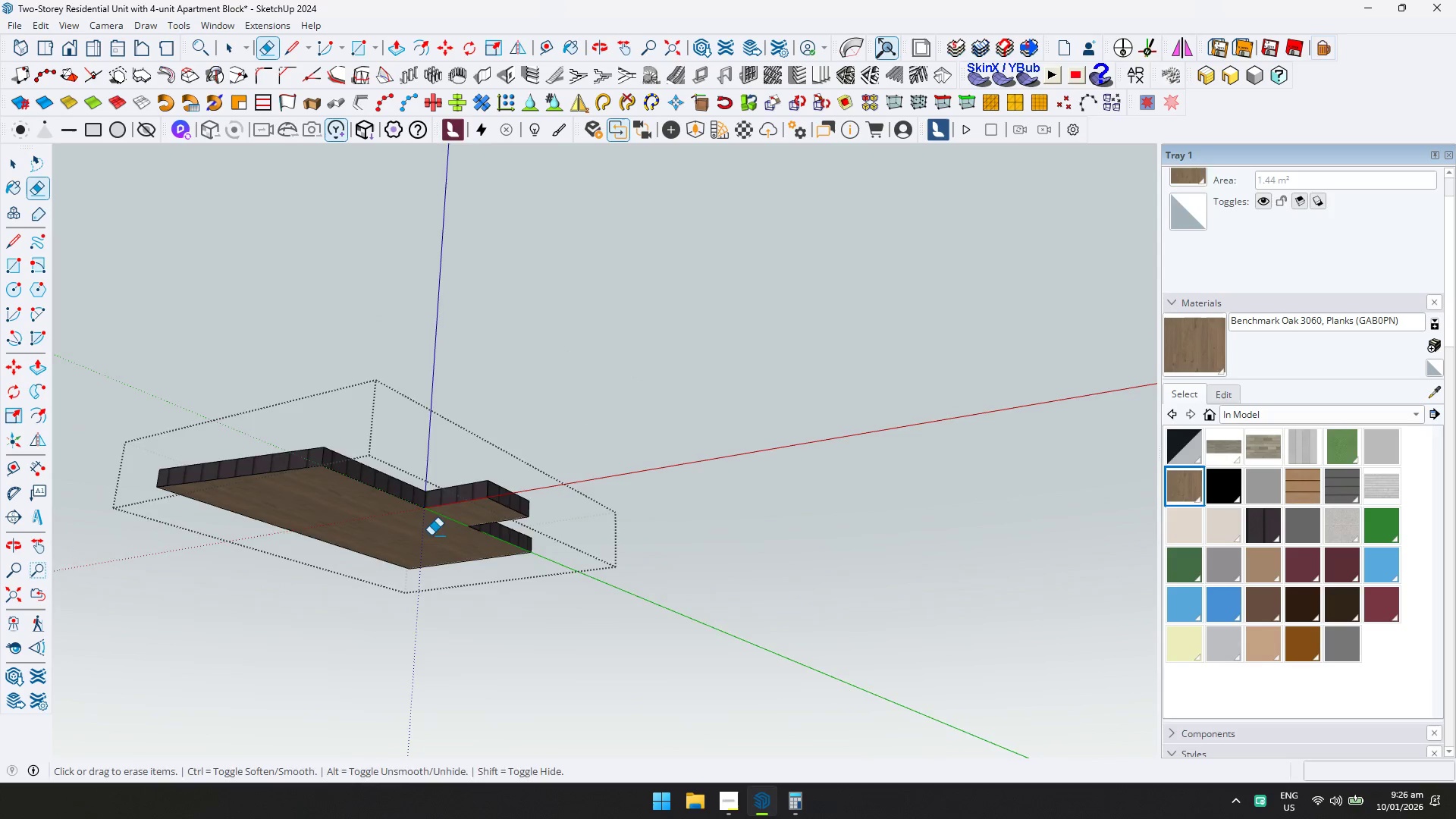 
key(Escape)
 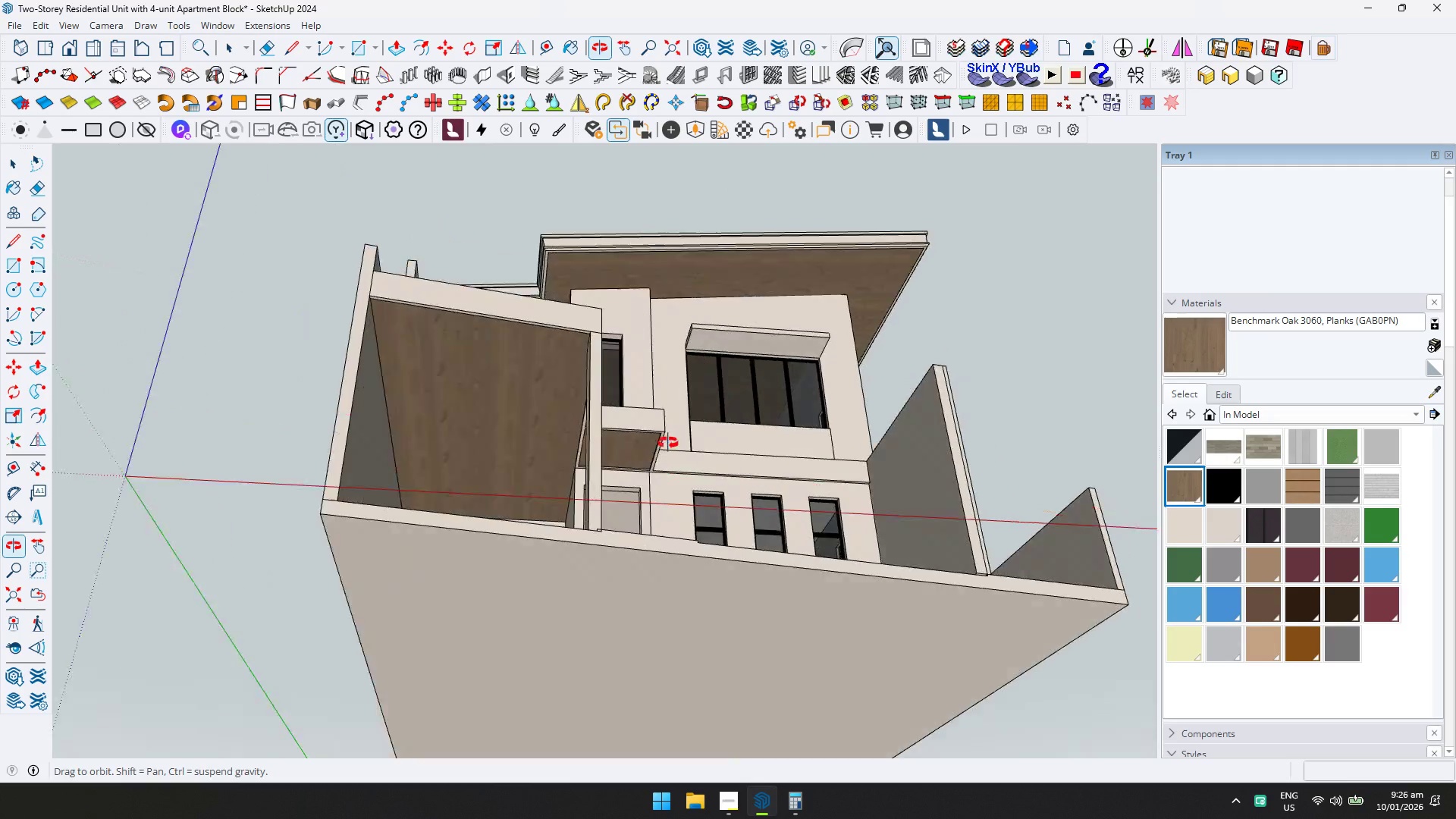 
scroll: coordinate [431, 535], scroll_direction: down, amount: 4.0
 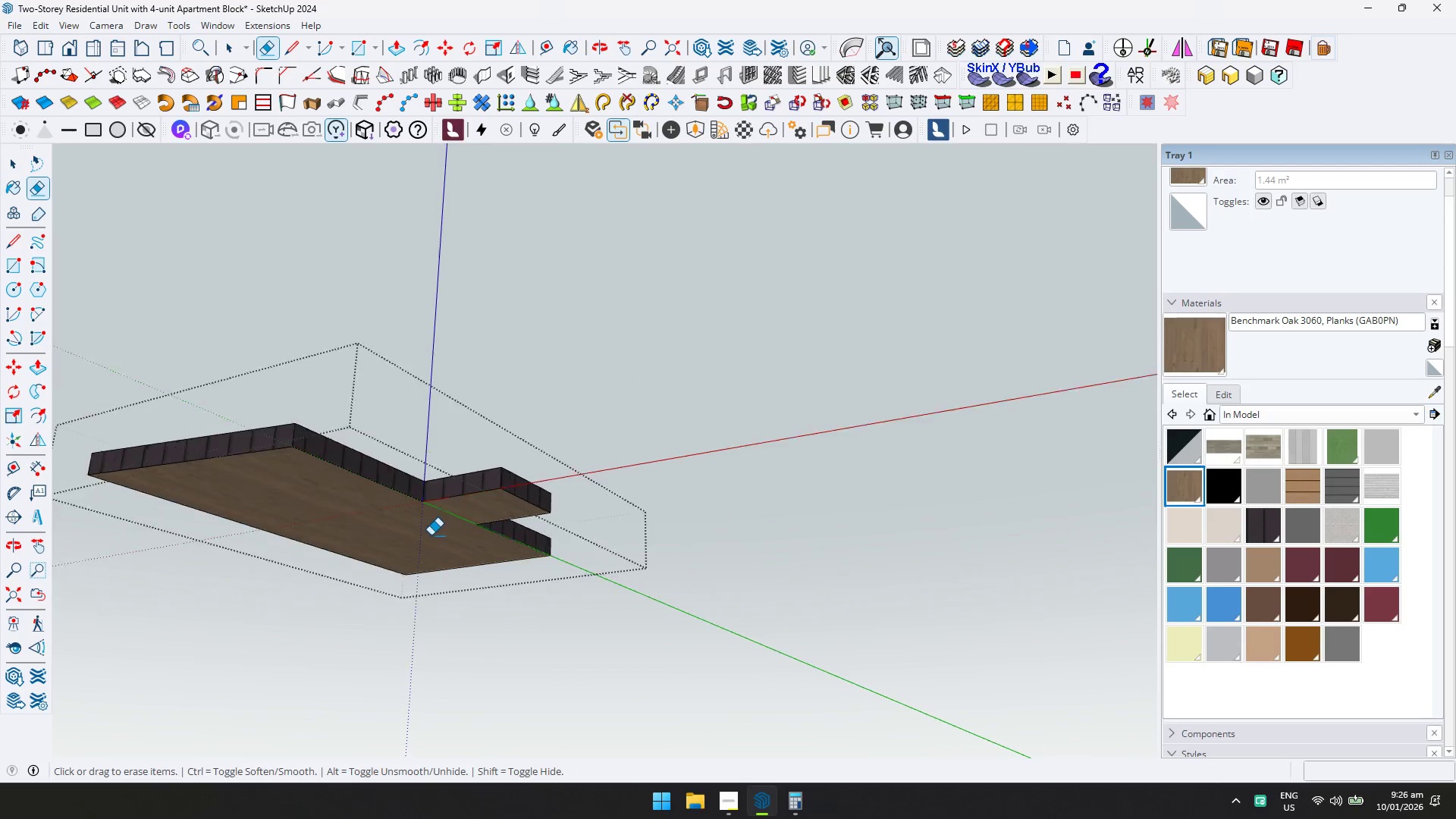 
key(Shift+ShiftLeft)
 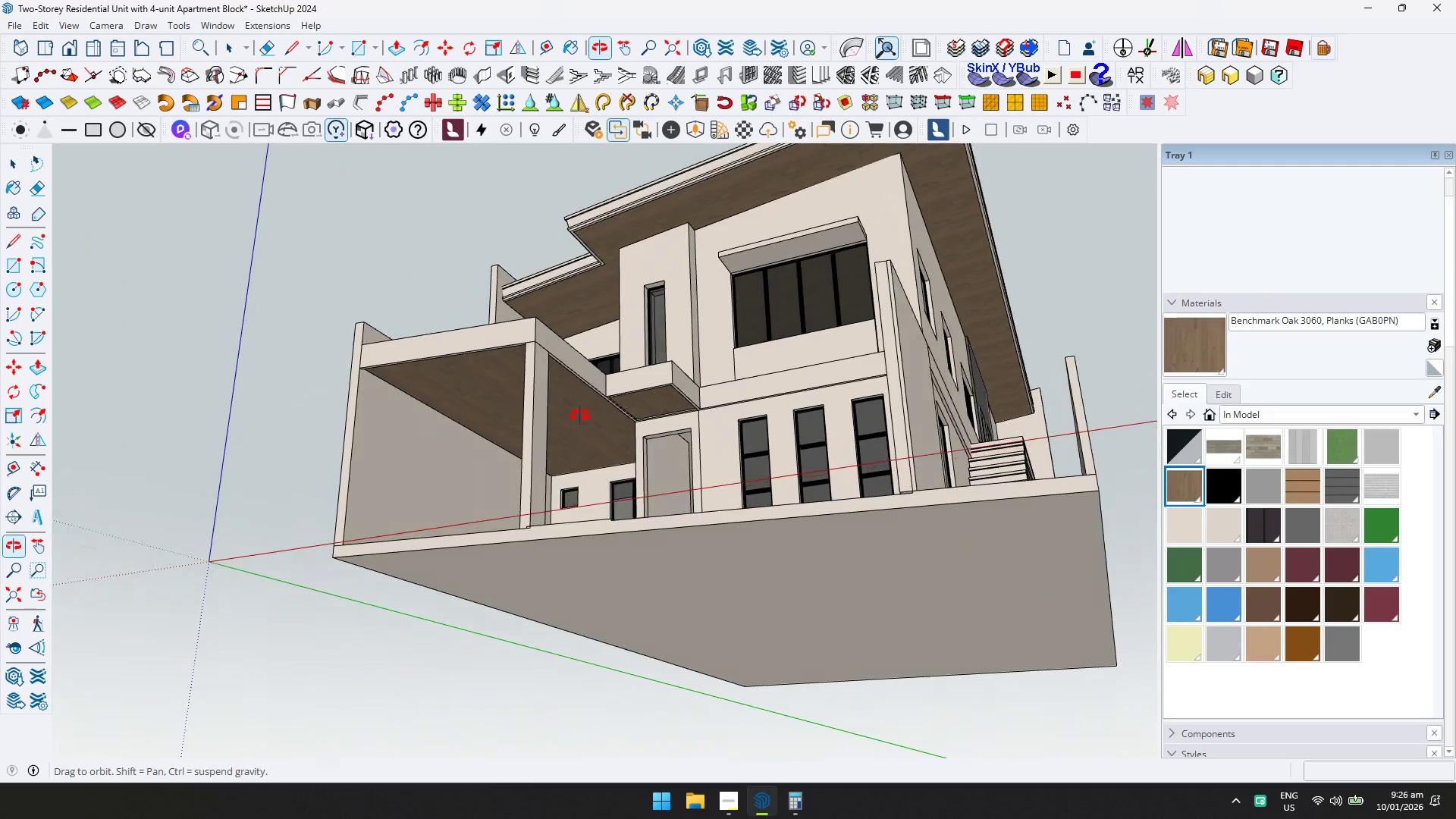 
key(Control+ControlLeft)
 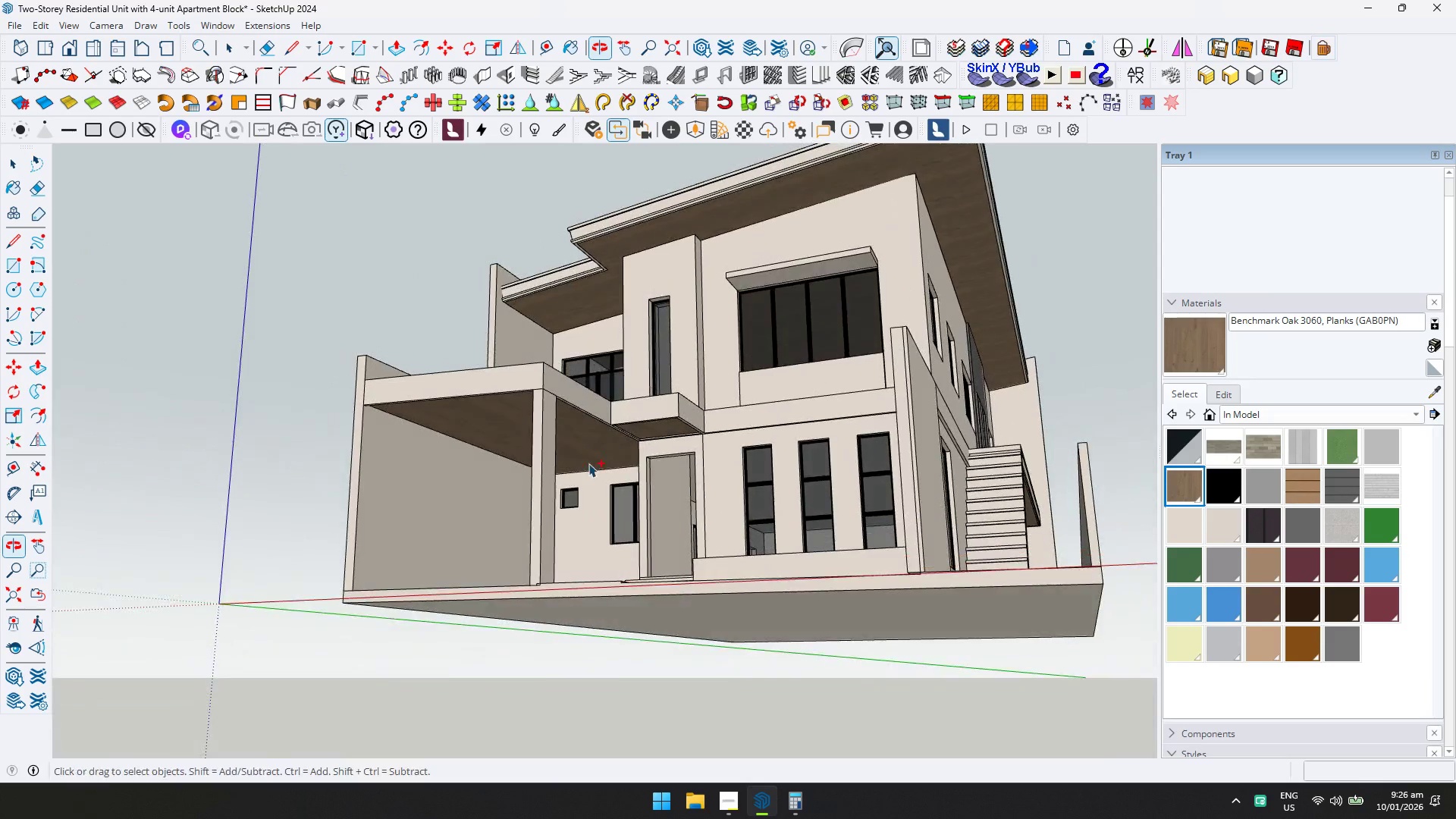 
key(Control+S)
 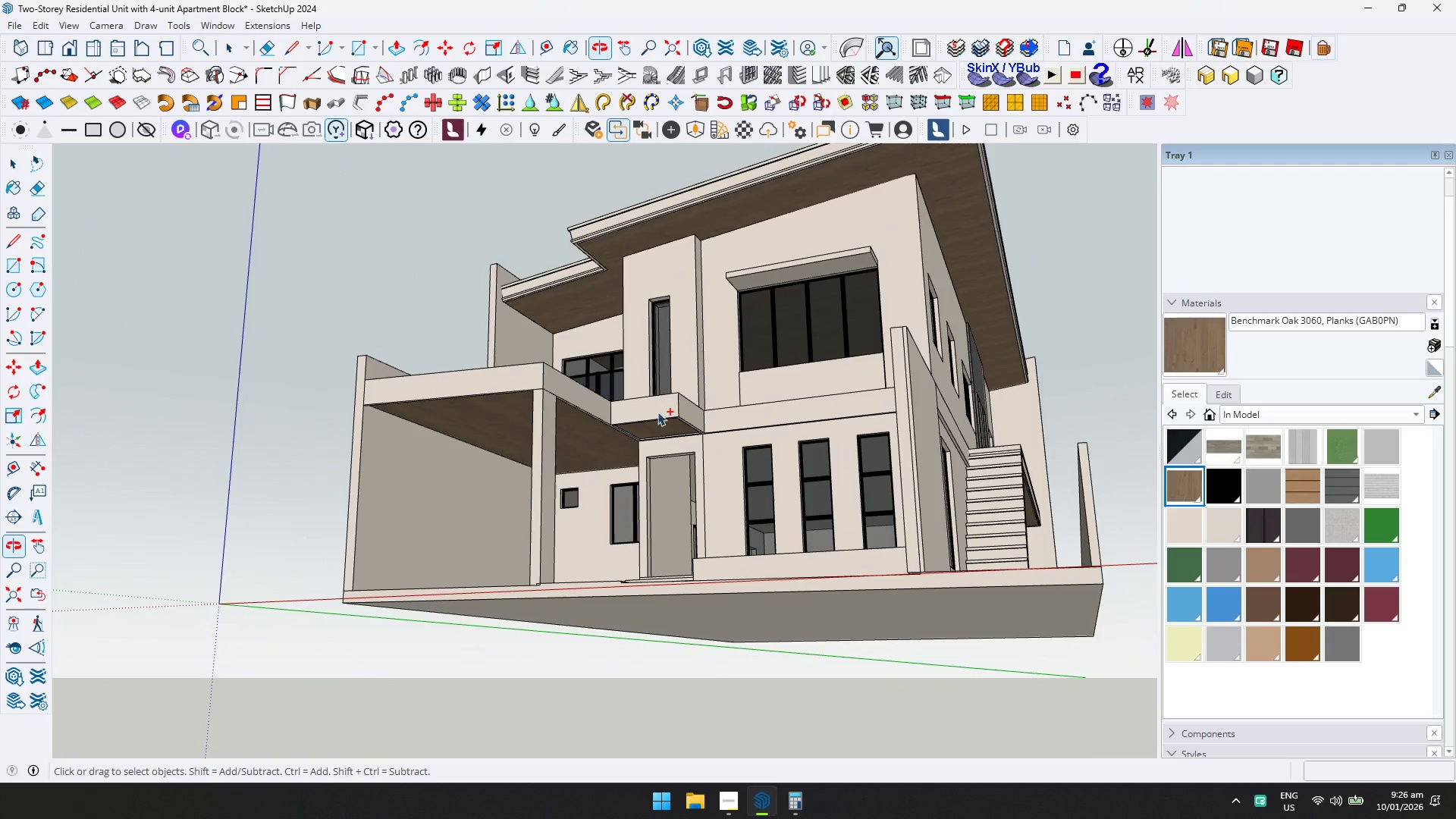 
hold_key(key=ControlLeft, duration=0.34)
scroll: coordinate [587, 457], scroll_direction: up, amount: 1.0
 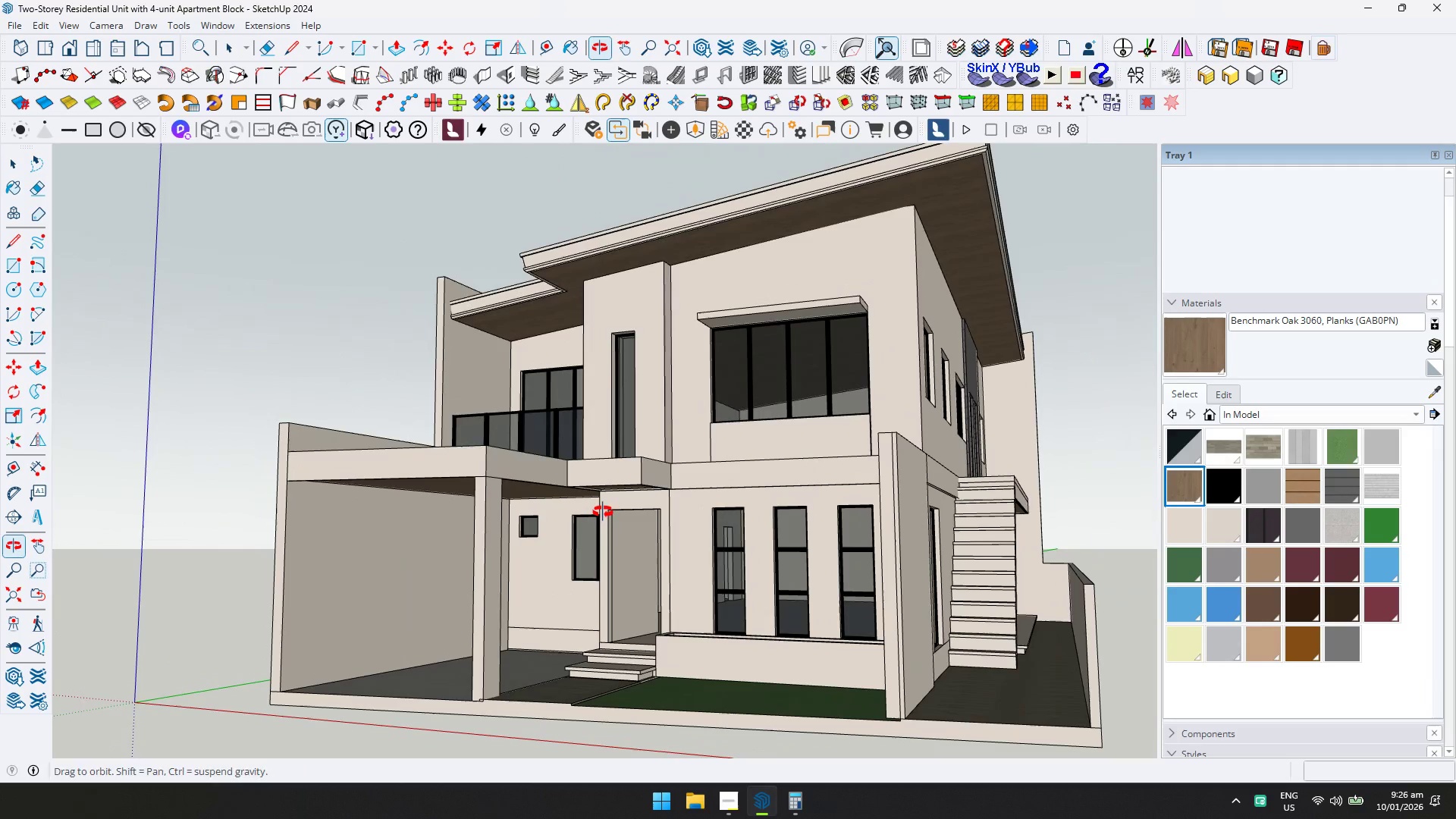 
key(Control+ControlLeft)
 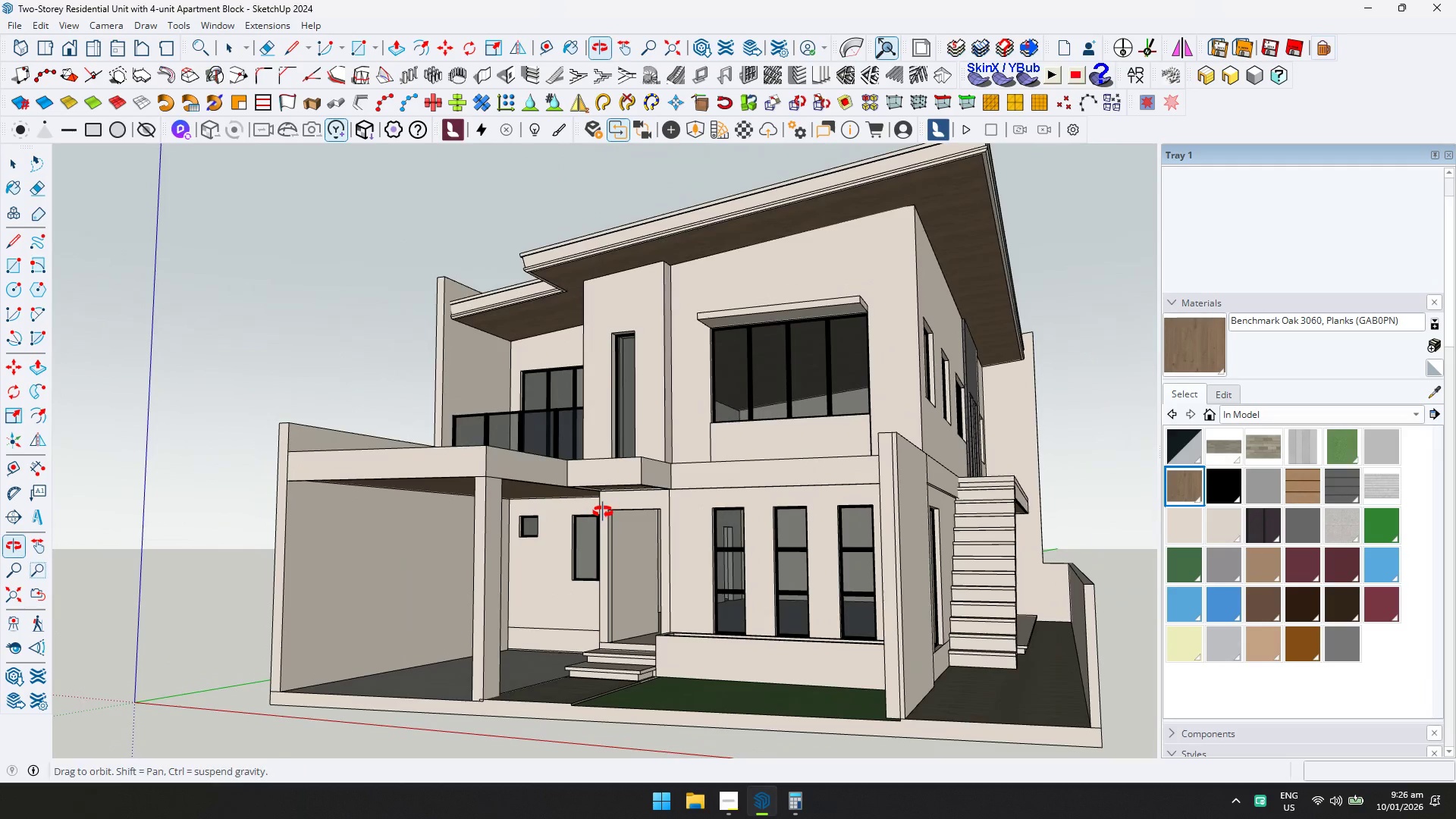 
key(Control+S)
 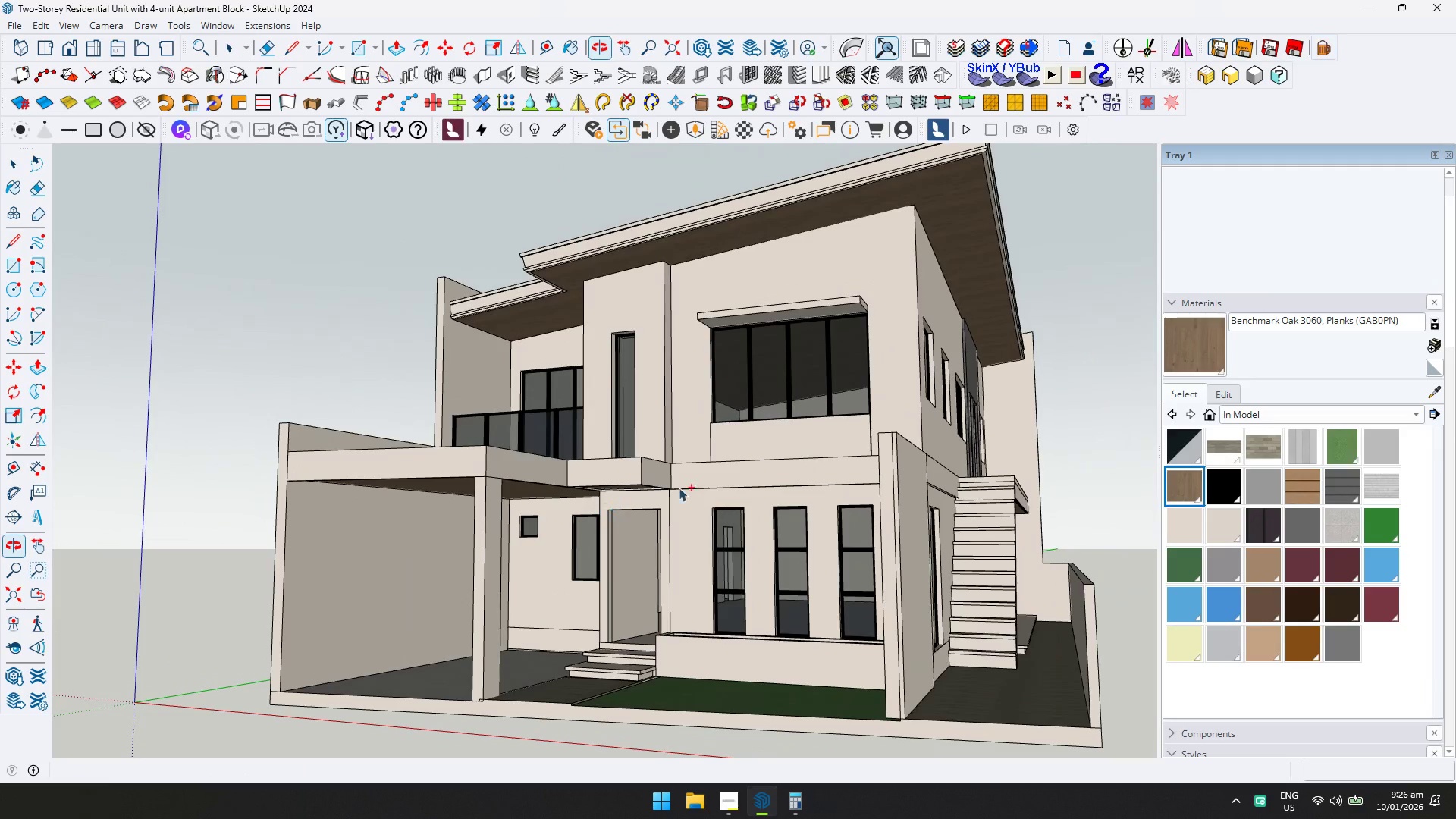 
key(Shift+ShiftLeft)
 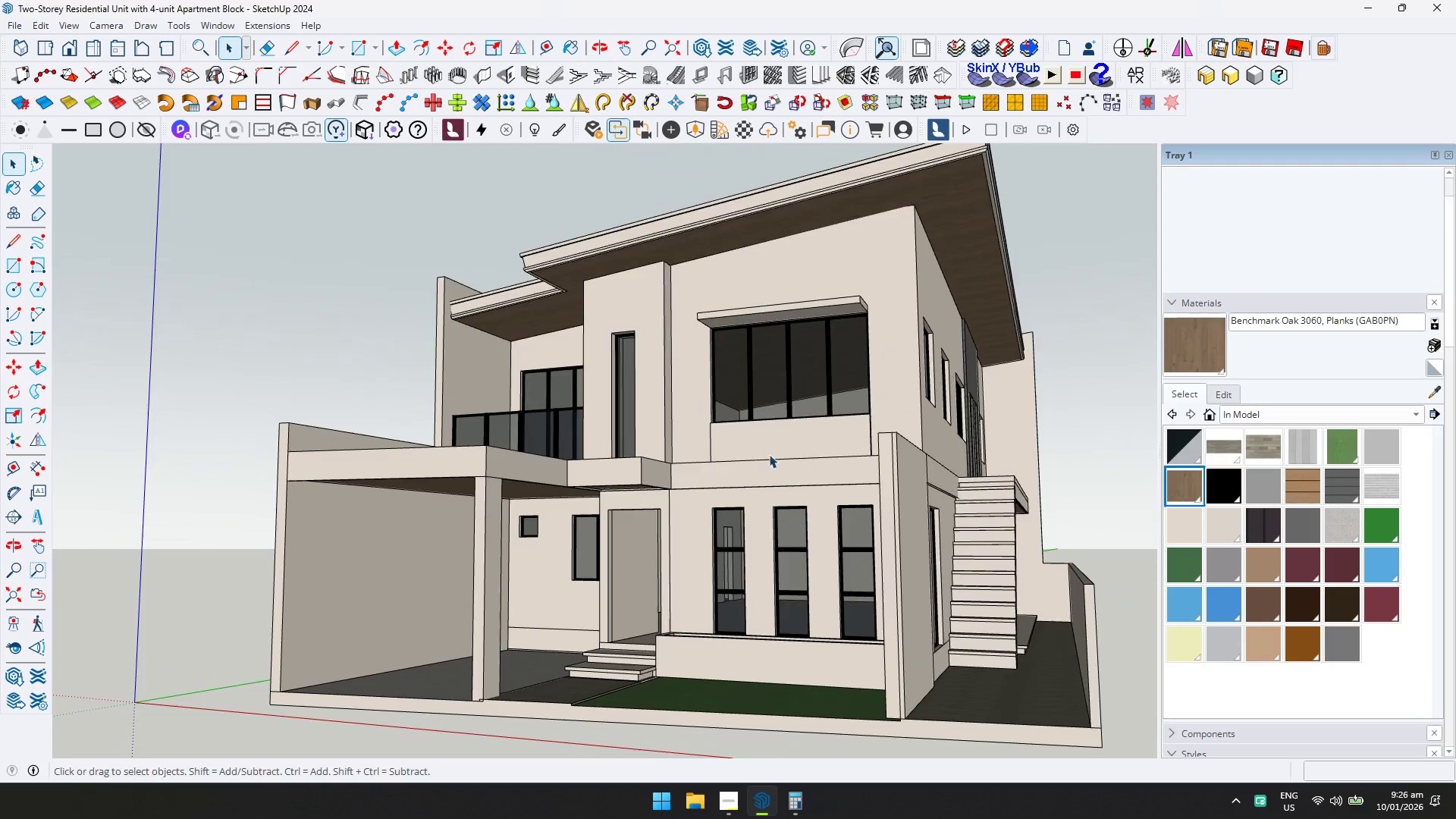 
key(Control+ControlLeft)
 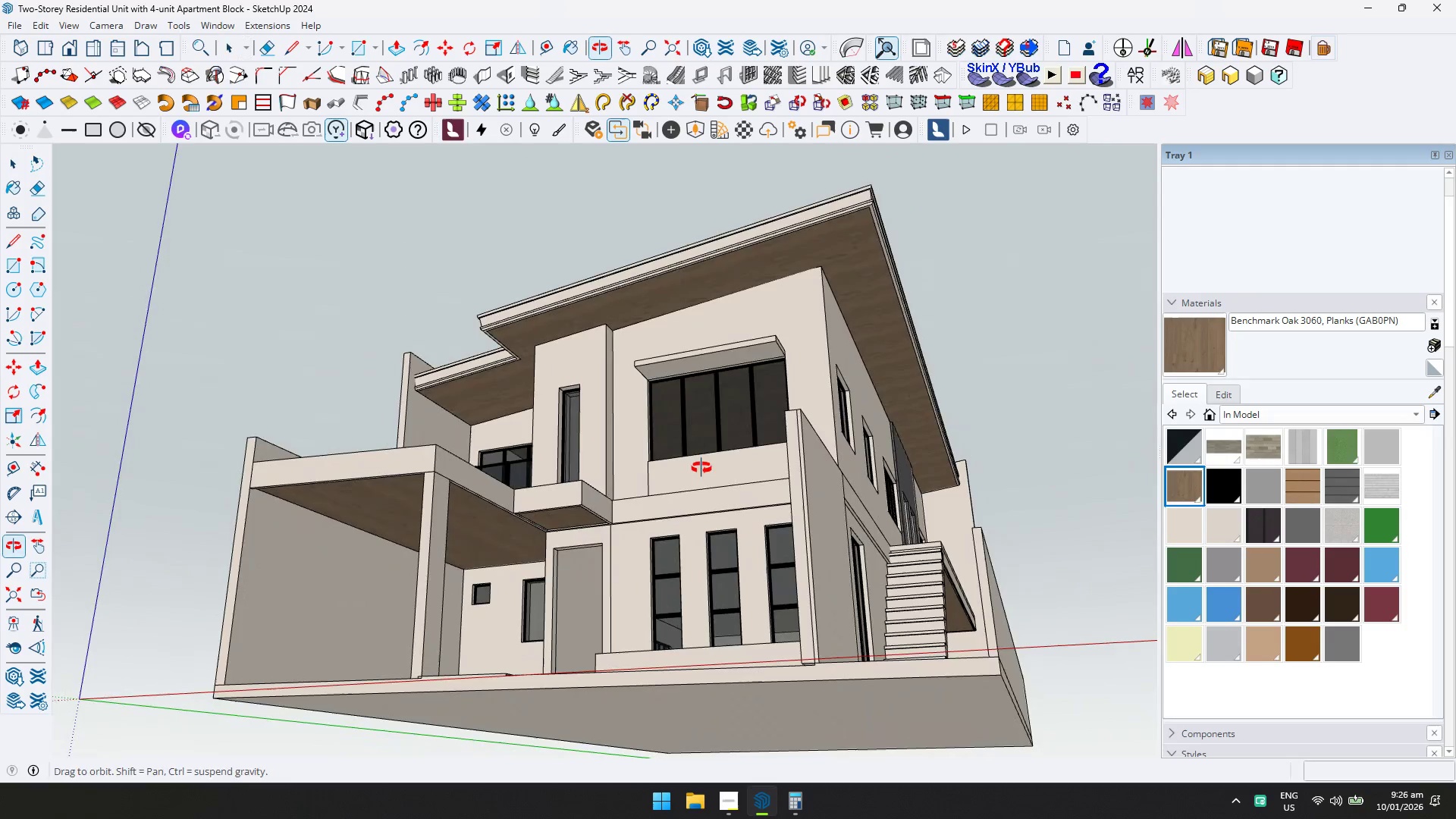 
scroll: coordinate [758, 464], scroll_direction: down, amount: 1.0
 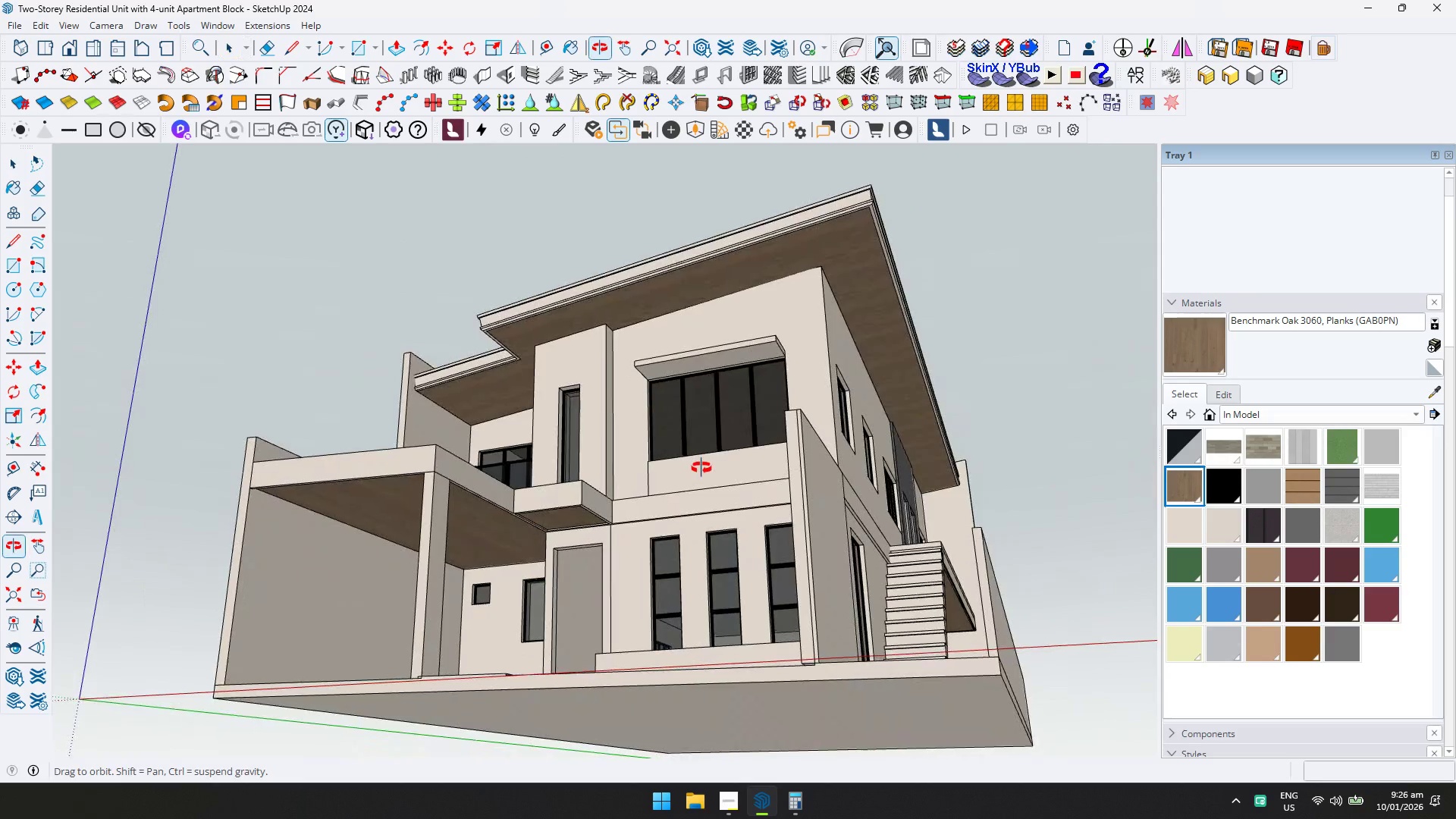 
key(Control+S)
 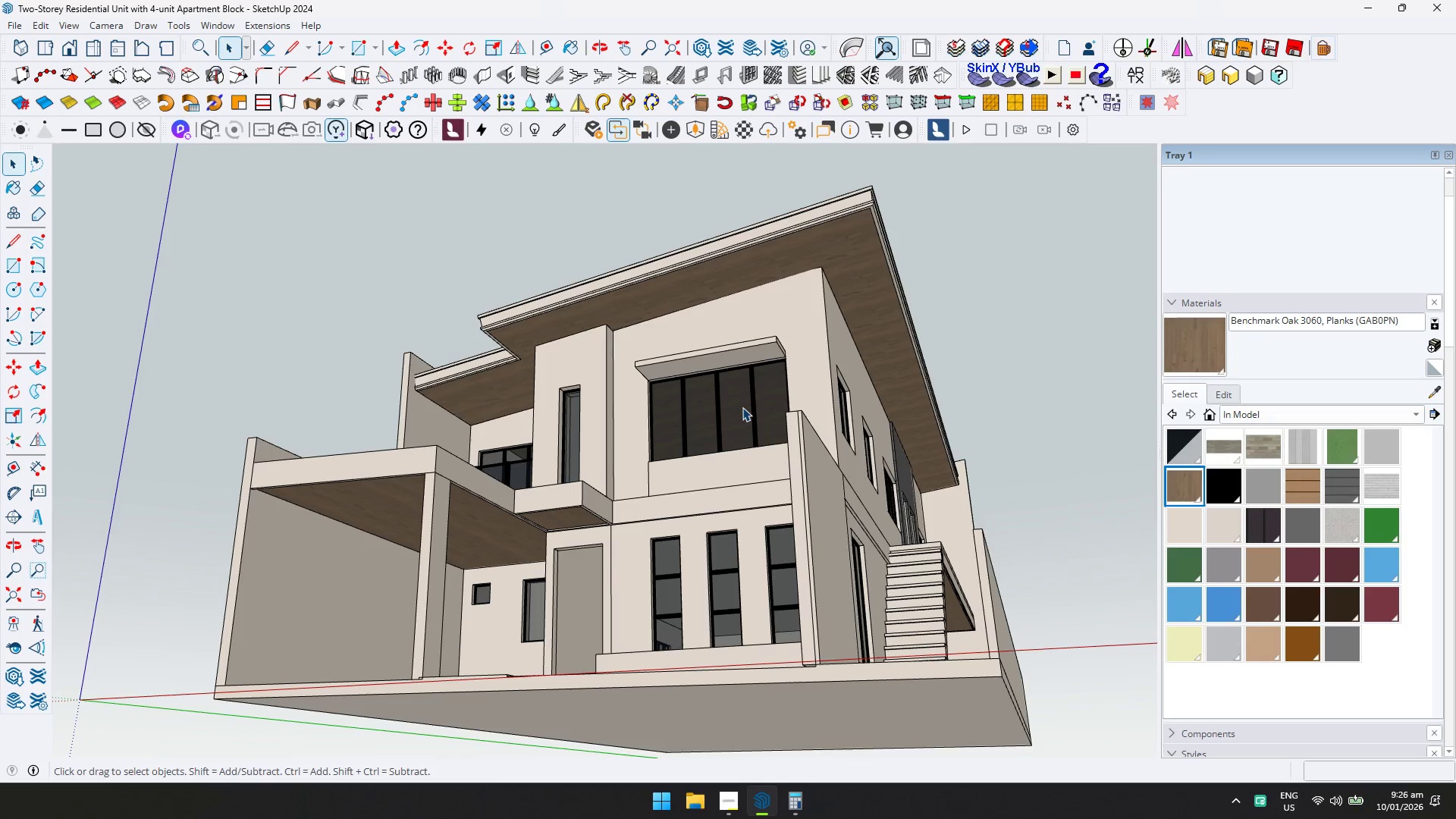 
double_click([761, 371])
 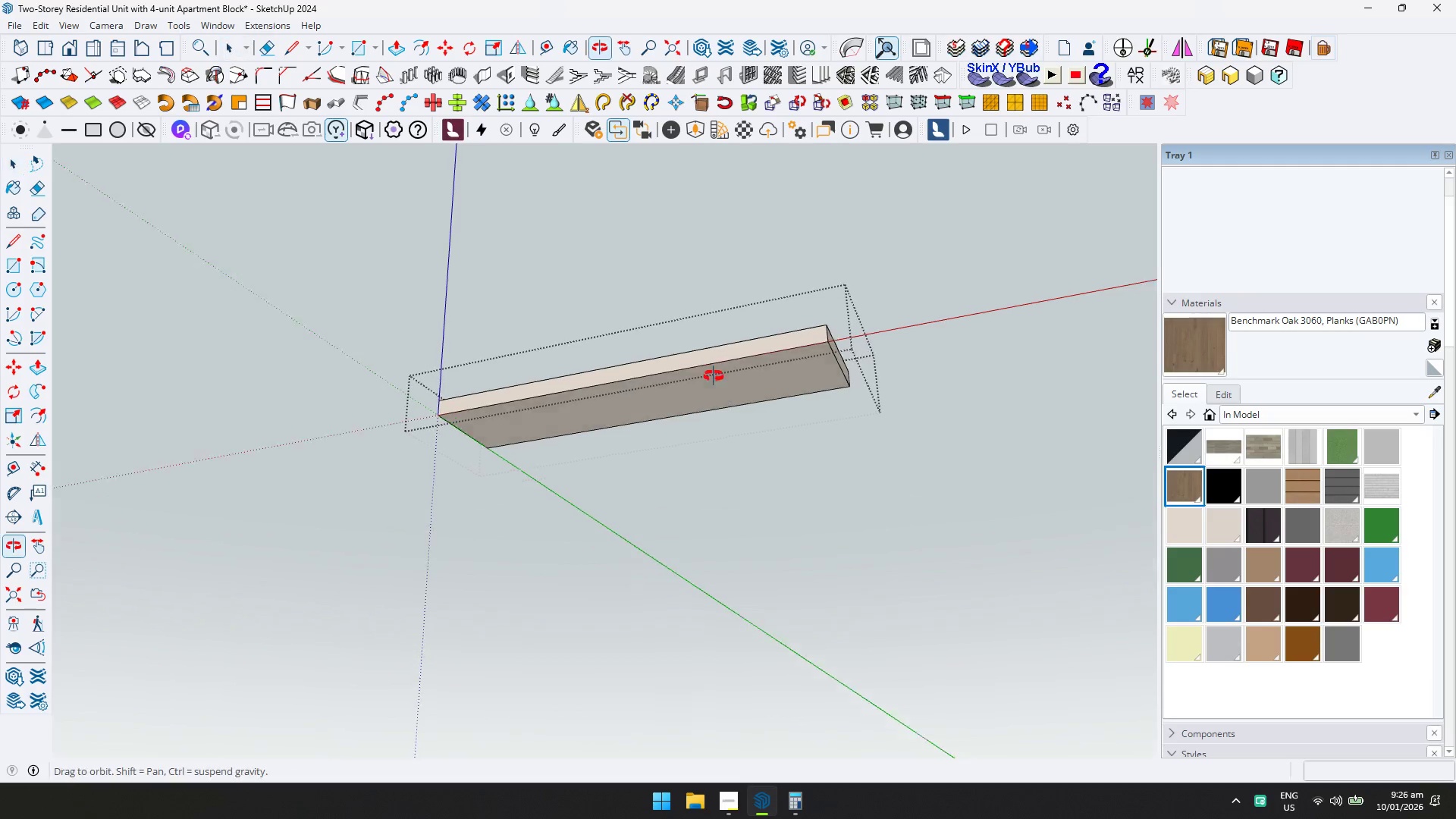 
scroll: coordinate [761, 370], scroll_direction: up, amount: 10.0
 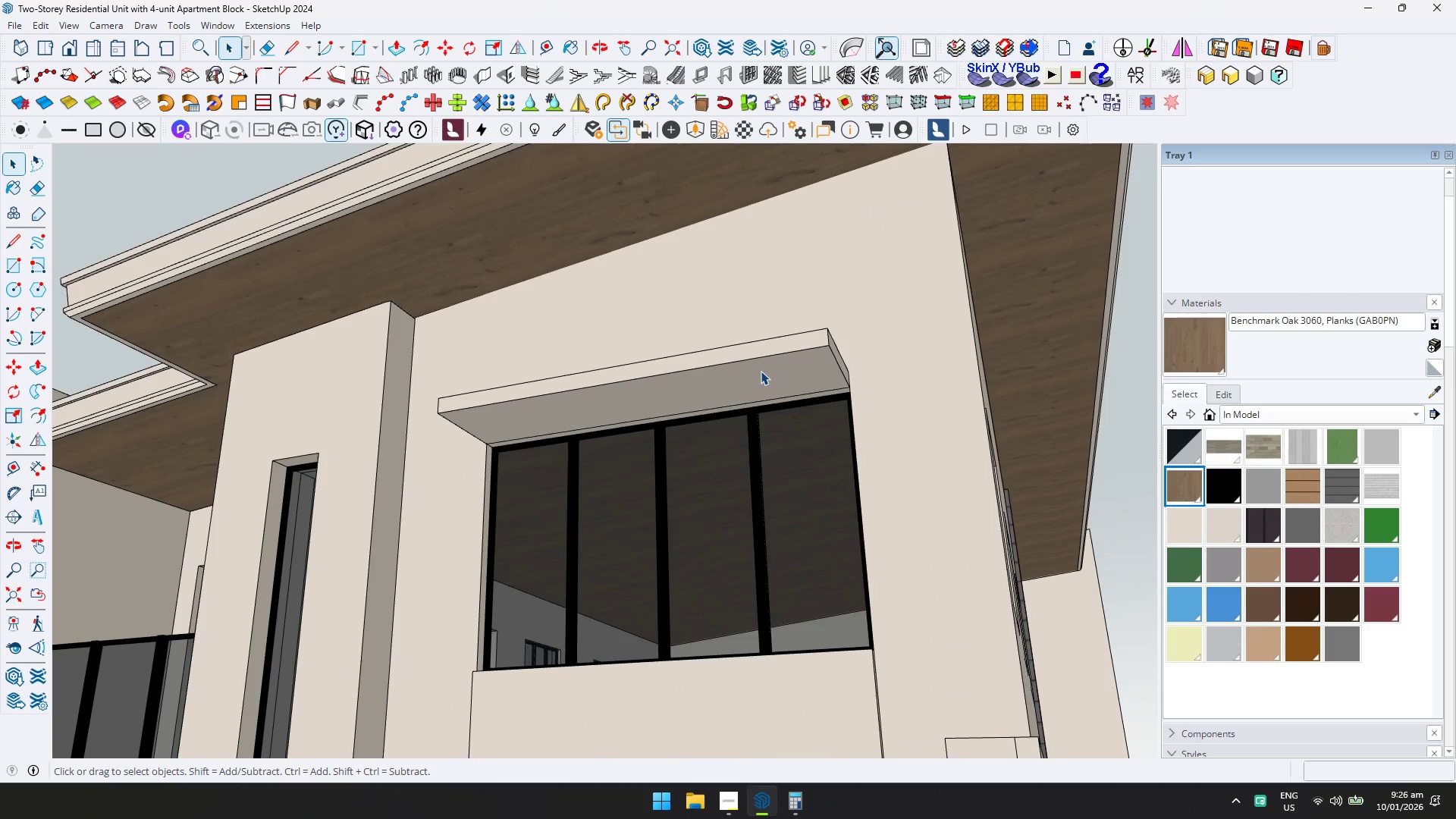 
left_click([684, 403])
 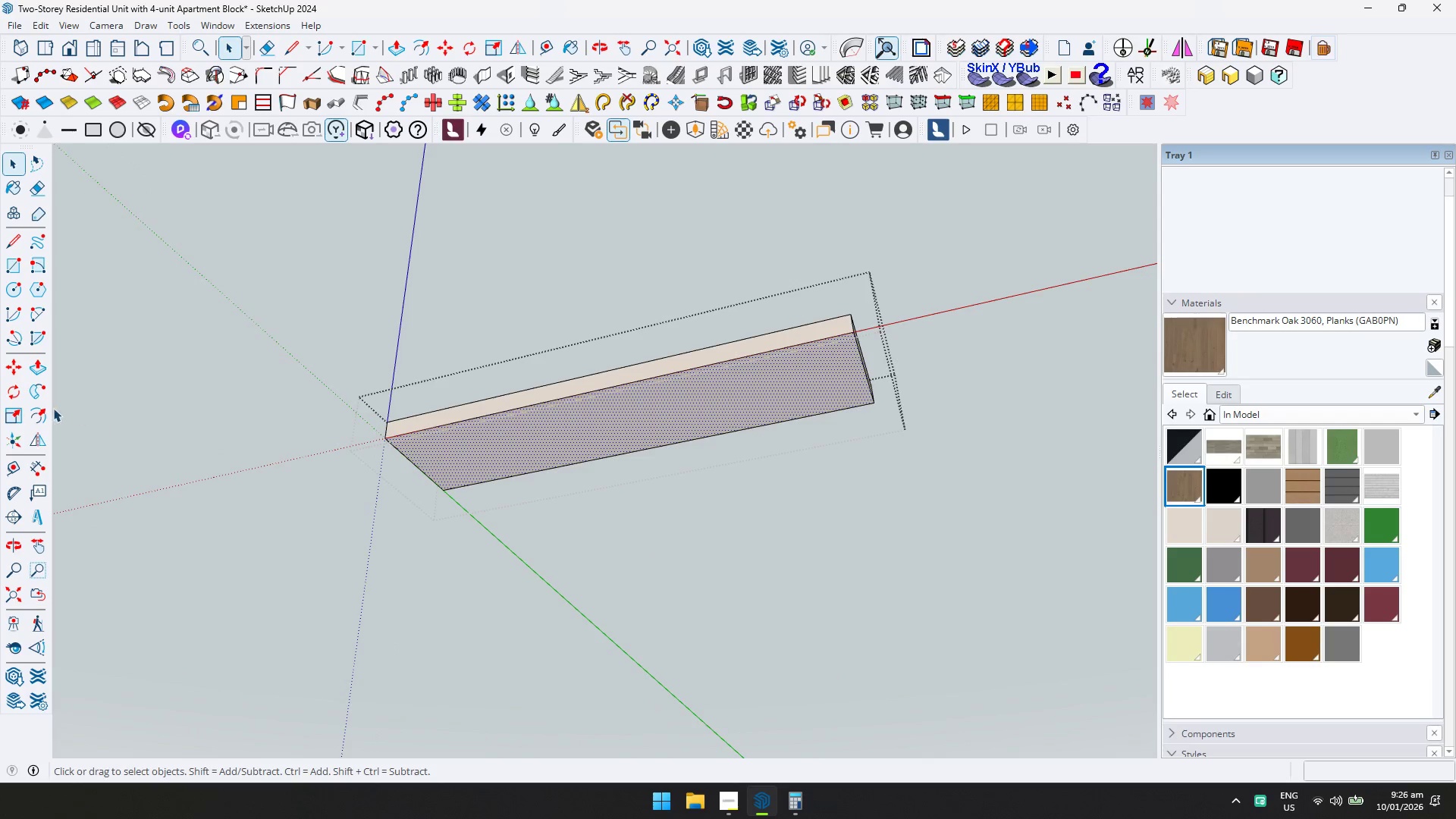 
scroll: coordinate [715, 322], scroll_direction: up, amount: 2.0
 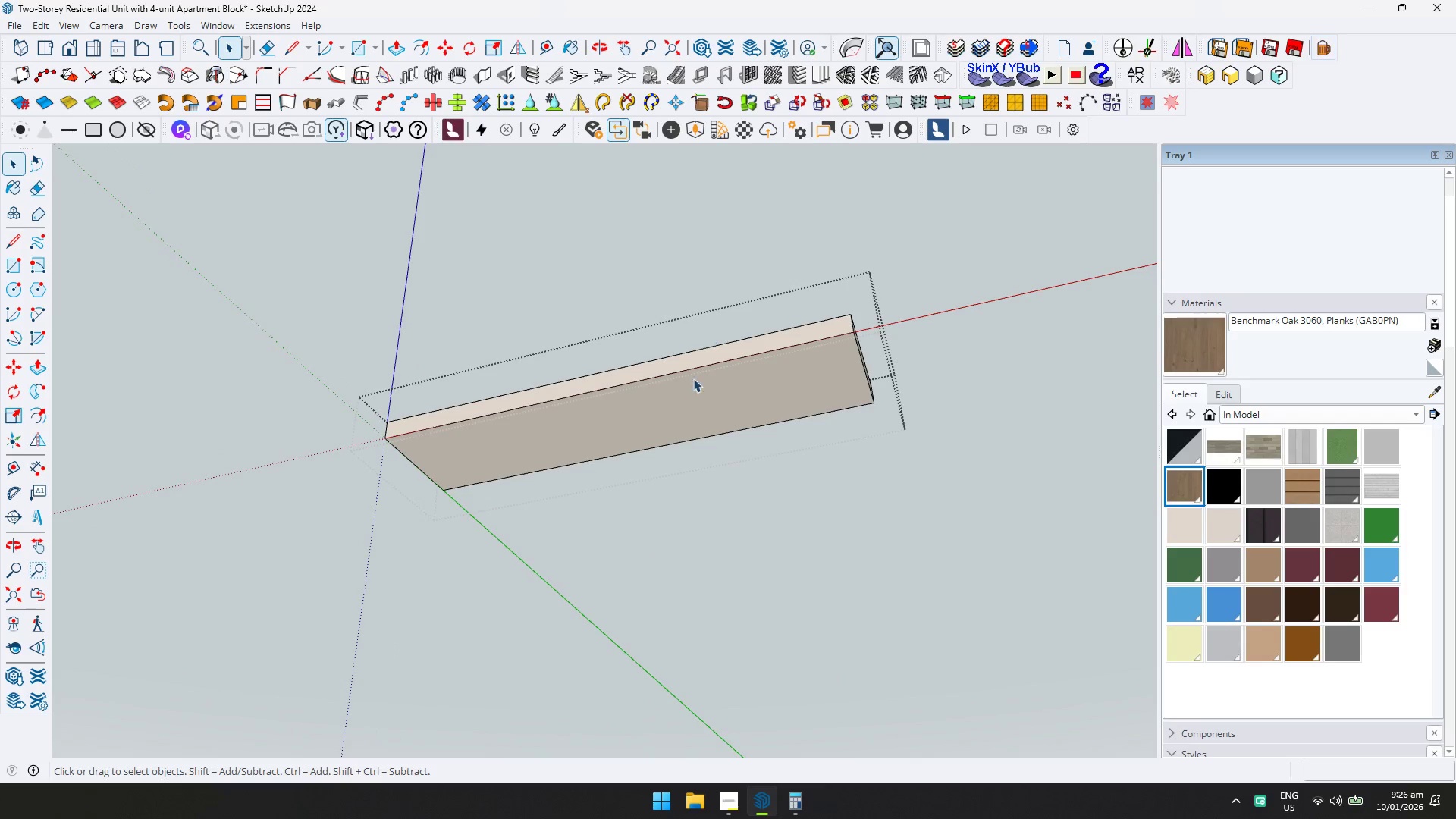 
left_click([41, 411])
 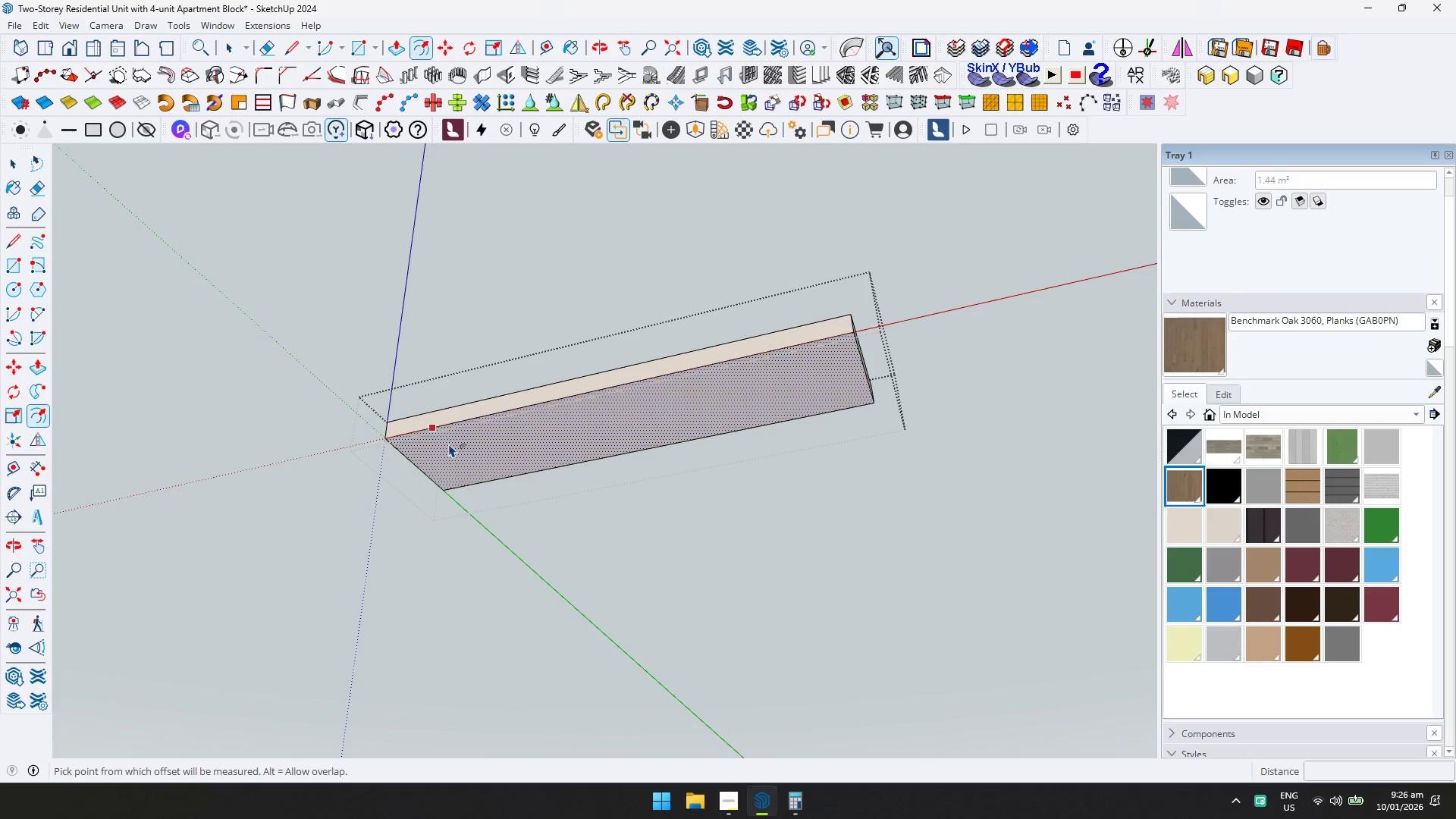 
left_click([450, 444])
 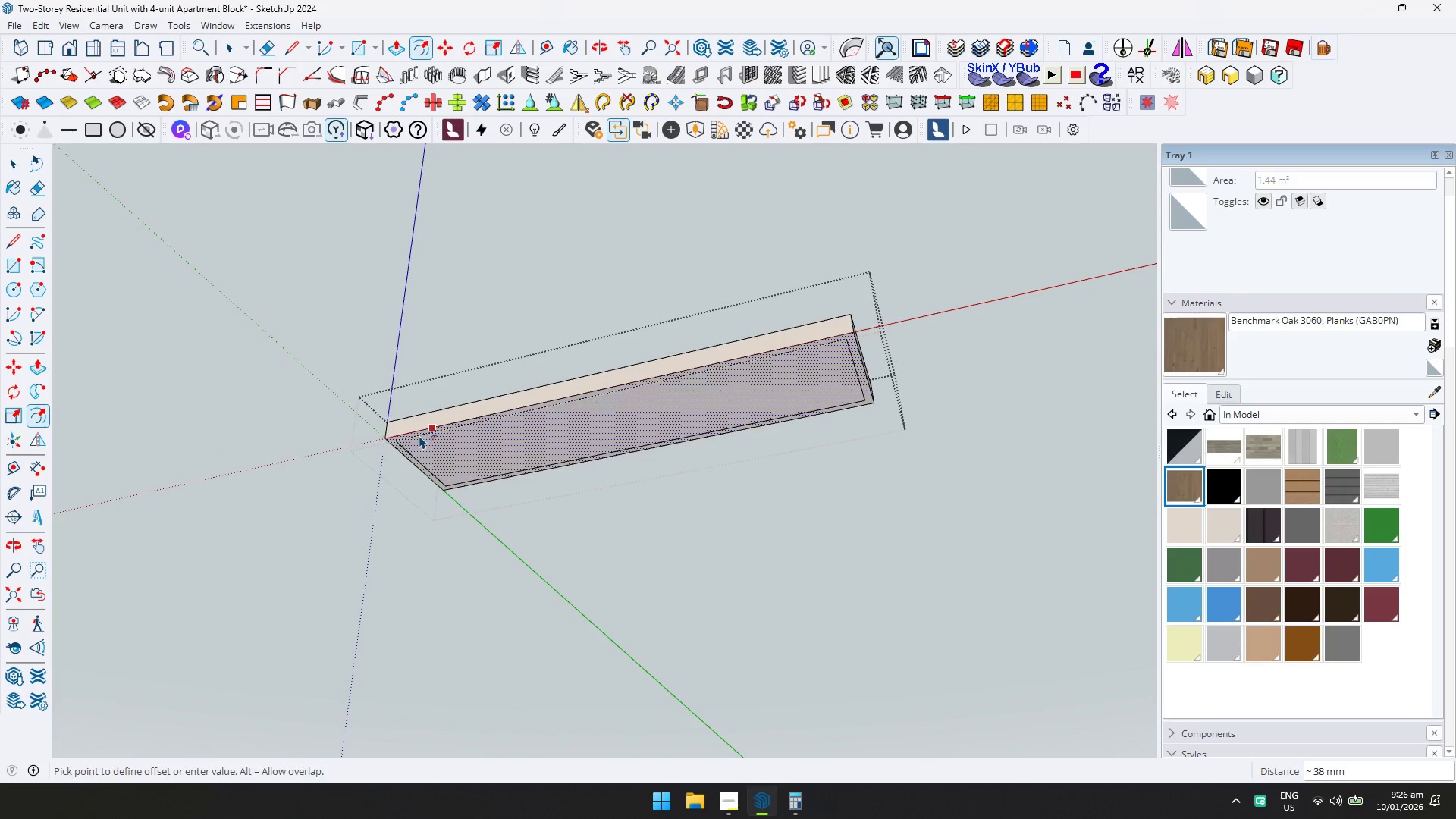 
left_click([419, 435])
 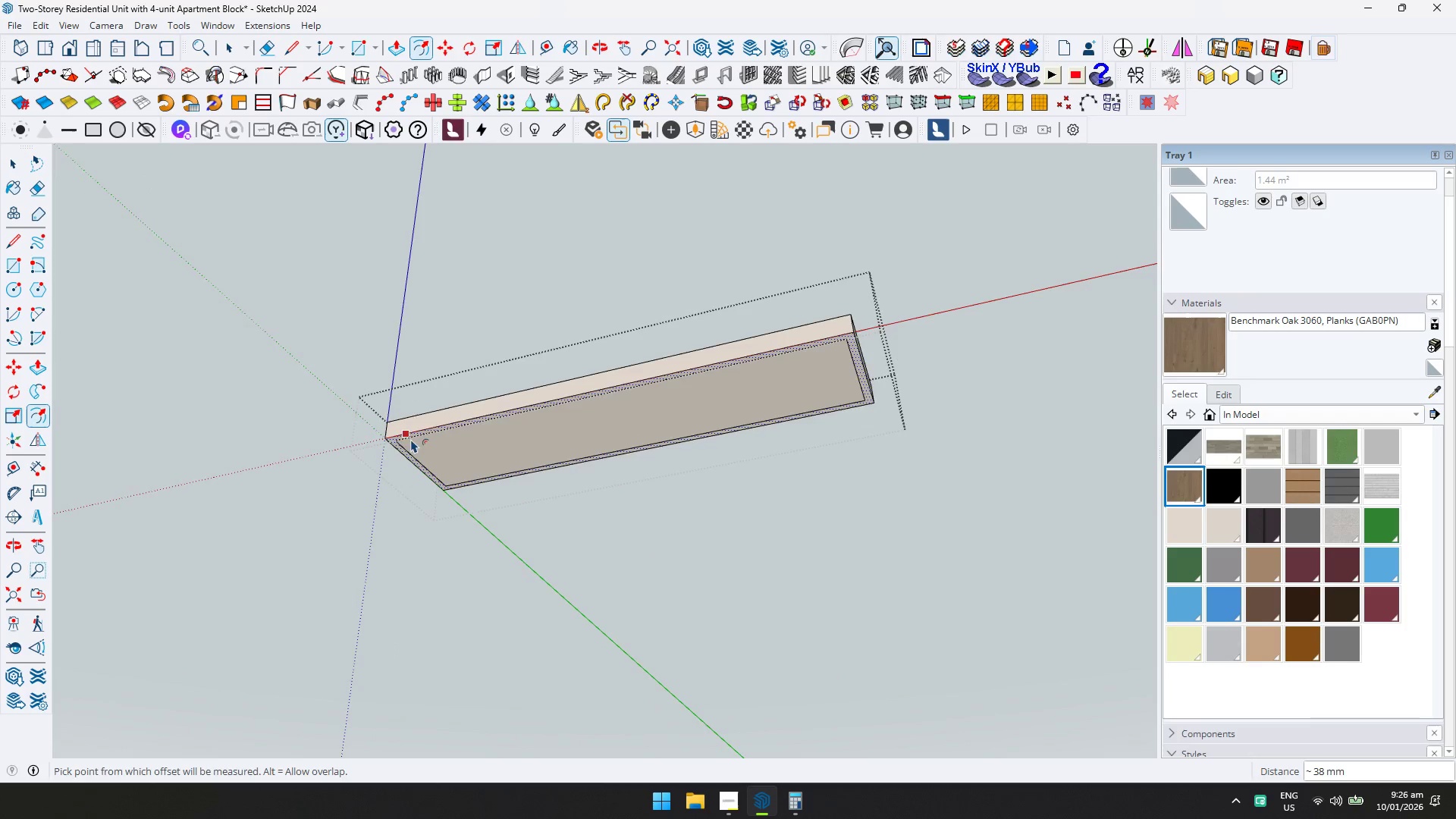 
key(Control+ControlLeft)
 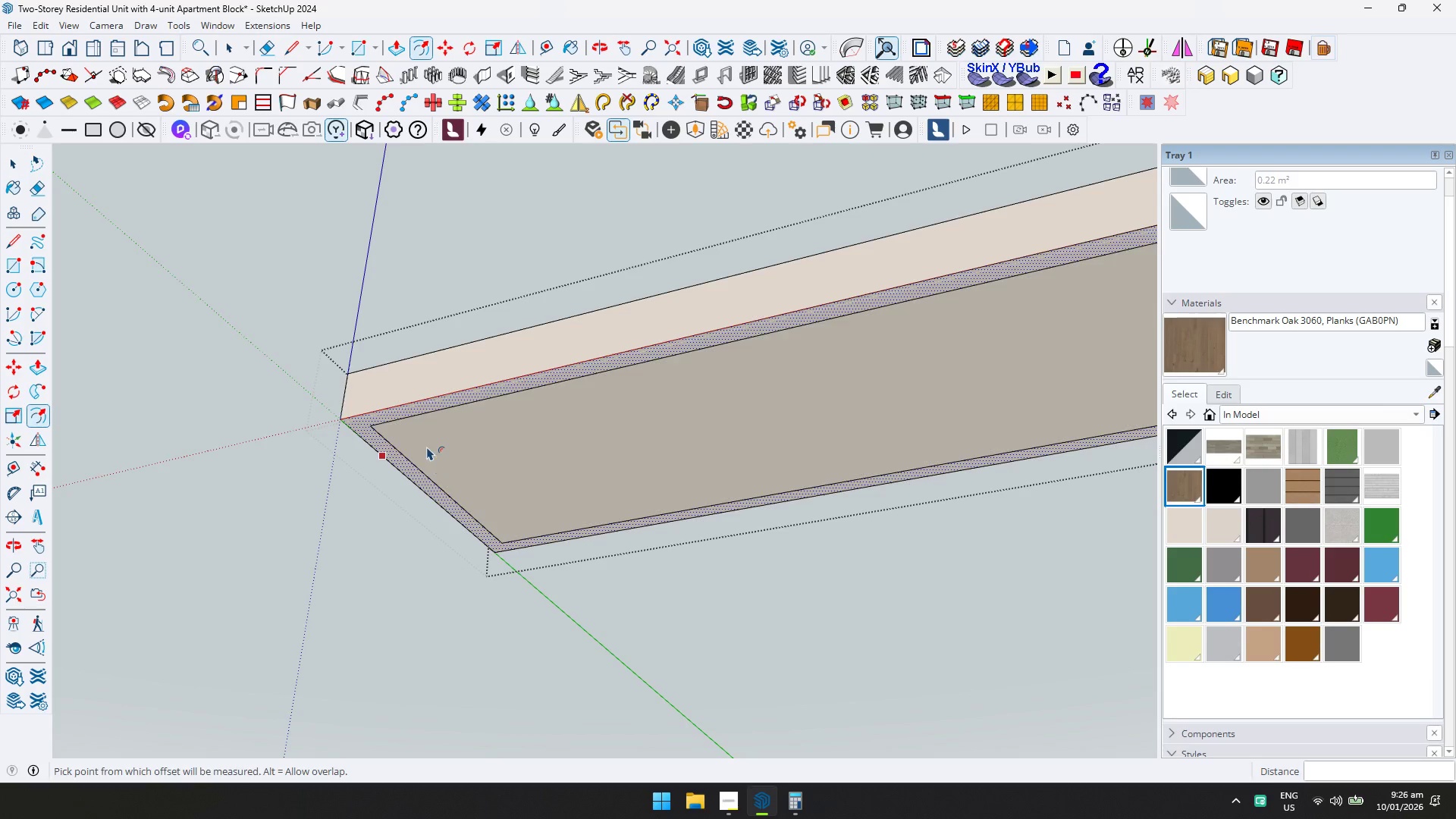 
key(Control+Z)
 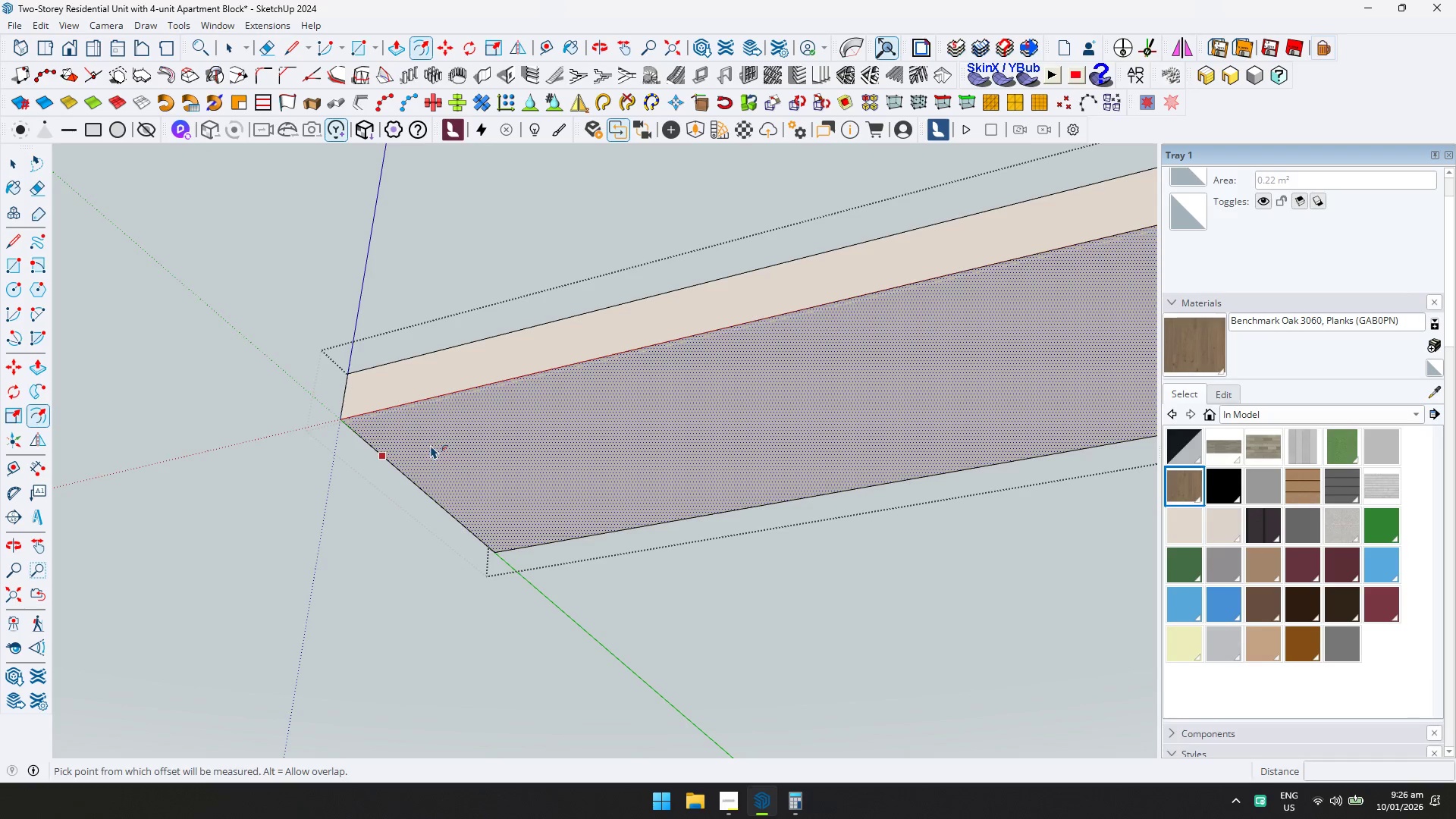 
scroll: coordinate [427, 447], scroll_direction: up, amount: 10.0
 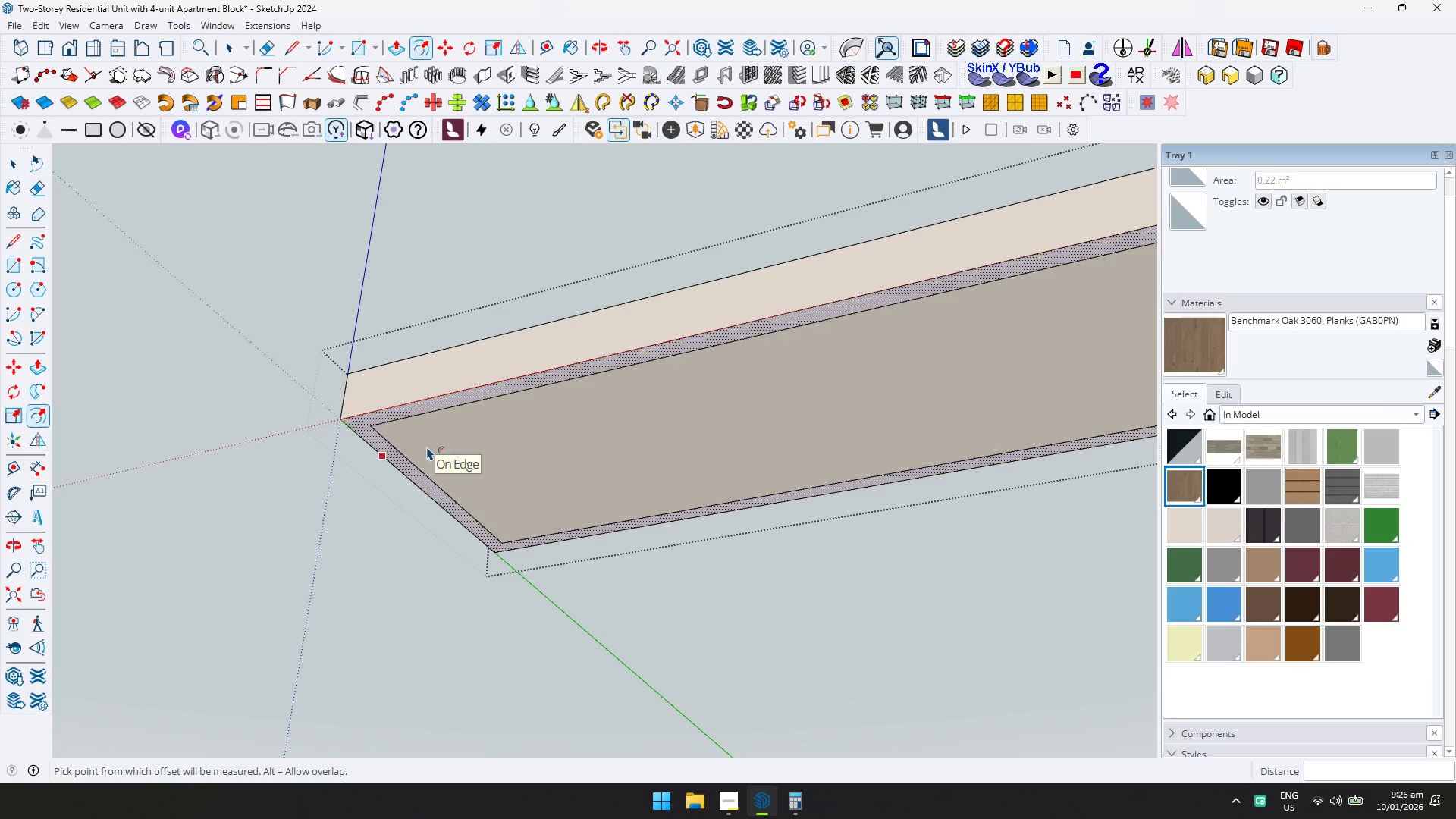 
left_click([431, 445])
 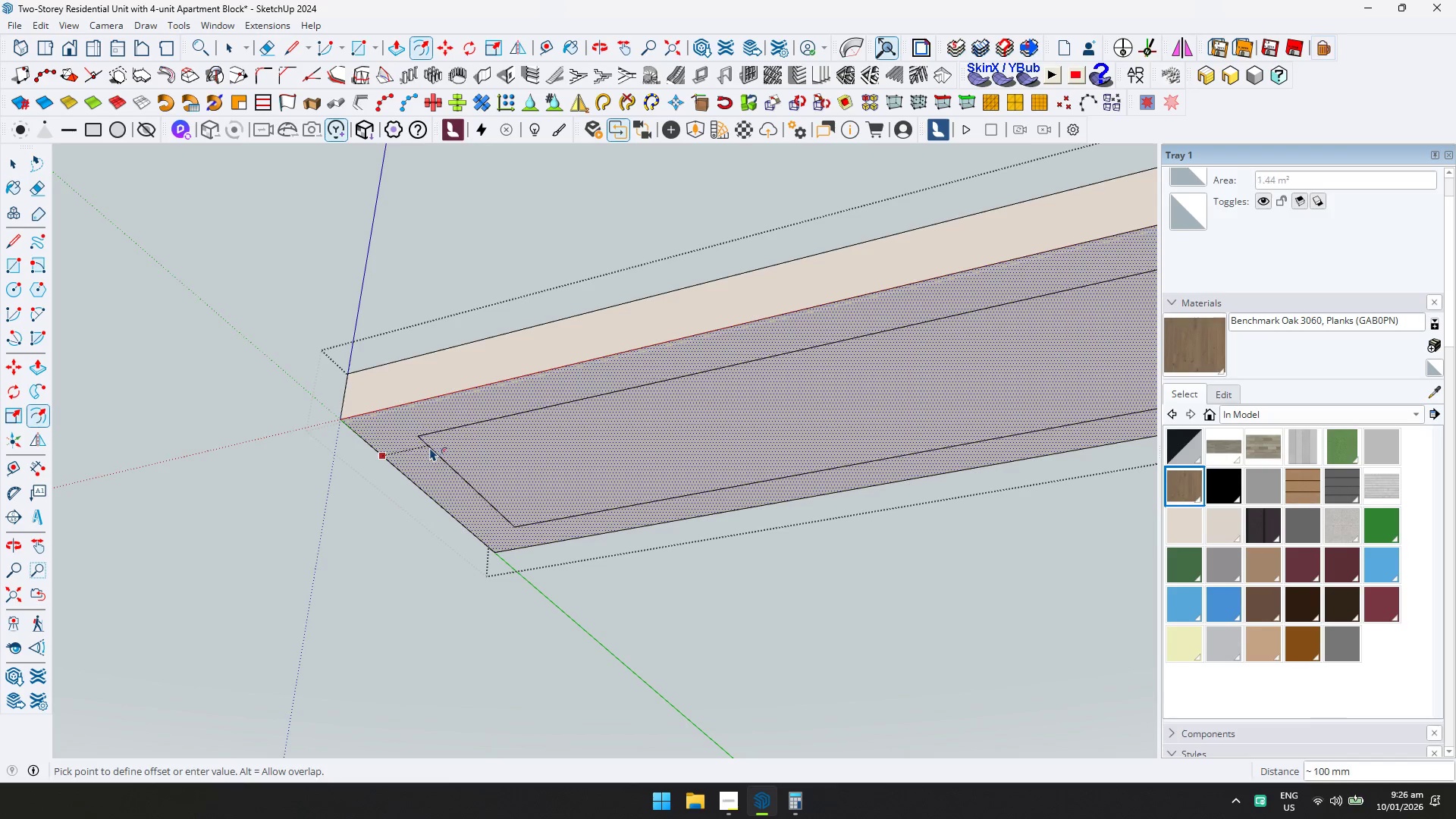 
type(25)
 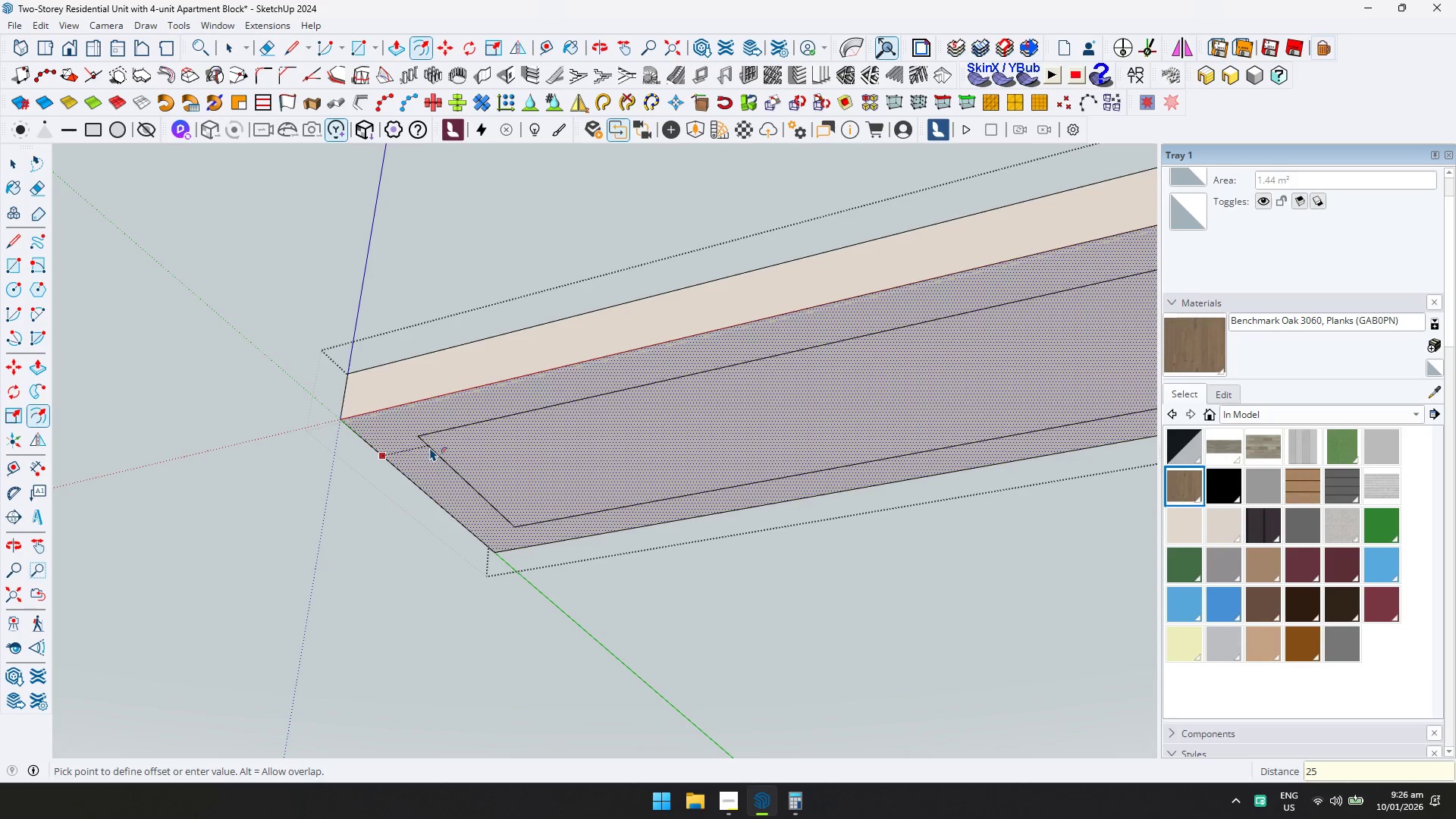 
key(Enter)
 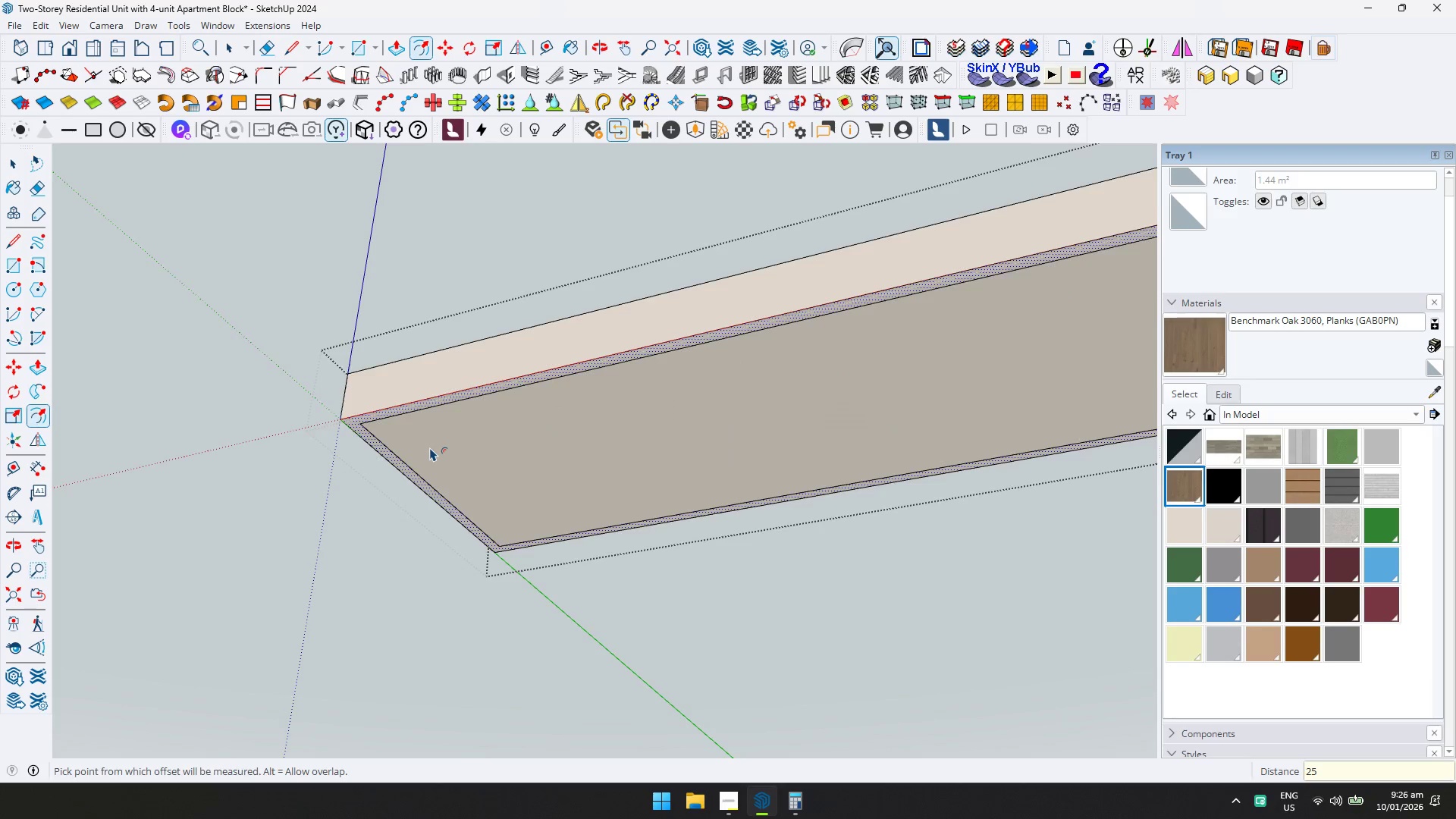 
key(Escape)
 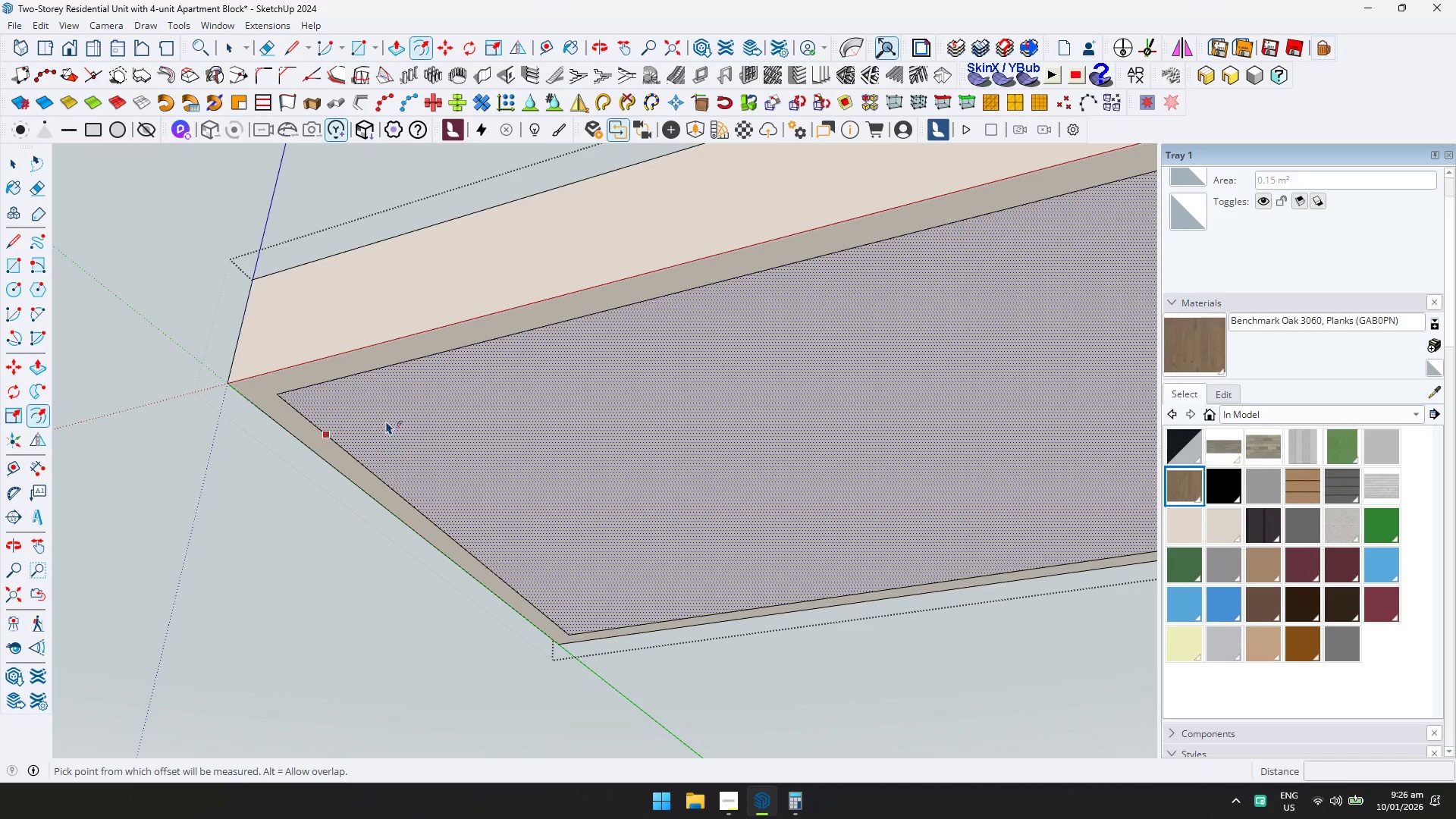 
left_click([386, 421])
 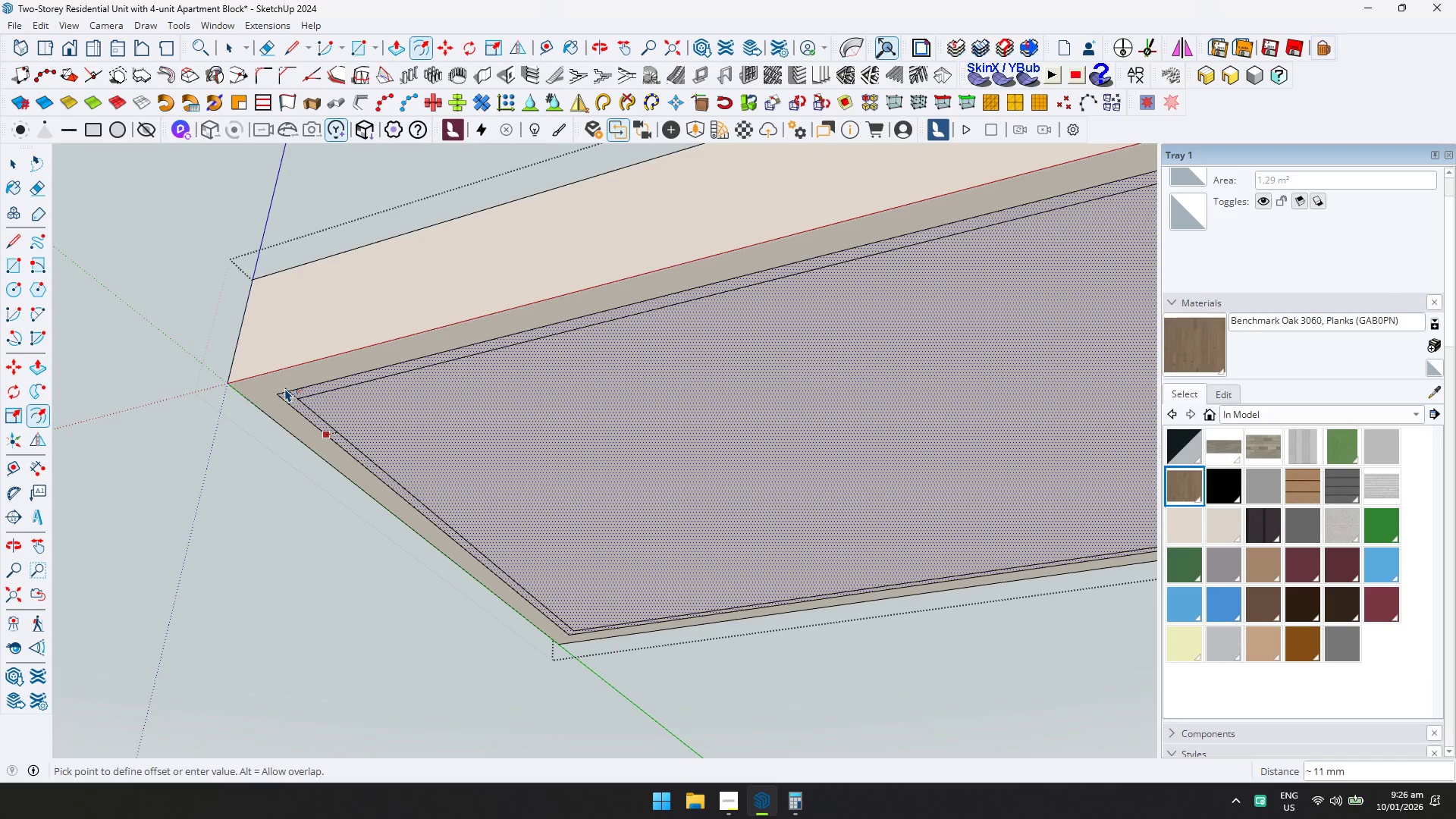 
scroll: coordinate [390, 435], scroll_direction: up, amount: 8.0
 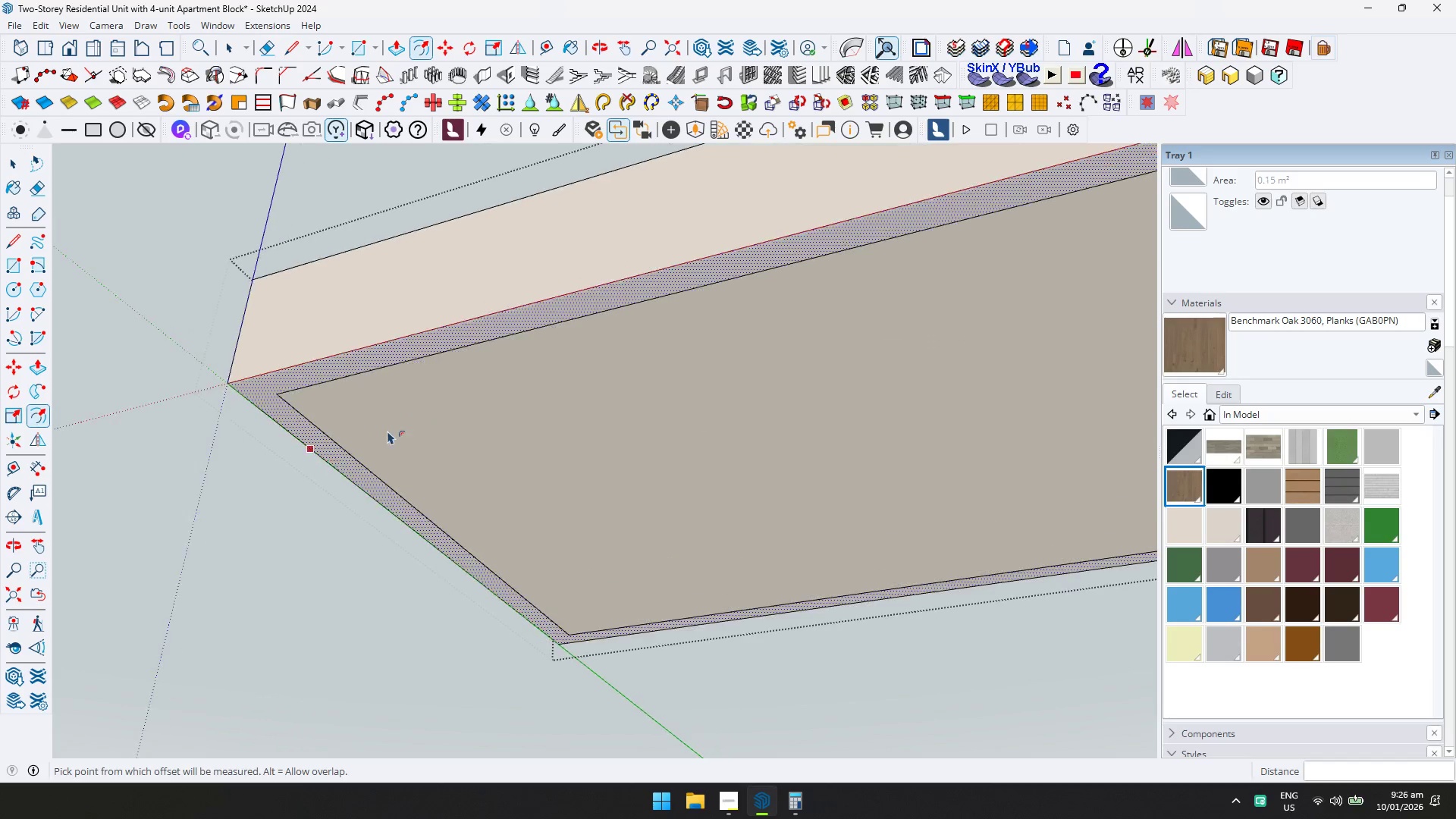 
type(2)
key(Backspace)
type(10)
 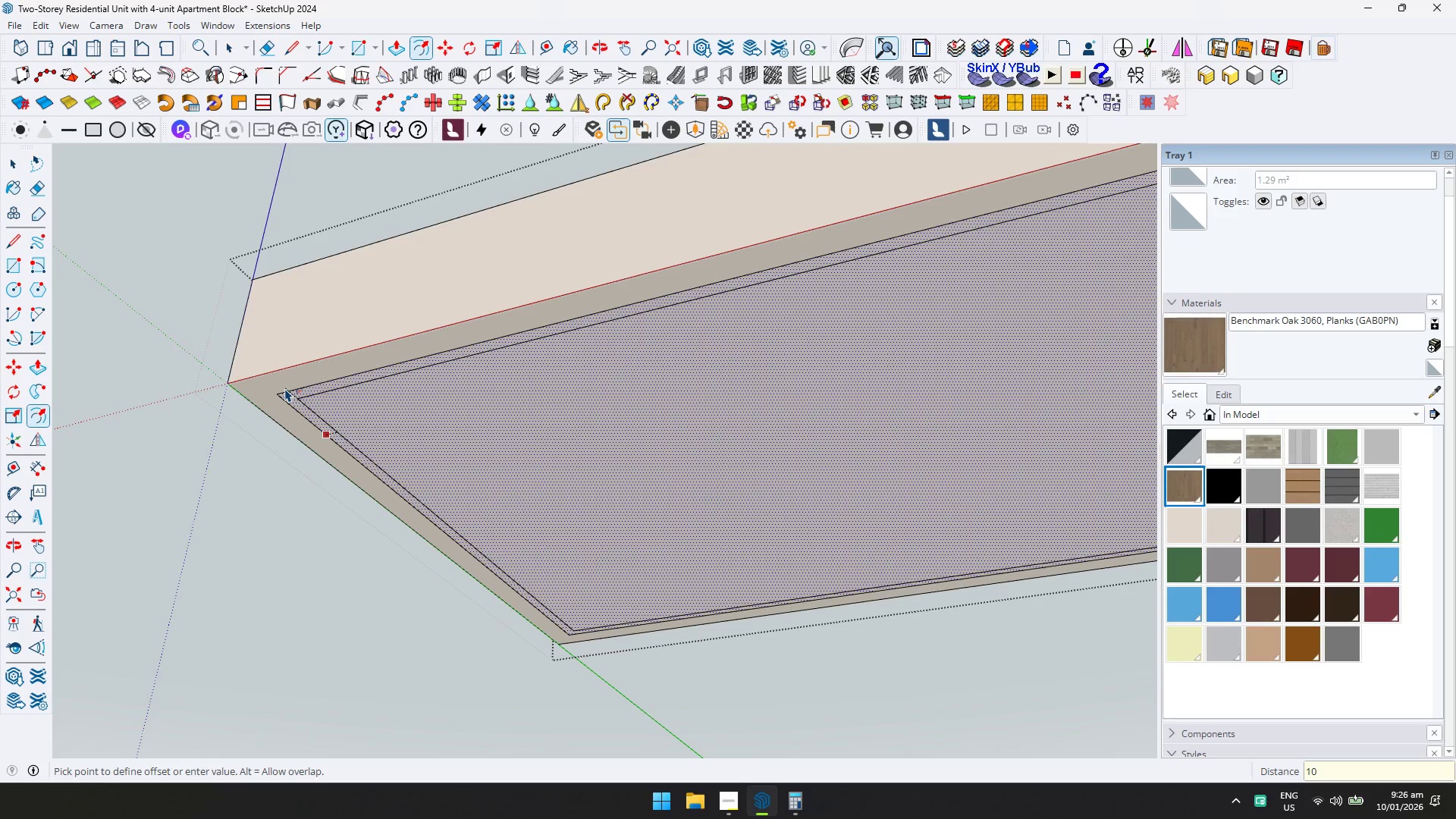 
key(Enter)
 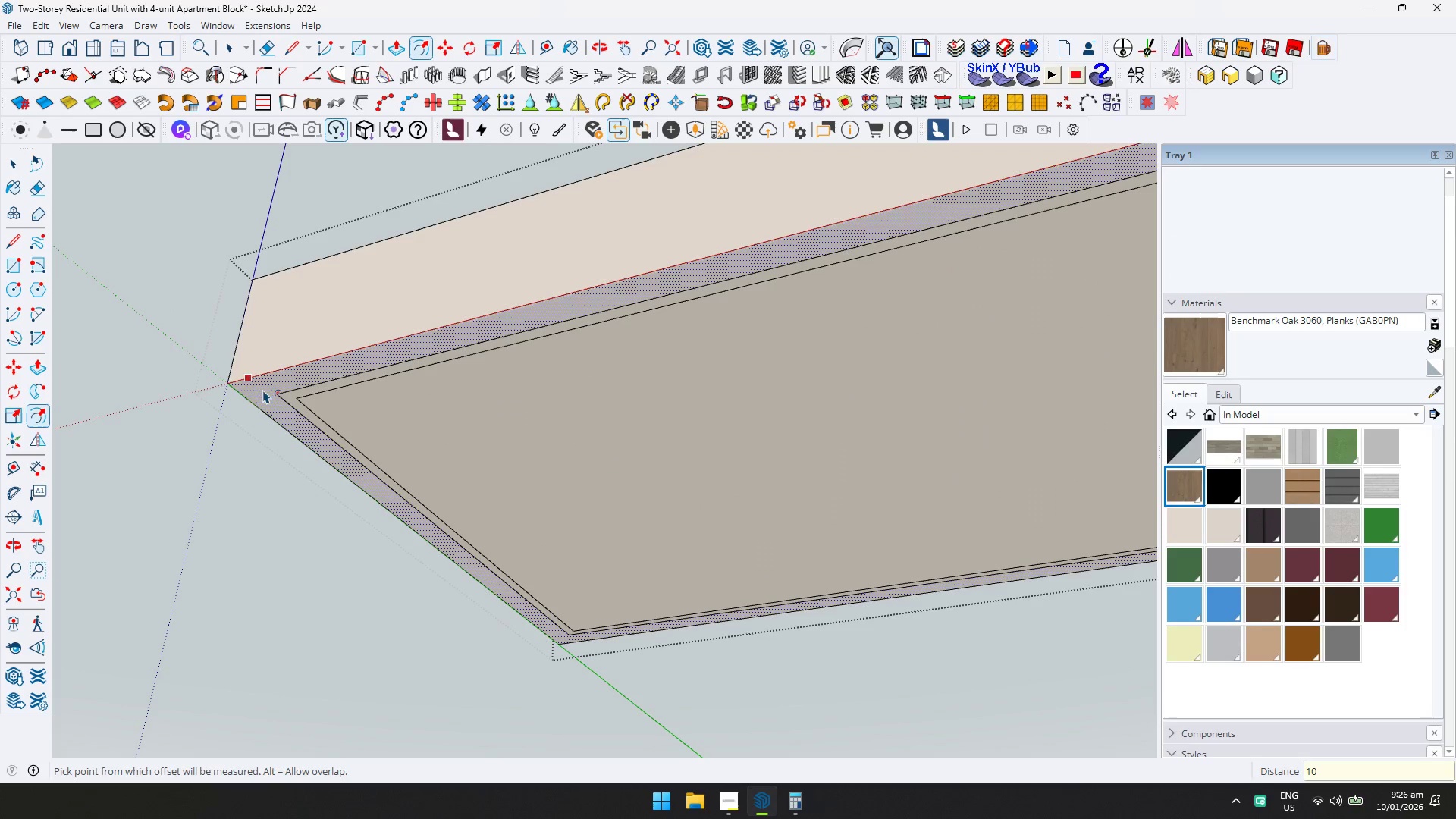 
key(P)
 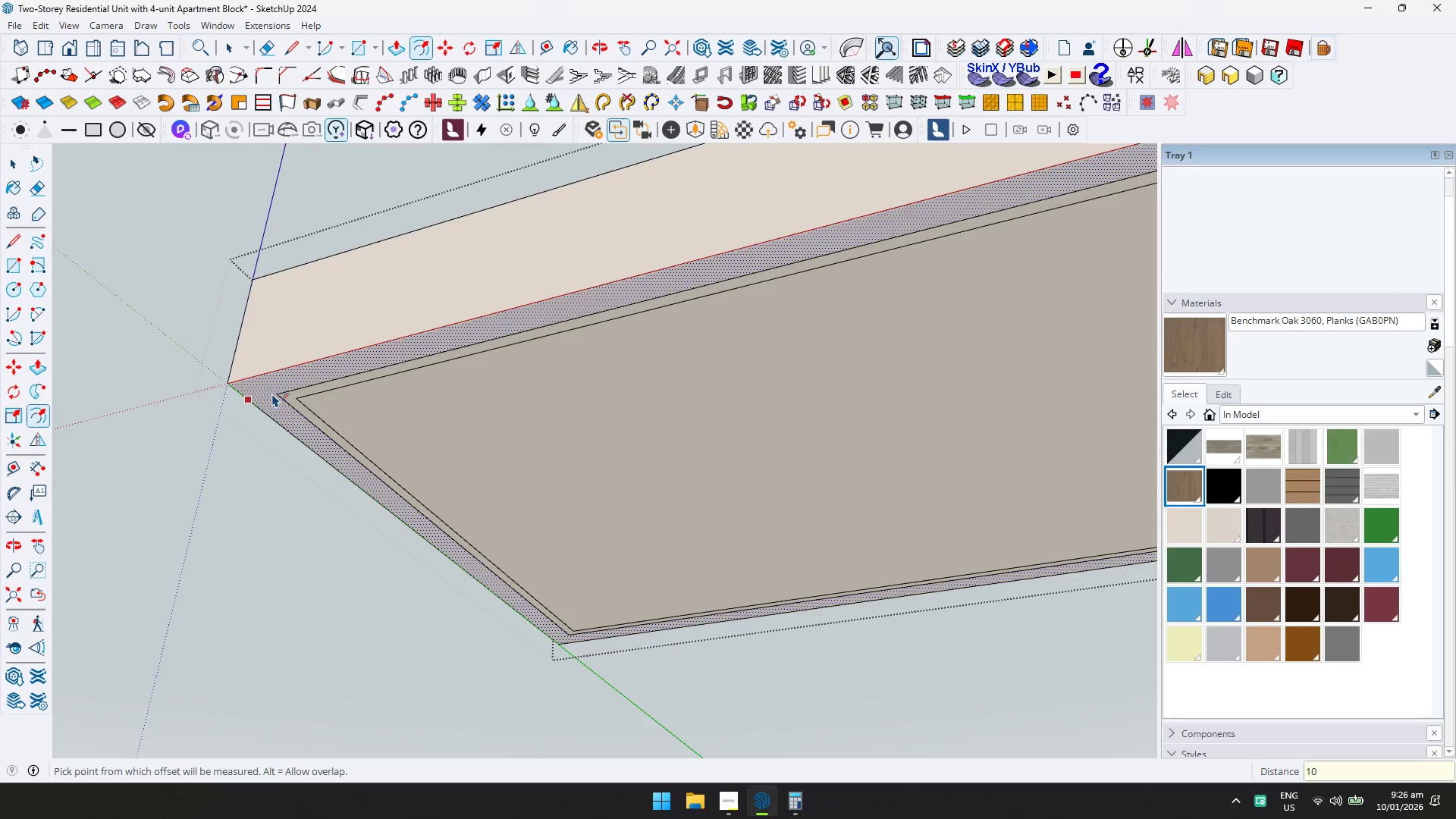 
key(Escape)
 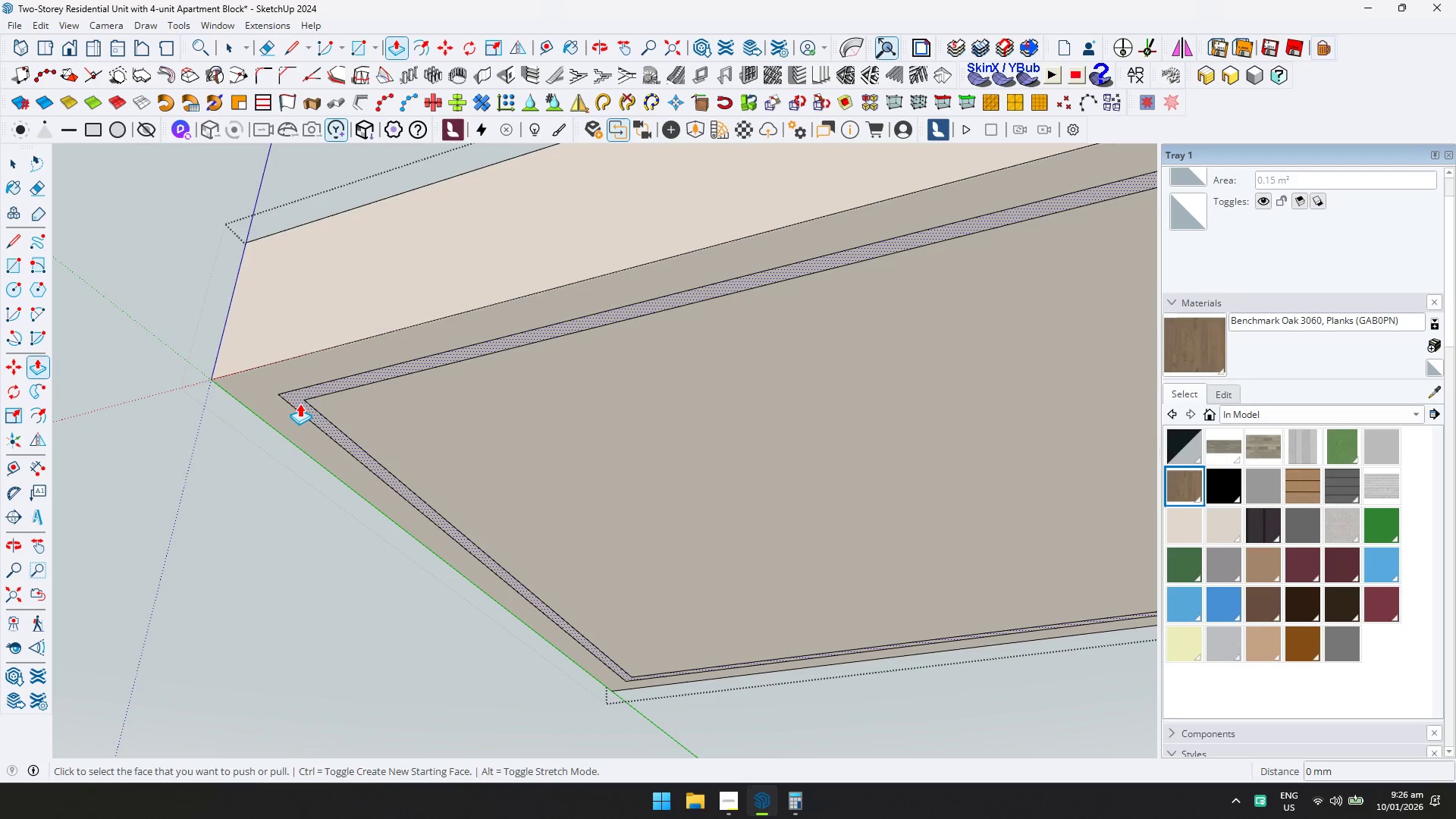 
scroll: coordinate [275, 395], scroll_direction: up, amount: 3.0
 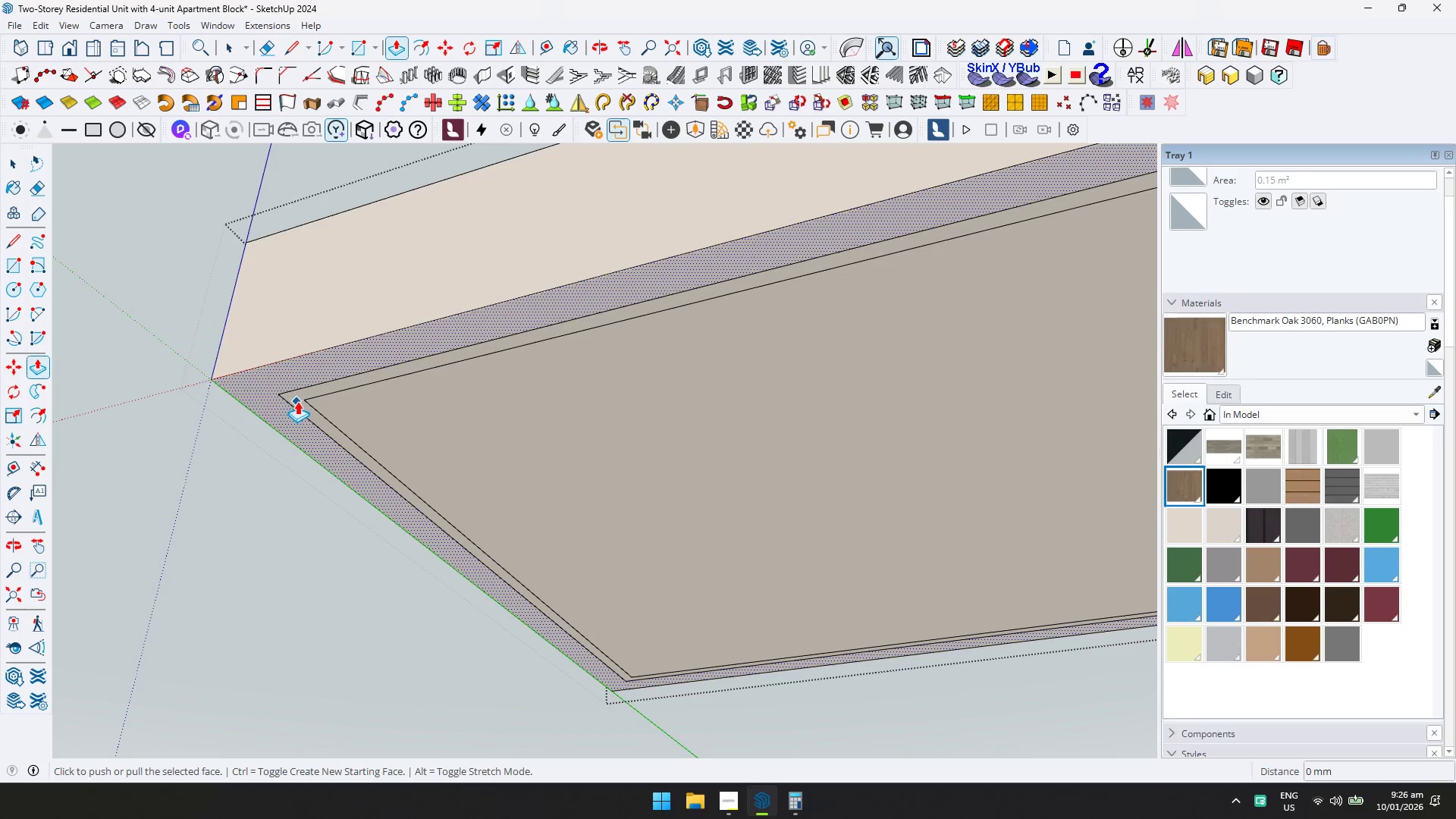 
double_click([300, 403])
 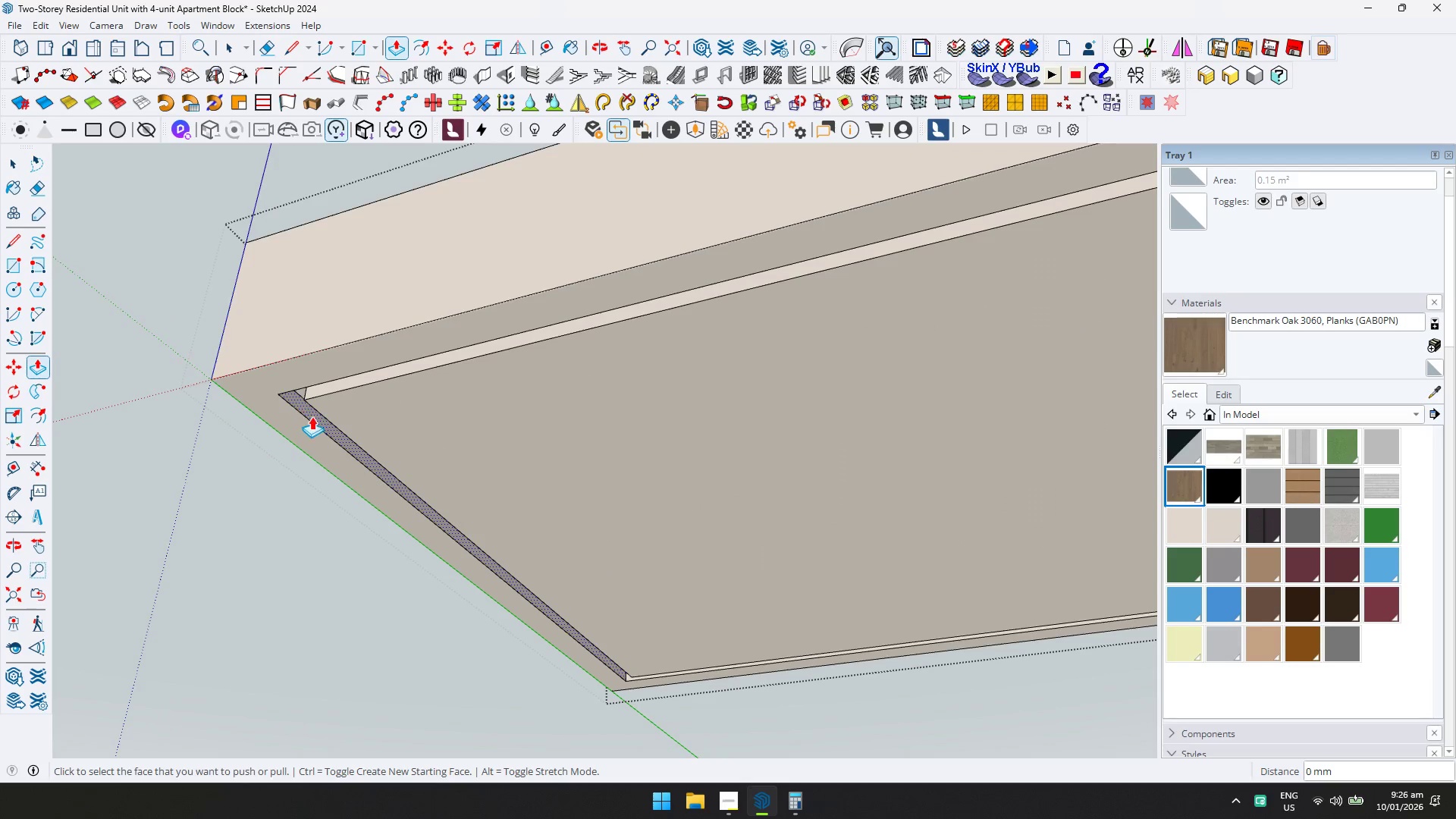 
key(Control+ControlLeft)
 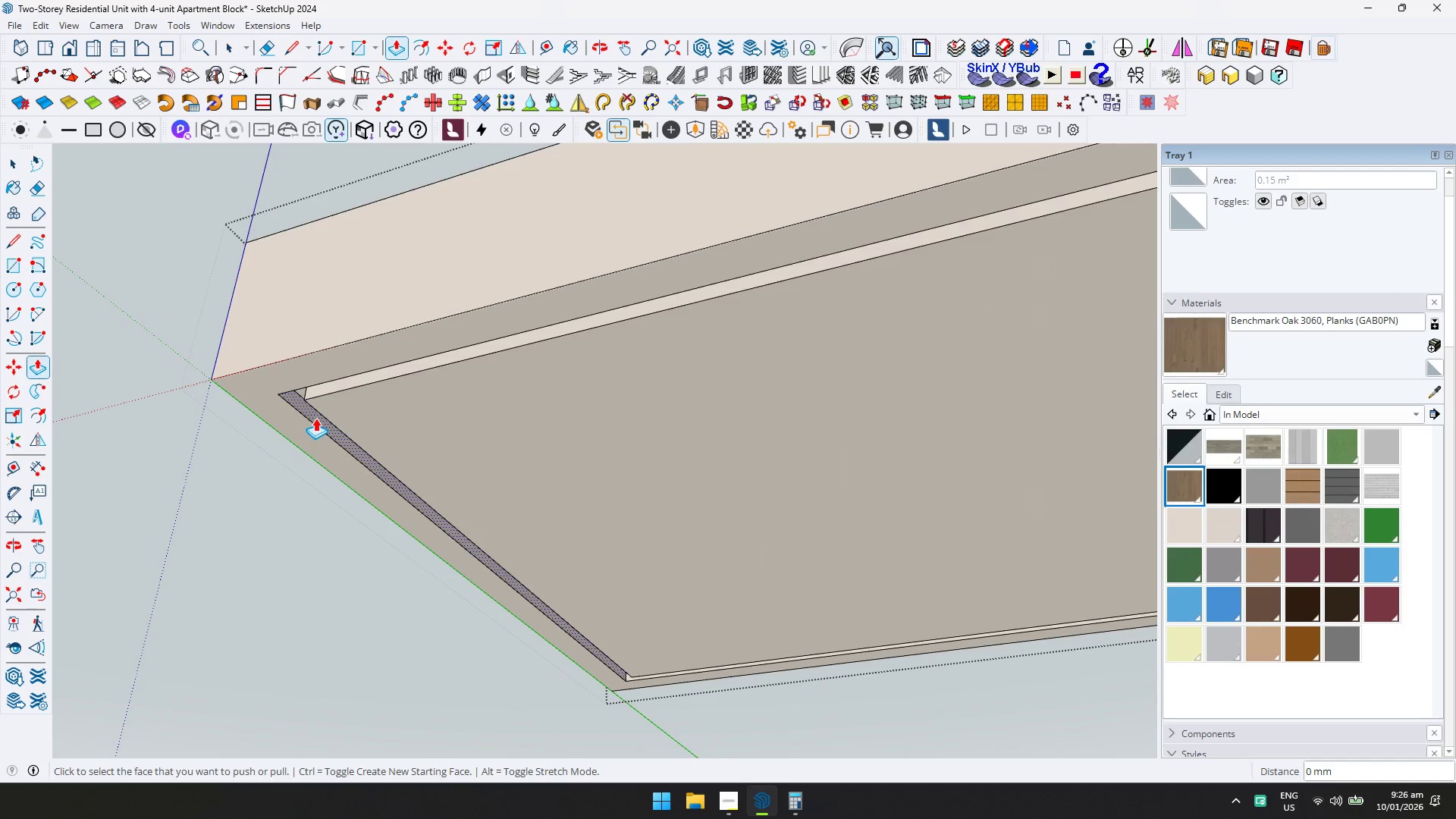 
key(Control+Z)
 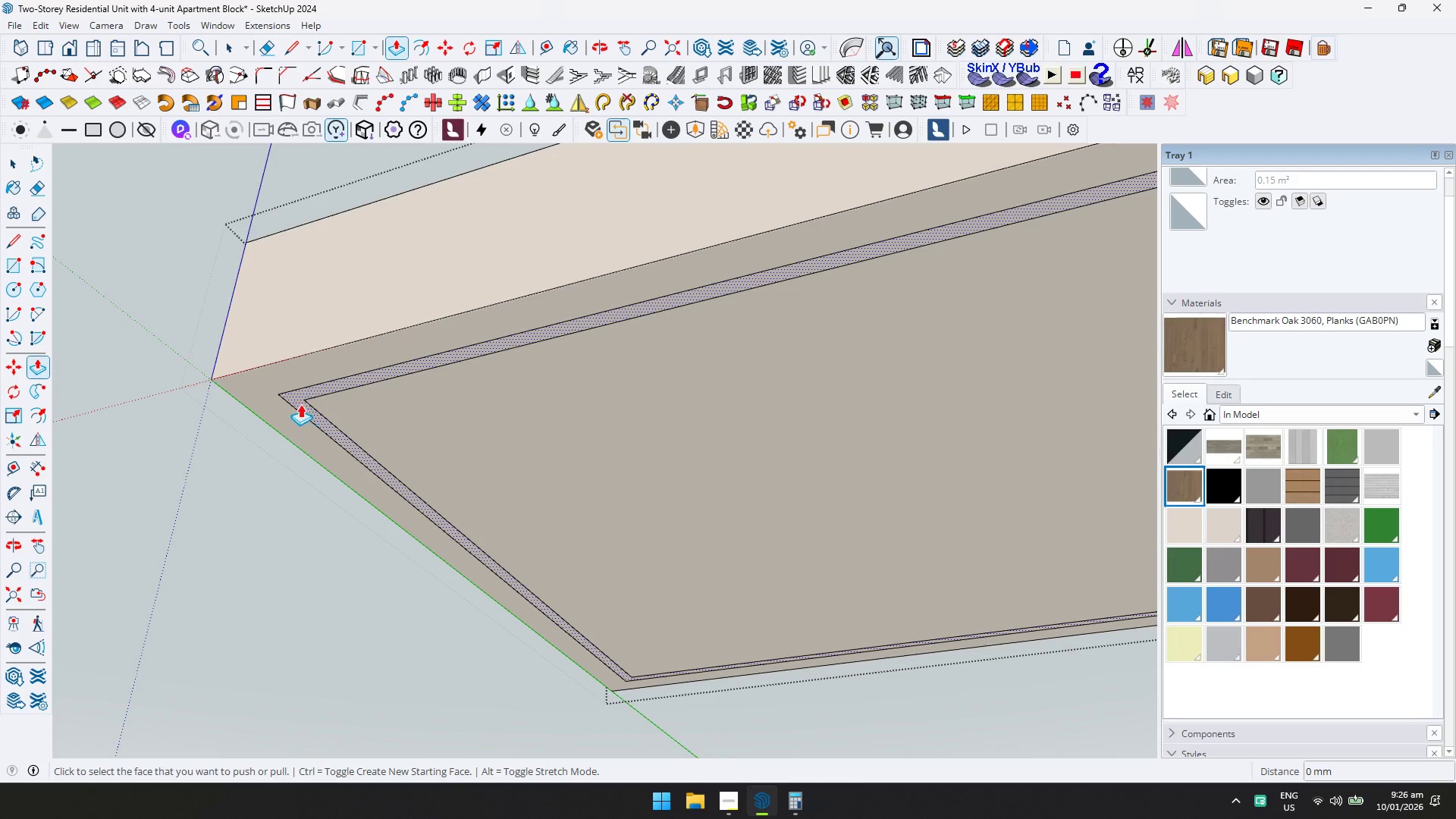 
left_click([300, 402])
 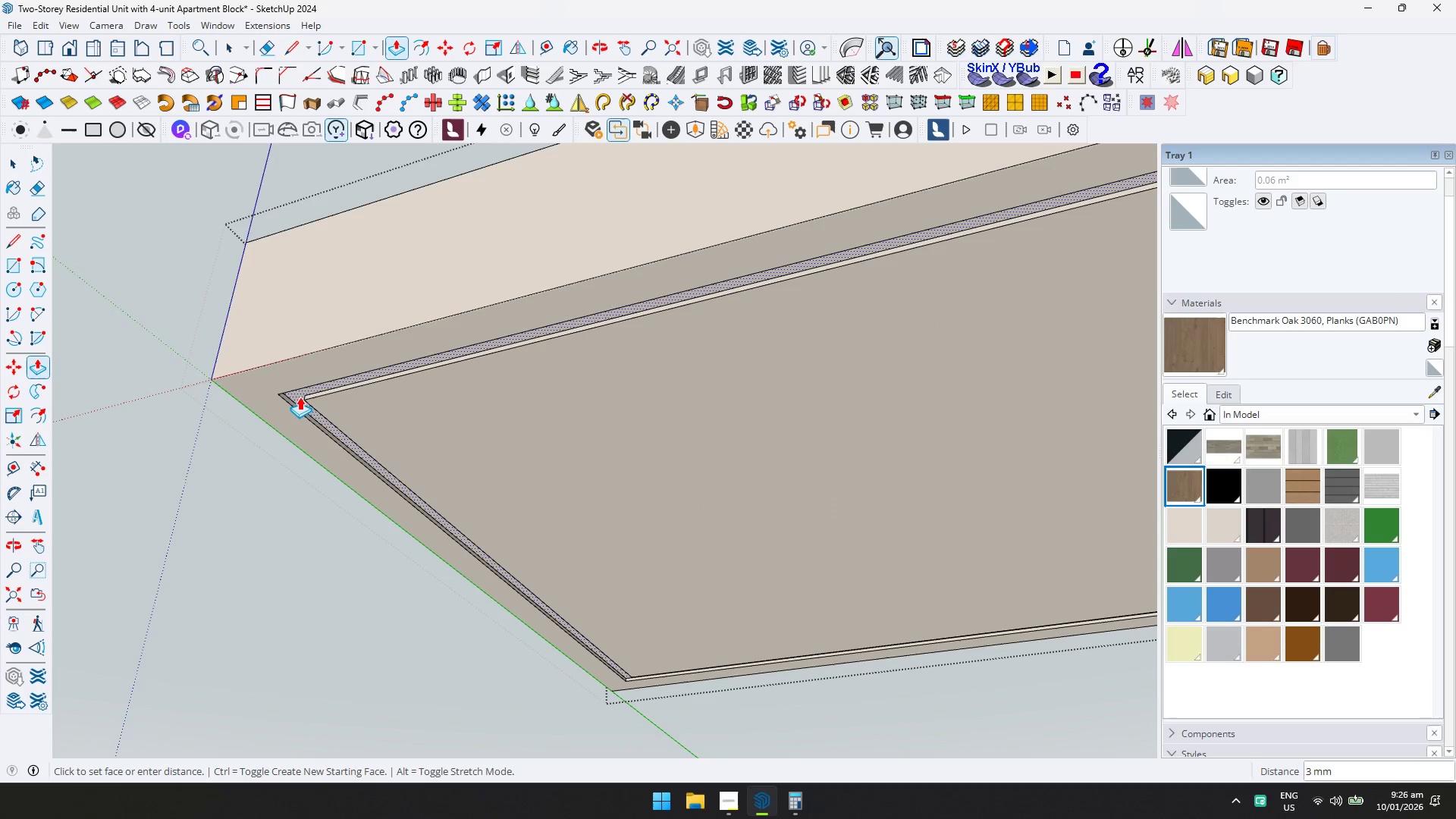 
type(10)
 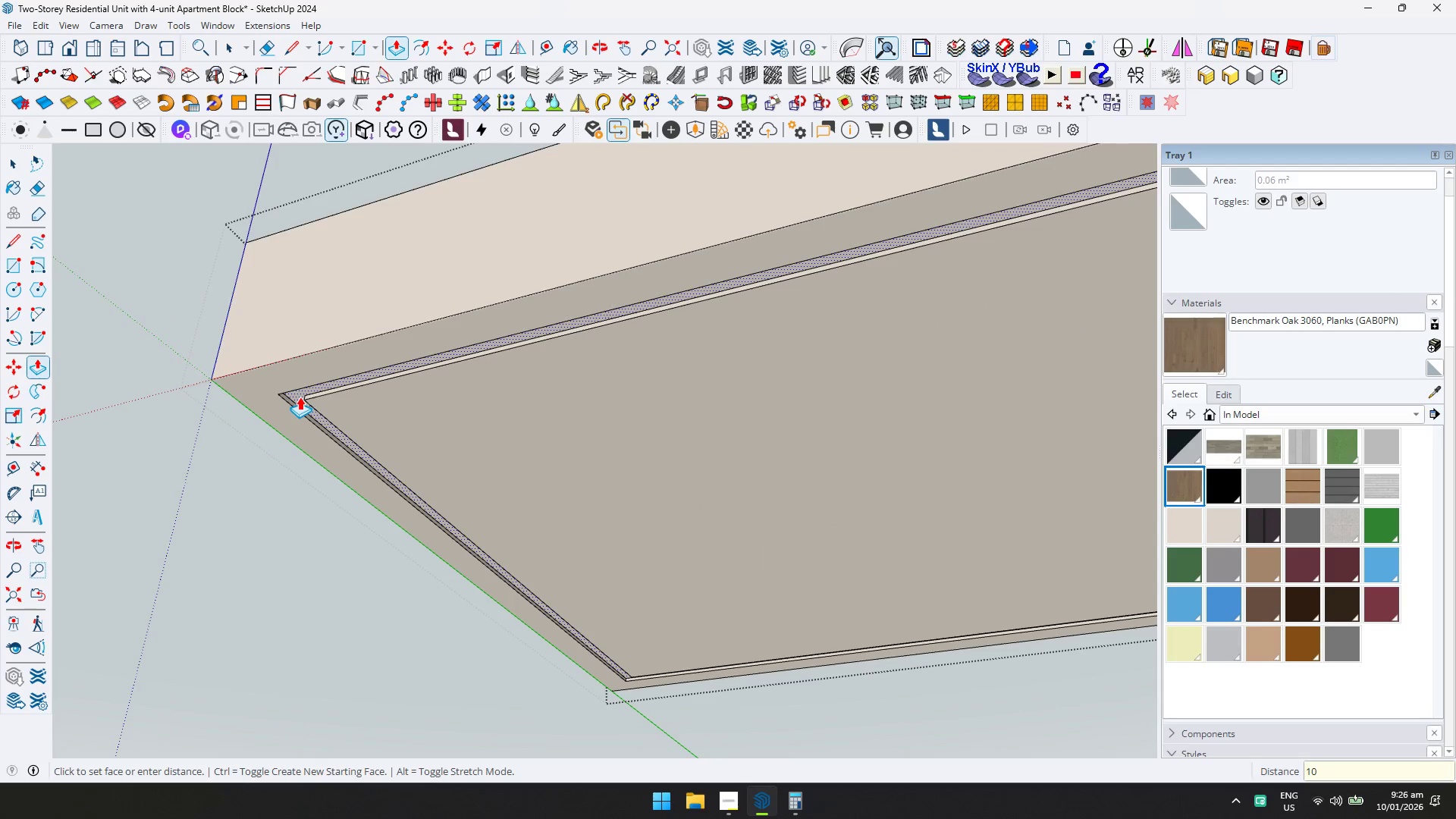 
key(Enter)
 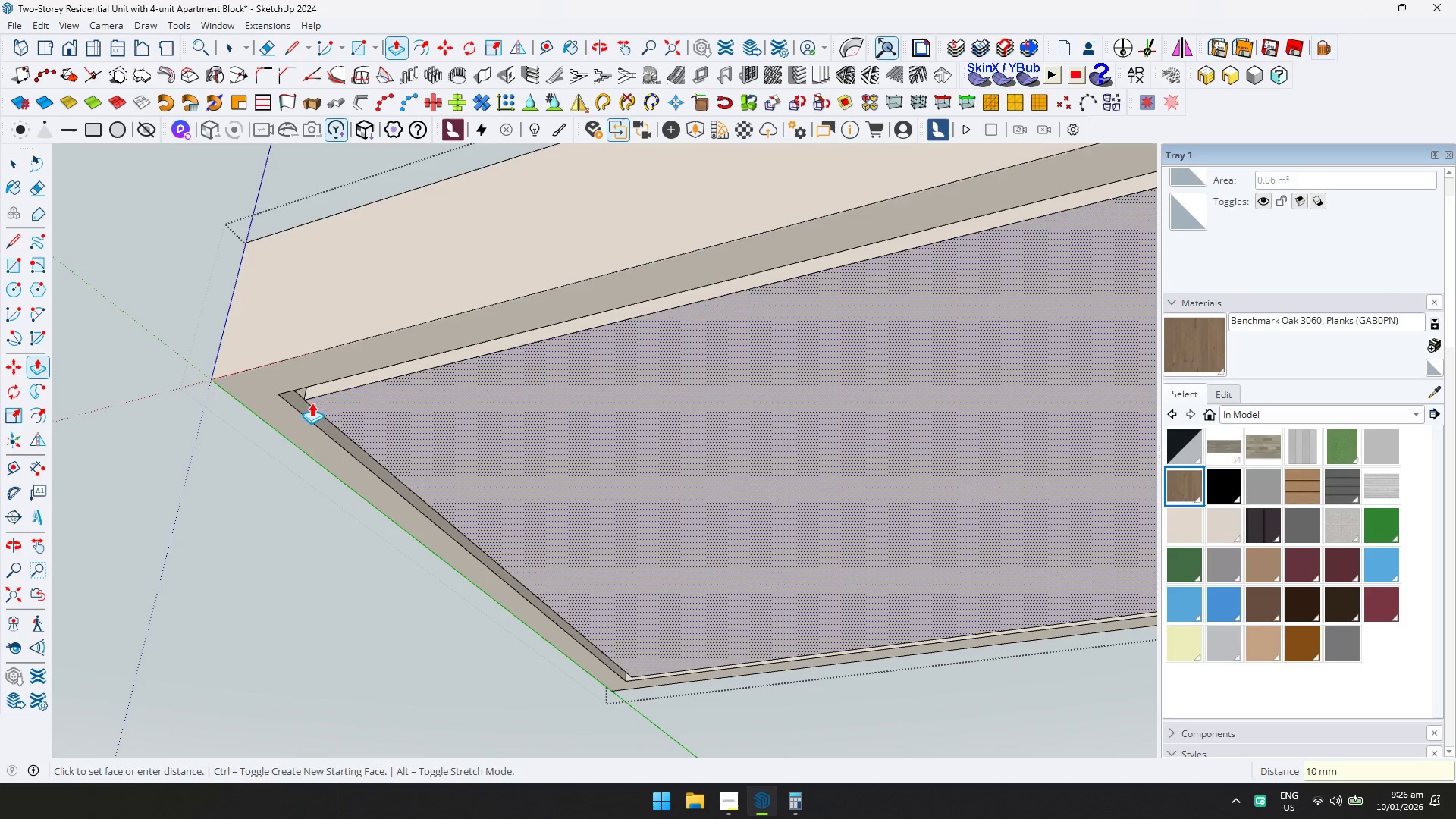 
key(Control+ControlLeft)
 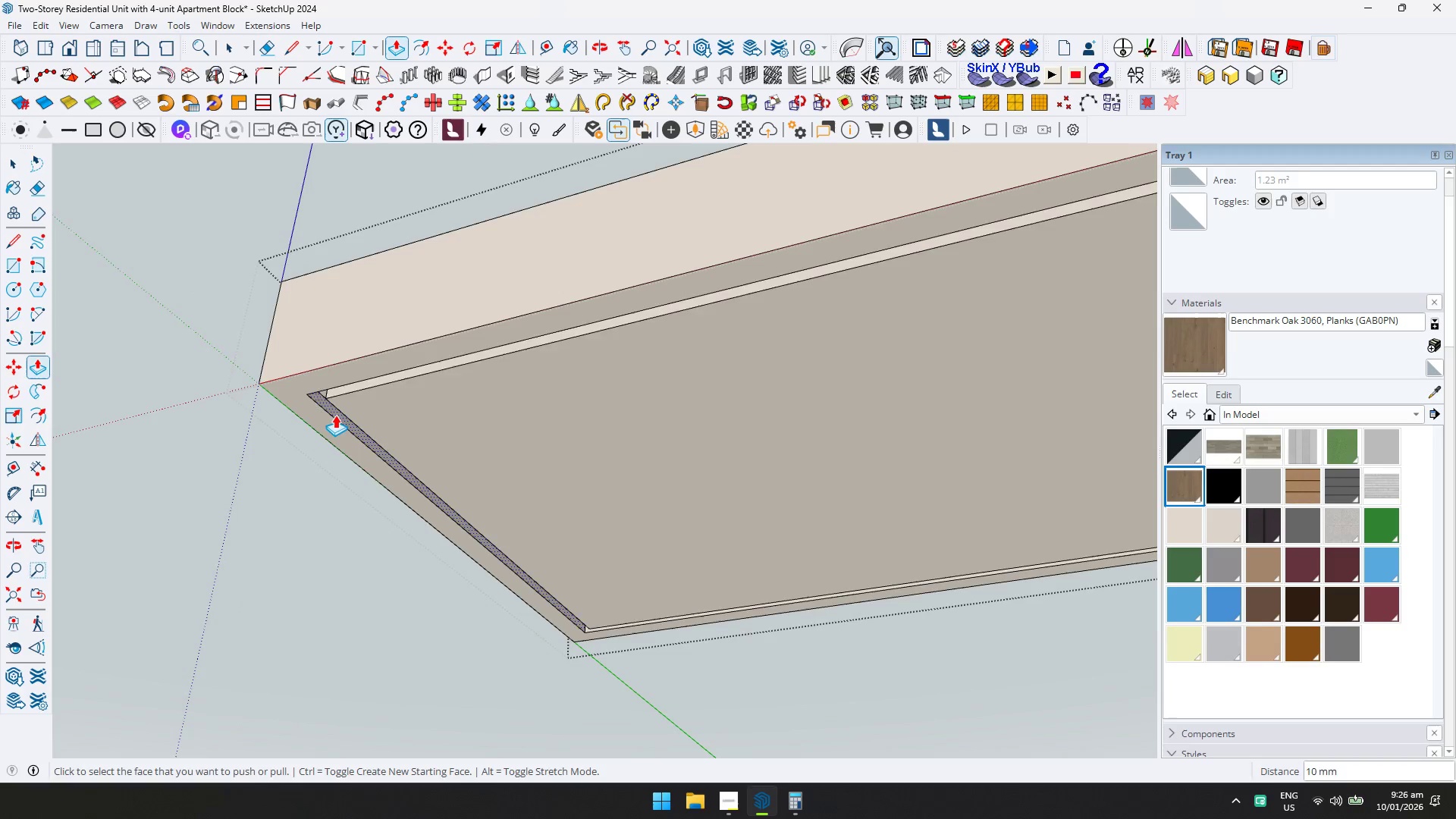 
key(Control+Z)
 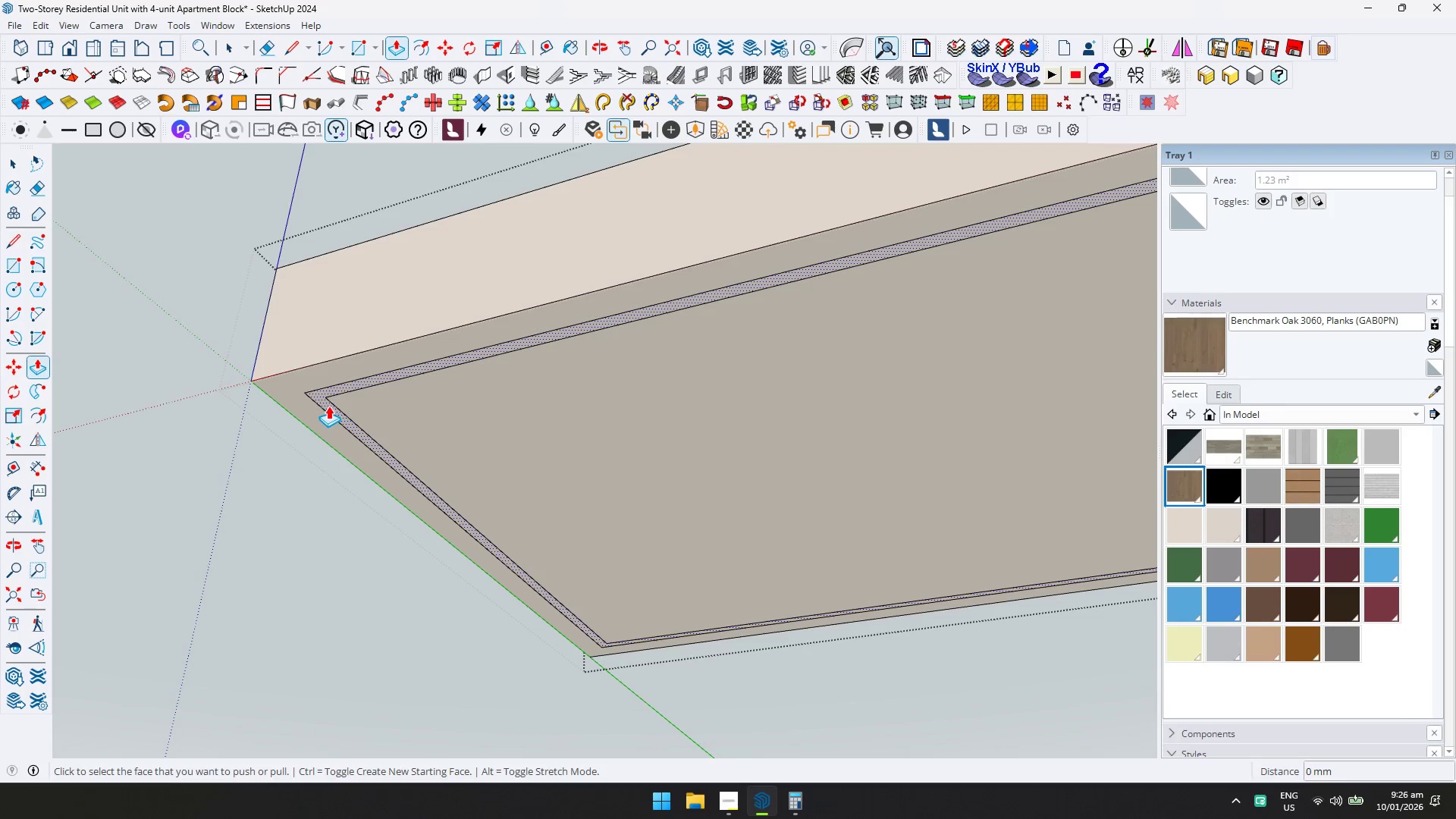 
left_click([328, 405])
 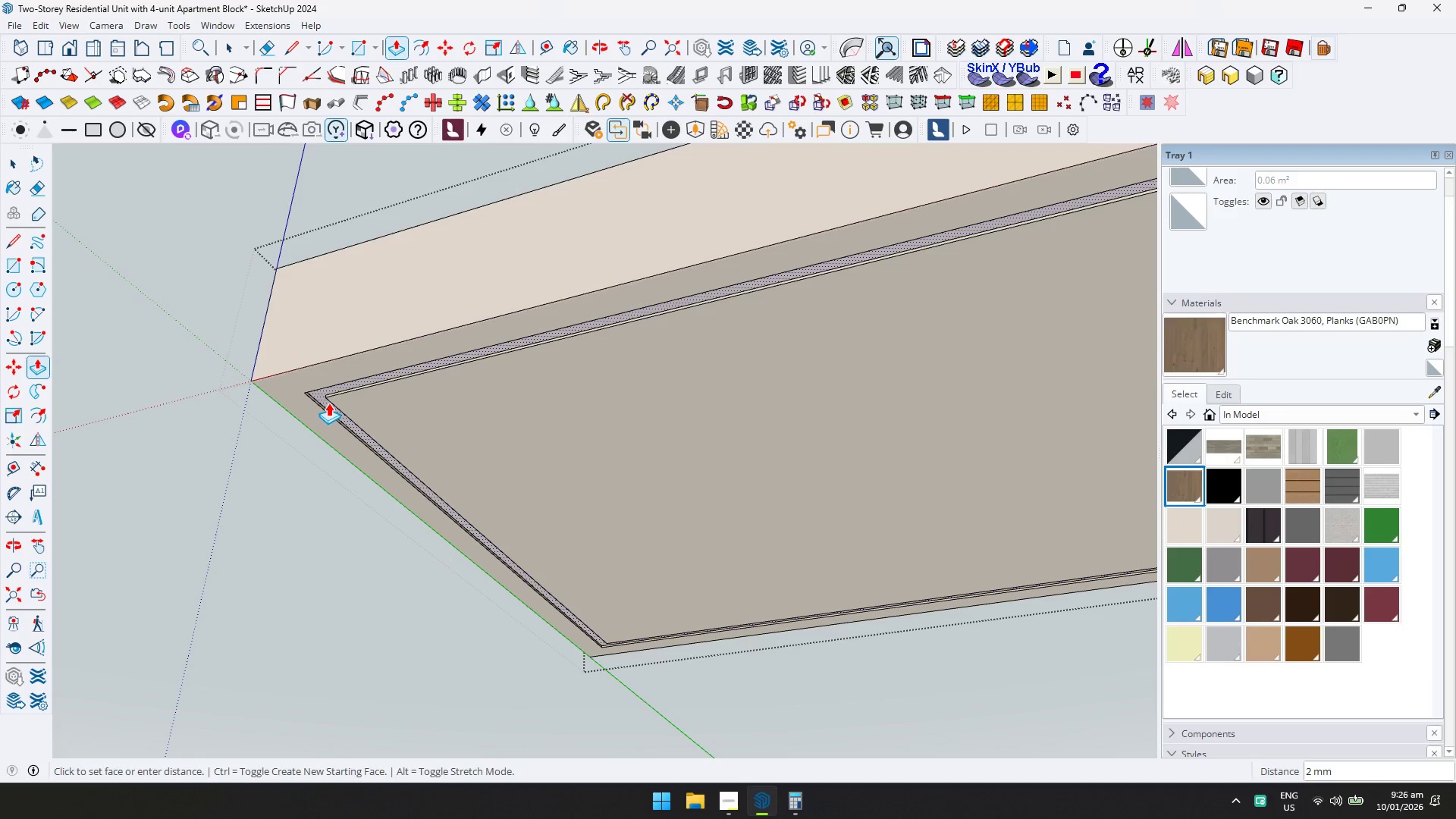 
scroll: coordinate [329, 409], scroll_direction: down, amount: 3.0
 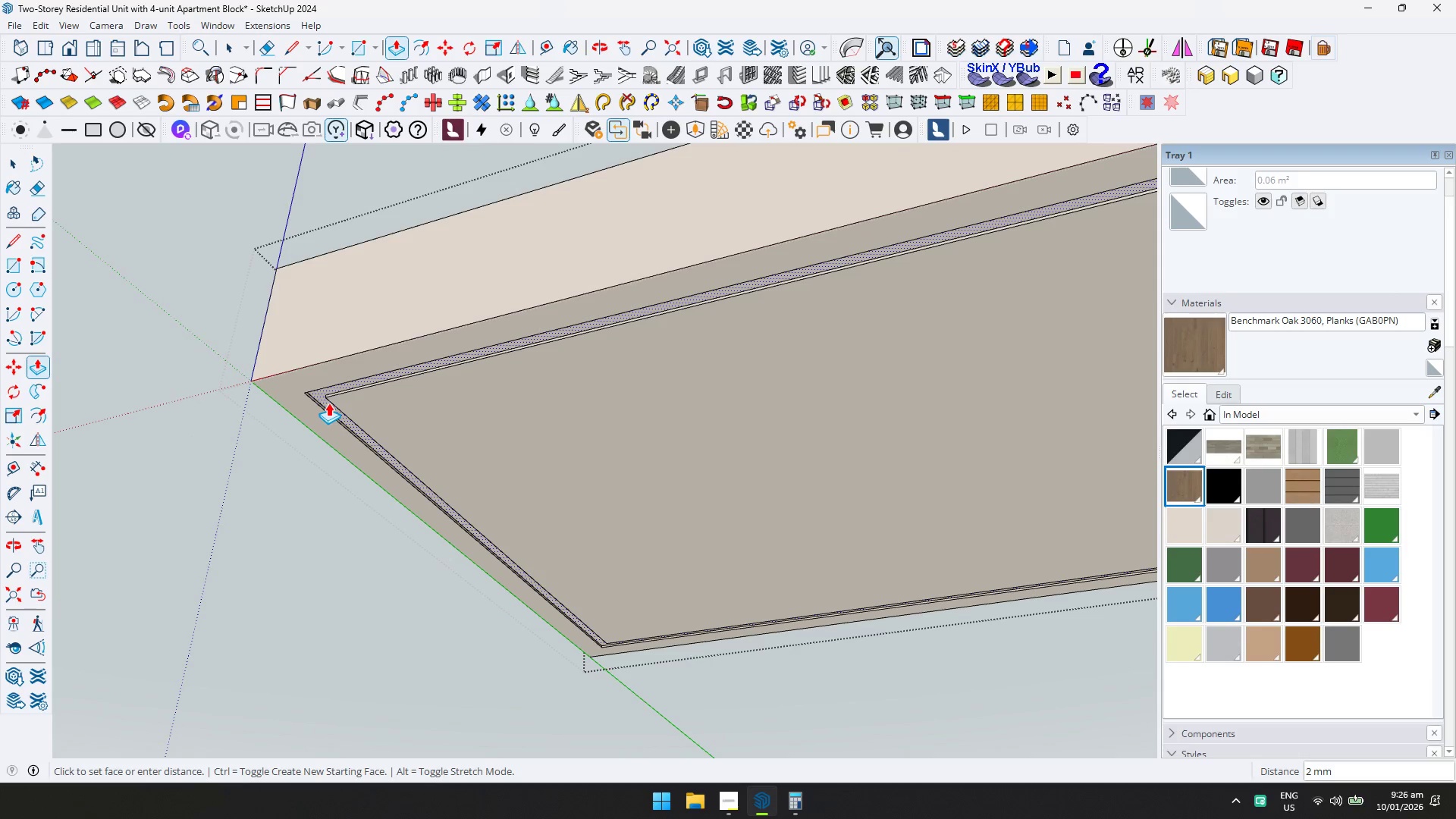 
key(5)
 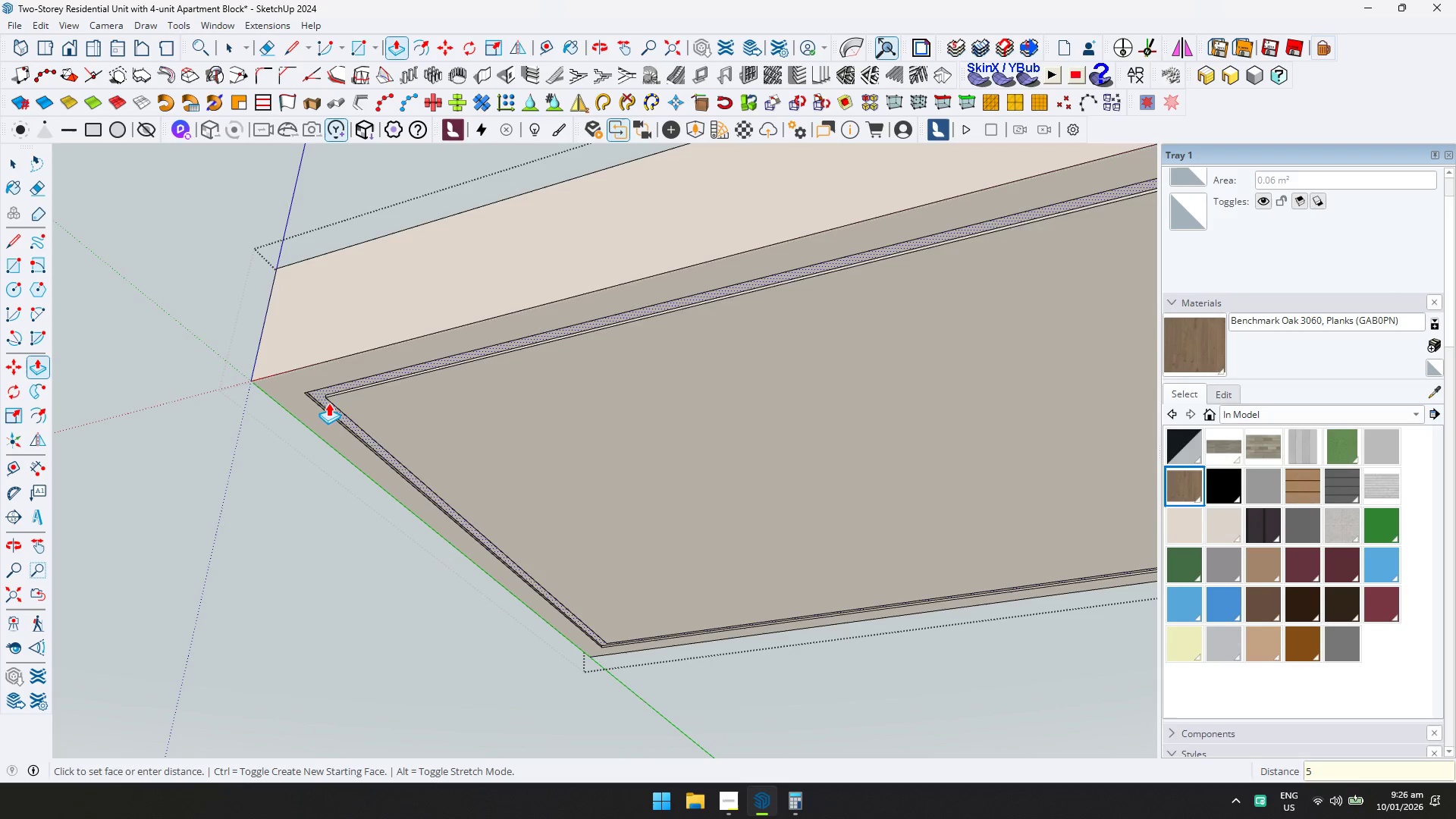 
key(Enter)
 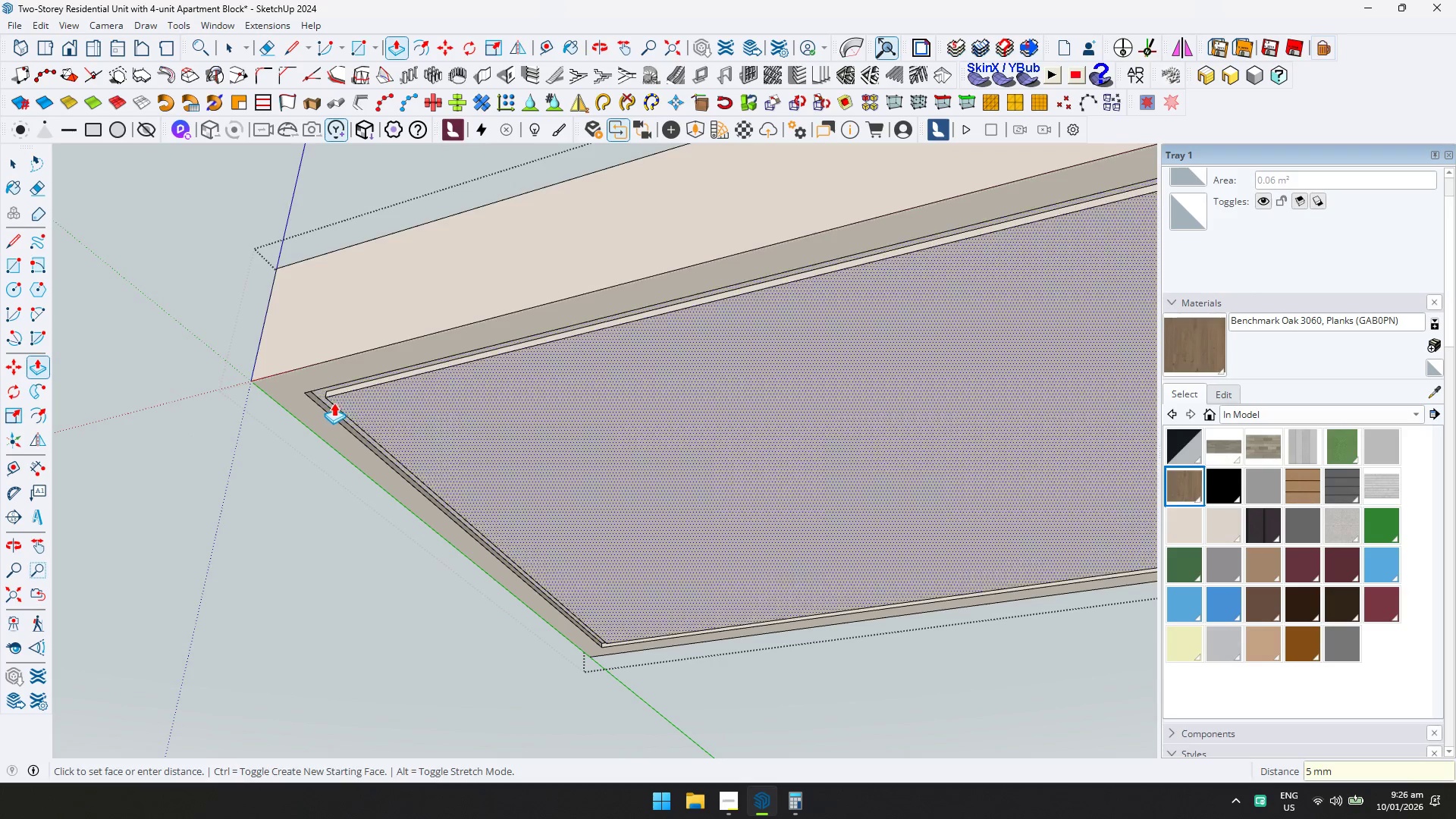 
key(Space)
 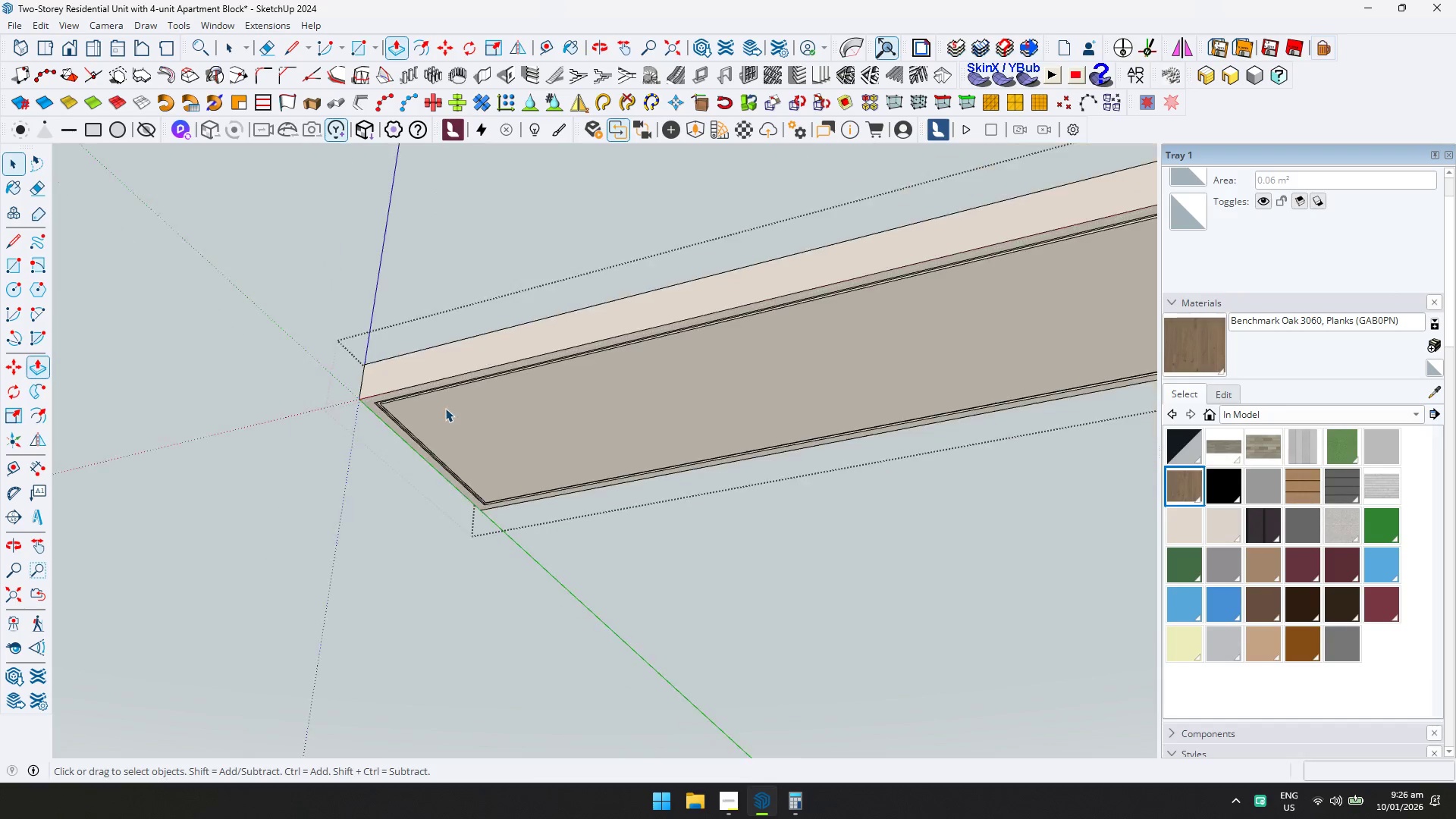 
key(Escape)
 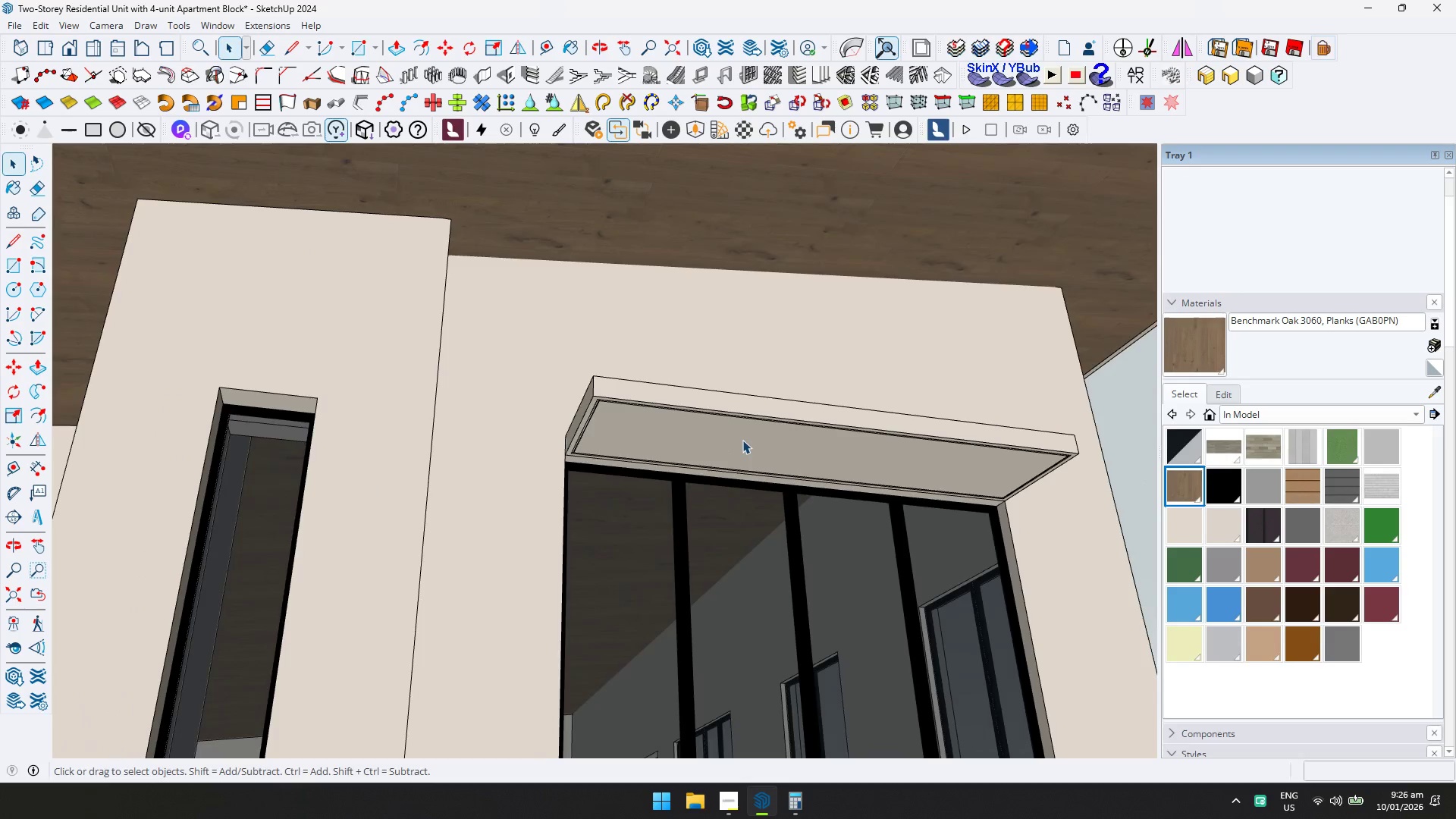 
key(Shift+ShiftLeft)
 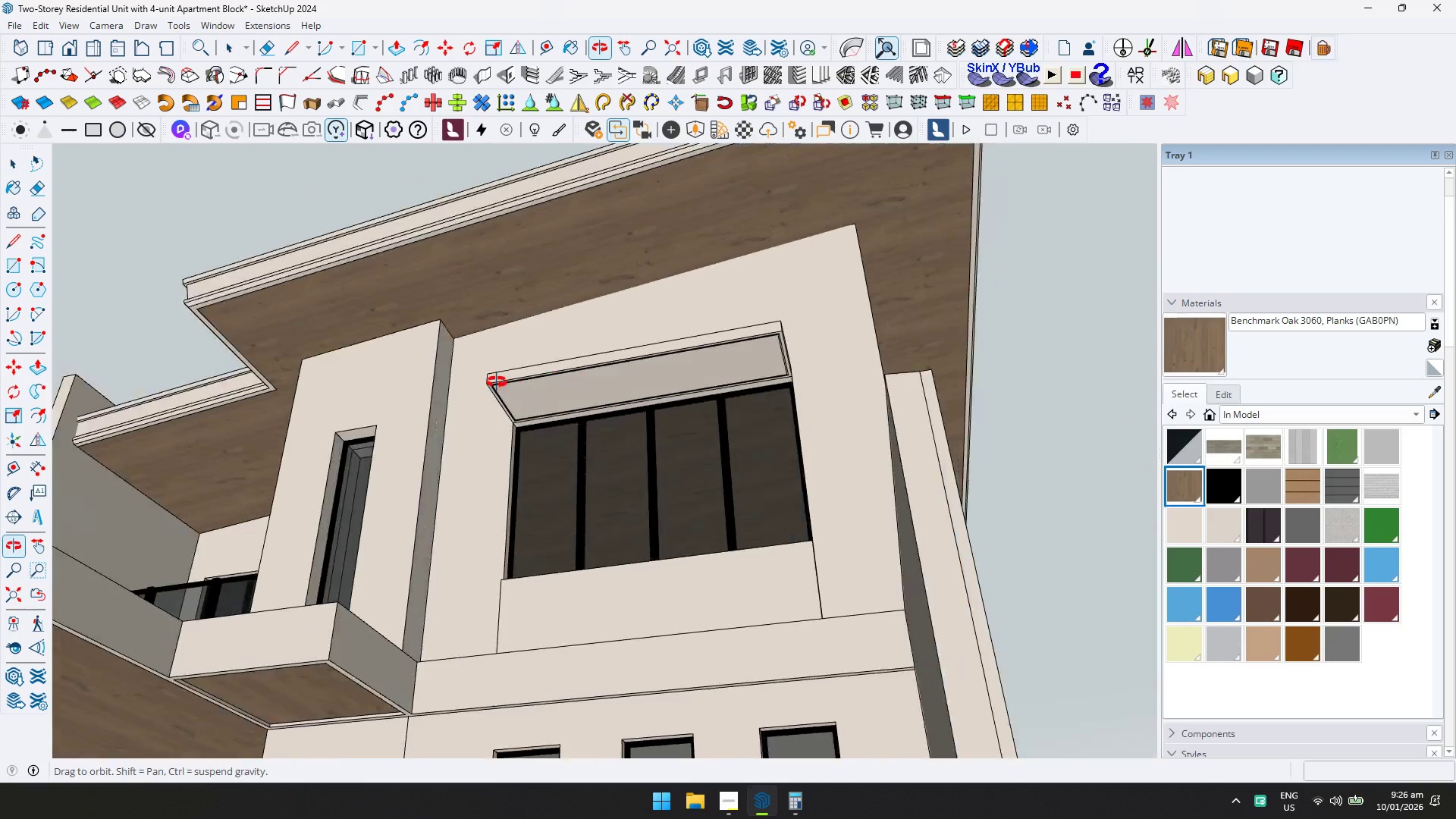 
hold_key(key=ShiftLeft, duration=0.48)
 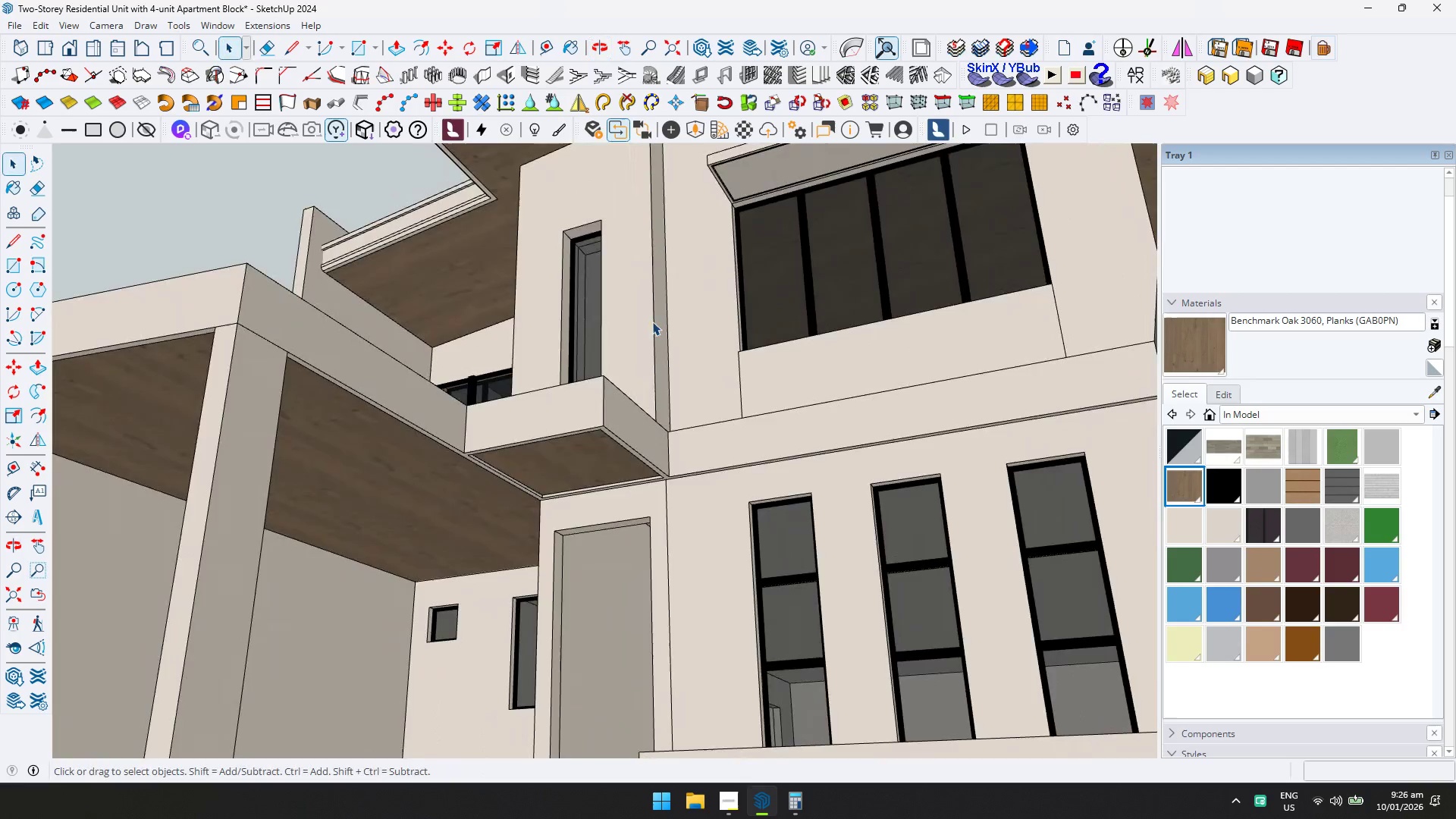 
scroll: coordinate [627, 391], scroll_direction: down, amount: 30.0
 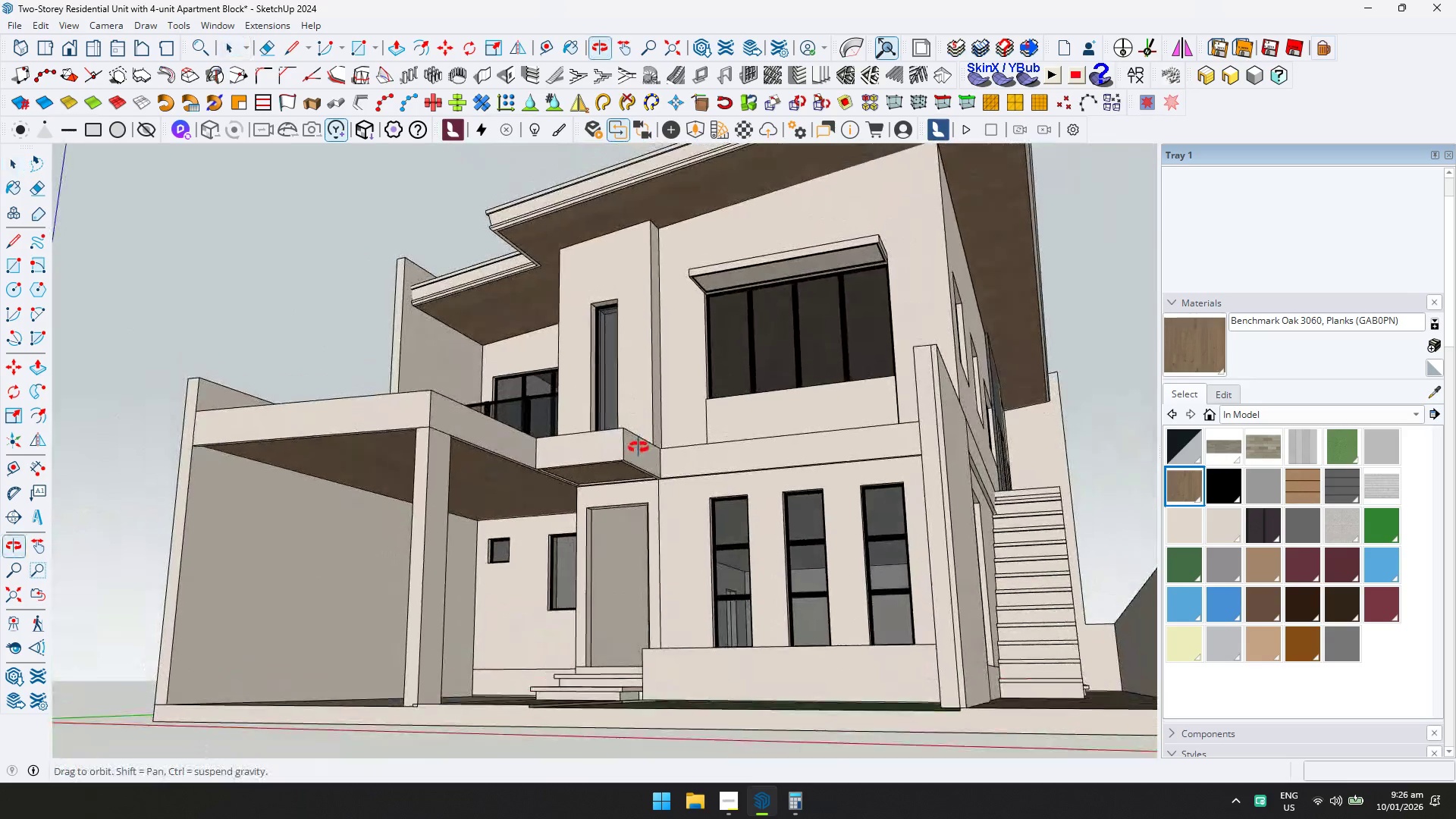 
key(Shift+ShiftLeft)
 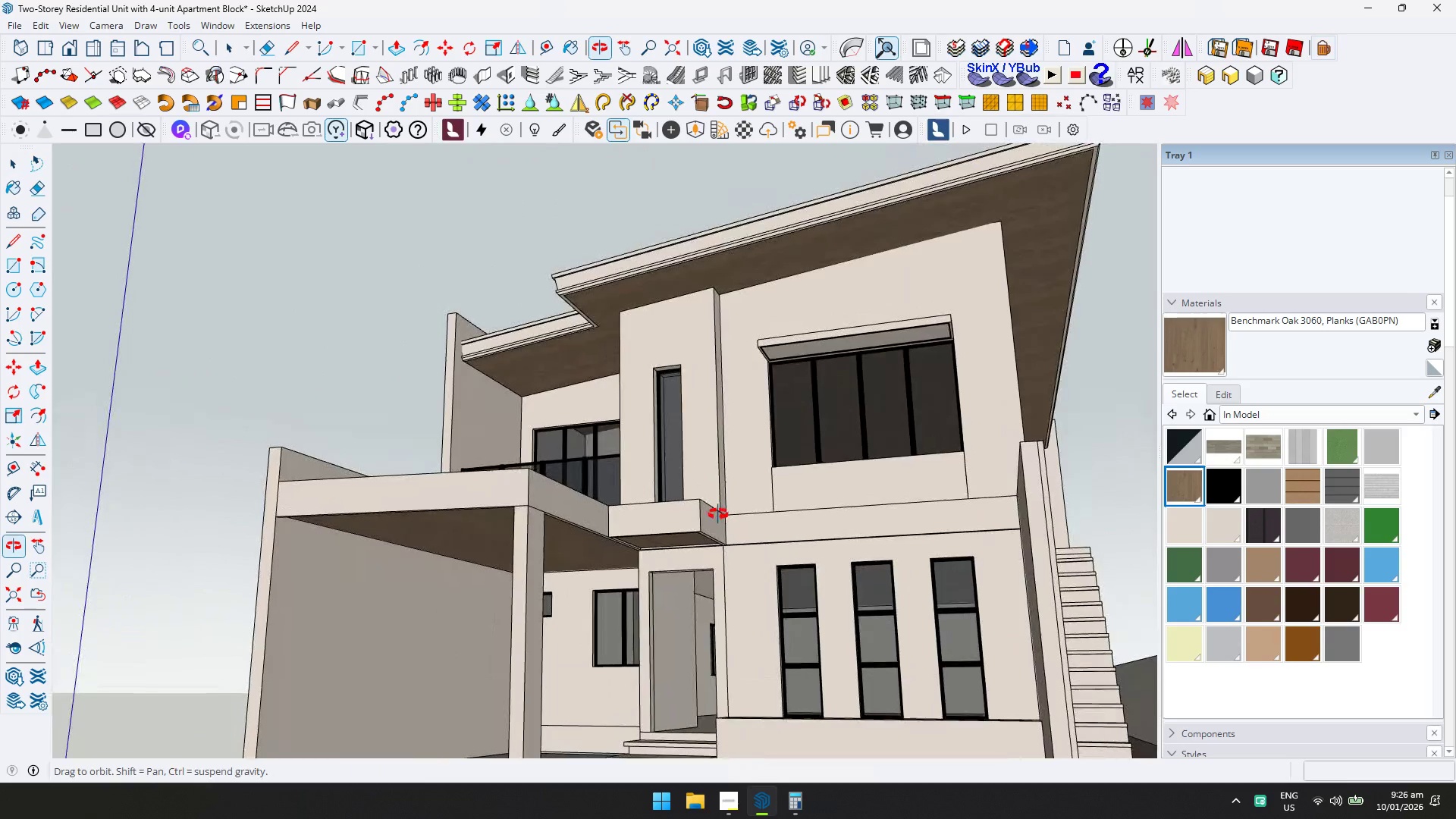 
key(Control+ControlLeft)
 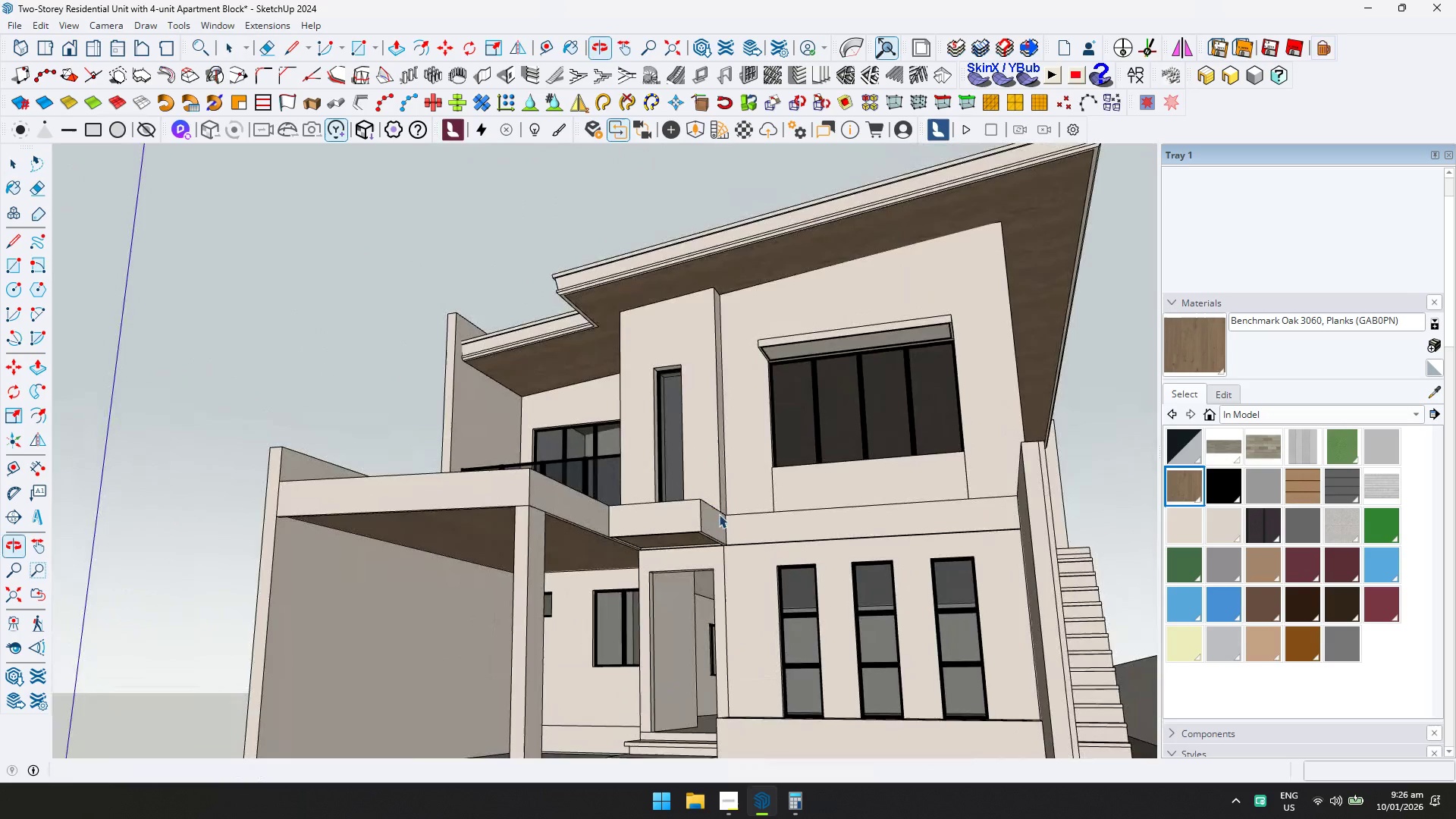 
key(Control+S)
 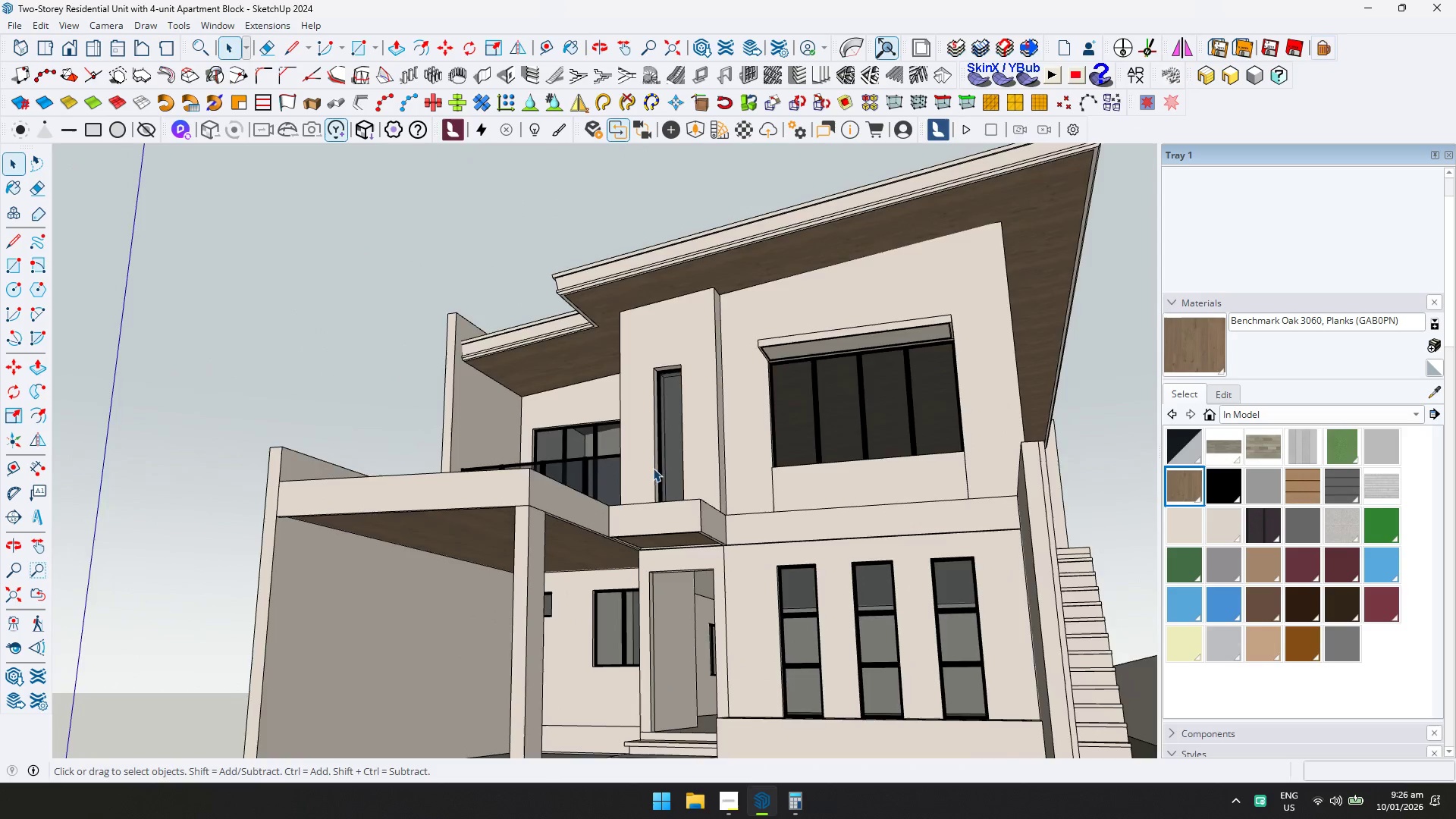 
scroll: coordinate [593, 439], scroll_direction: down, amount: 2.0
 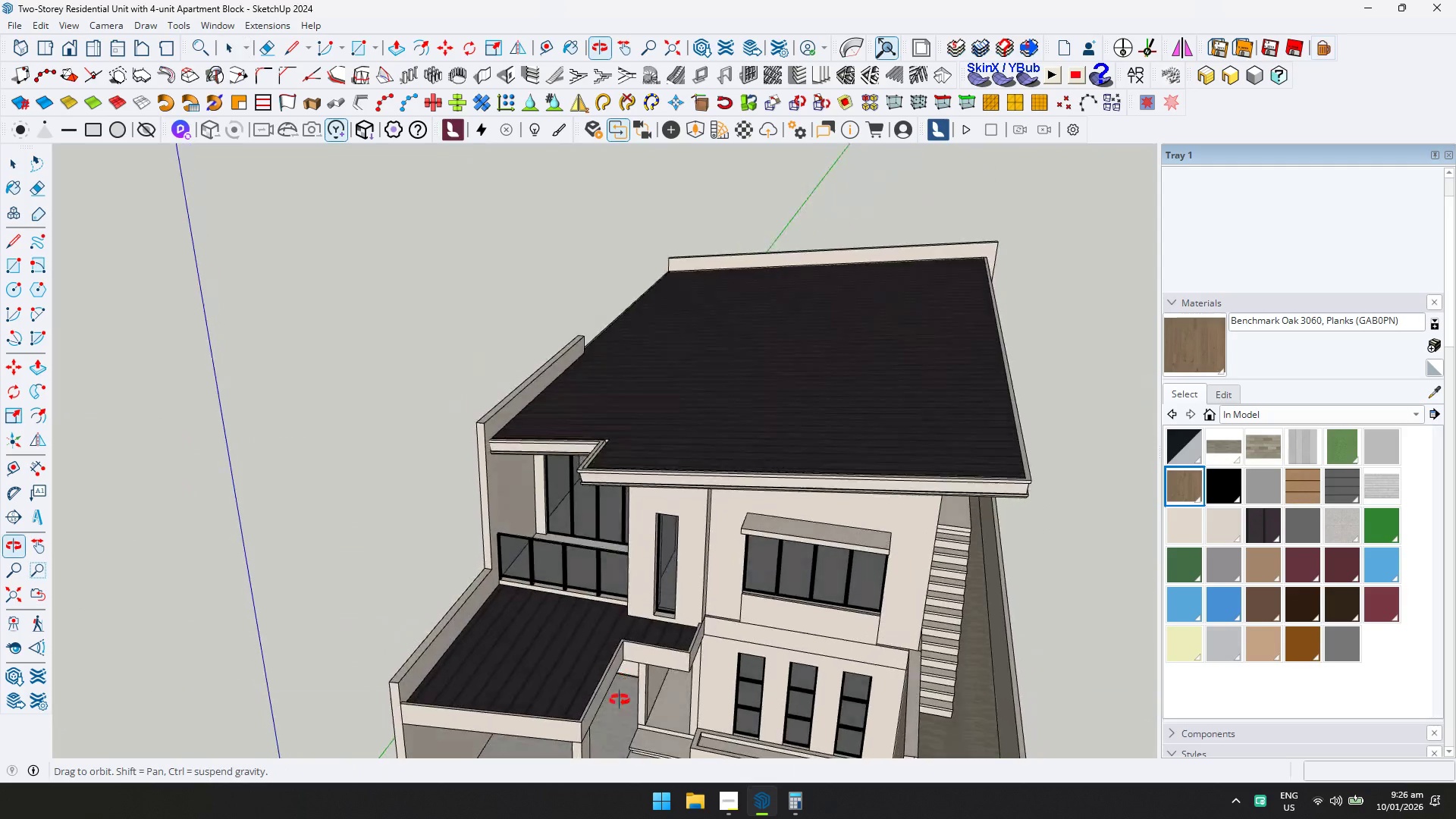 
key(Control+ControlLeft)
 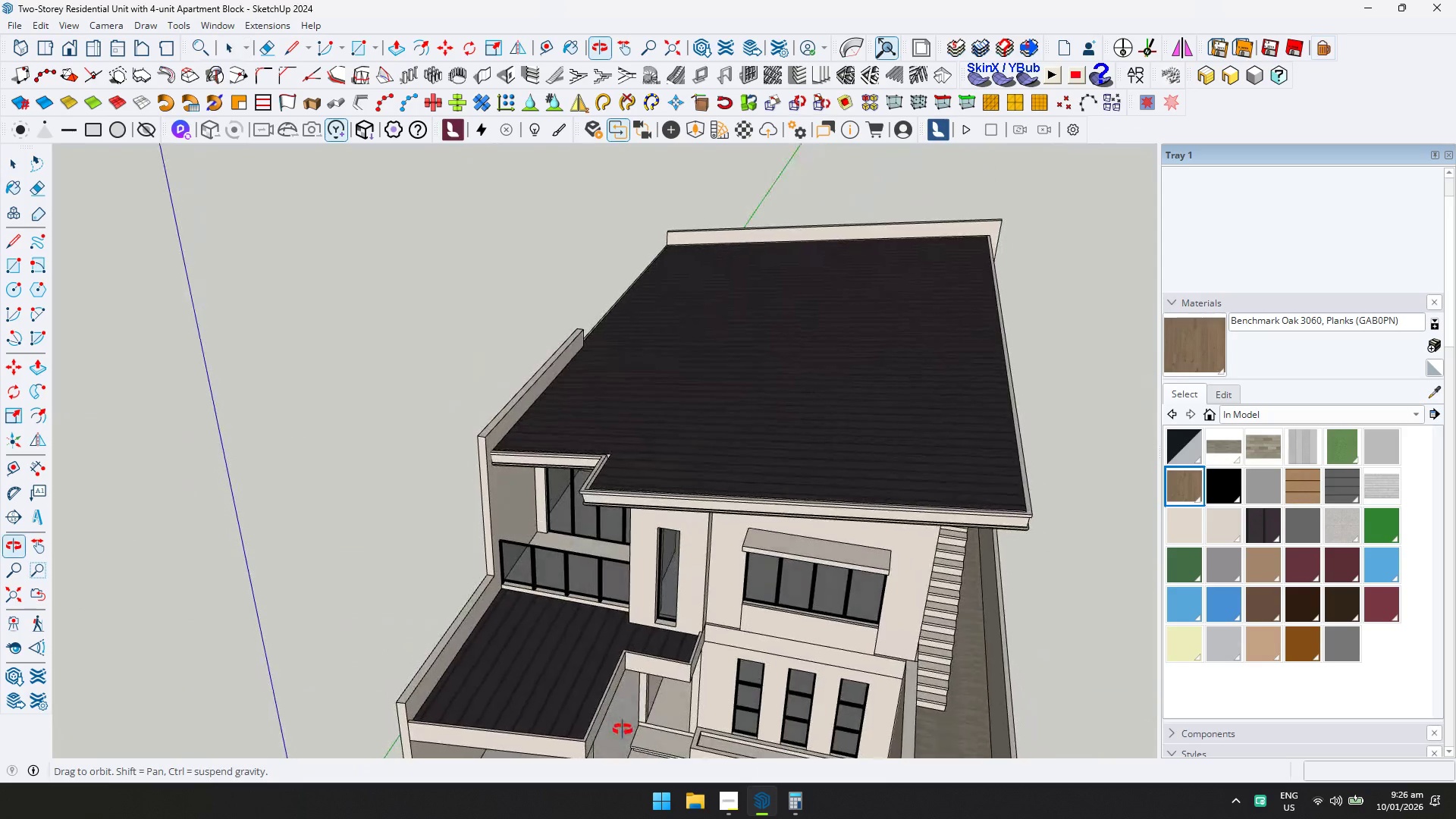 
key(Control+S)
 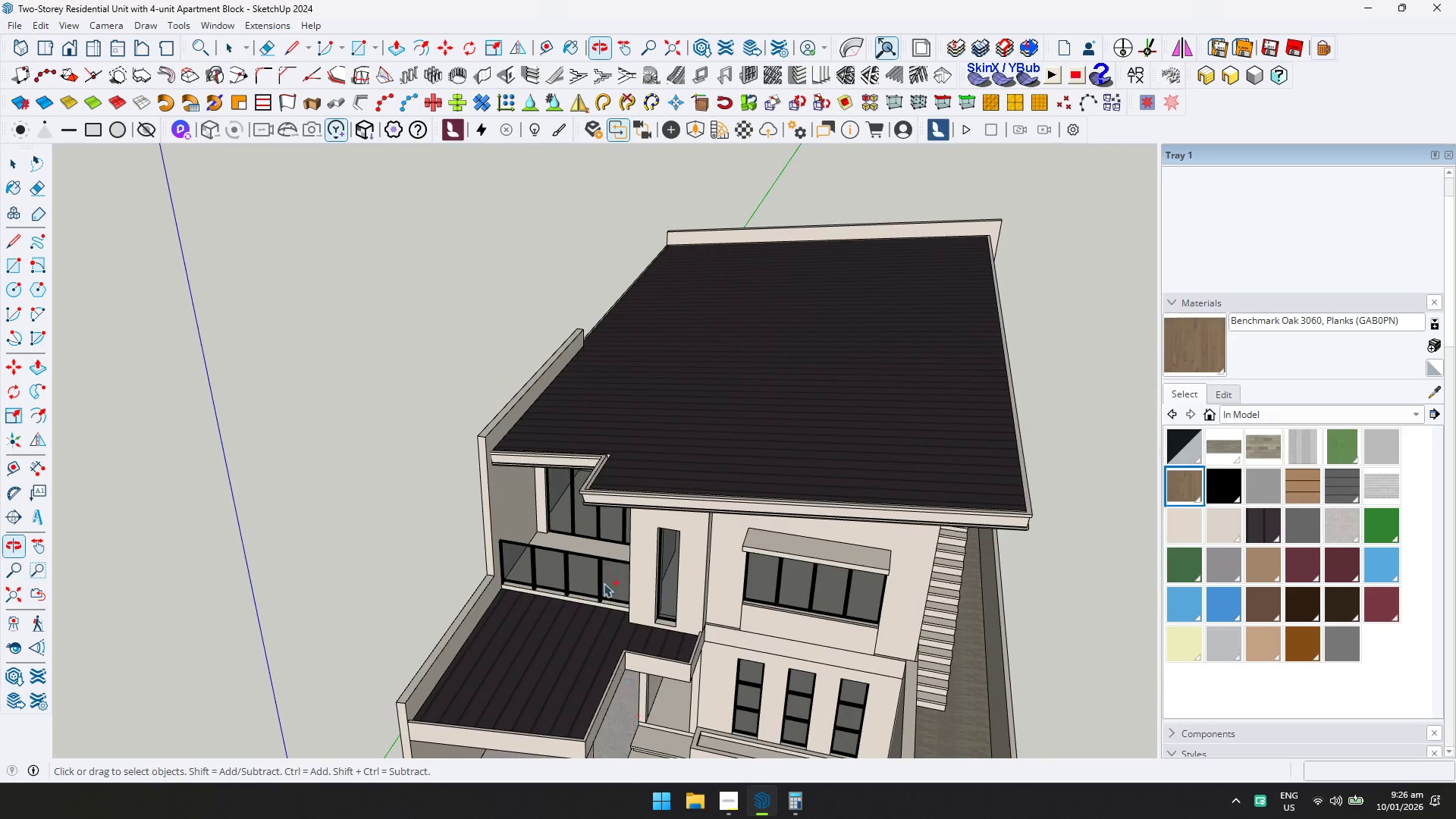 
double_click([588, 542])
 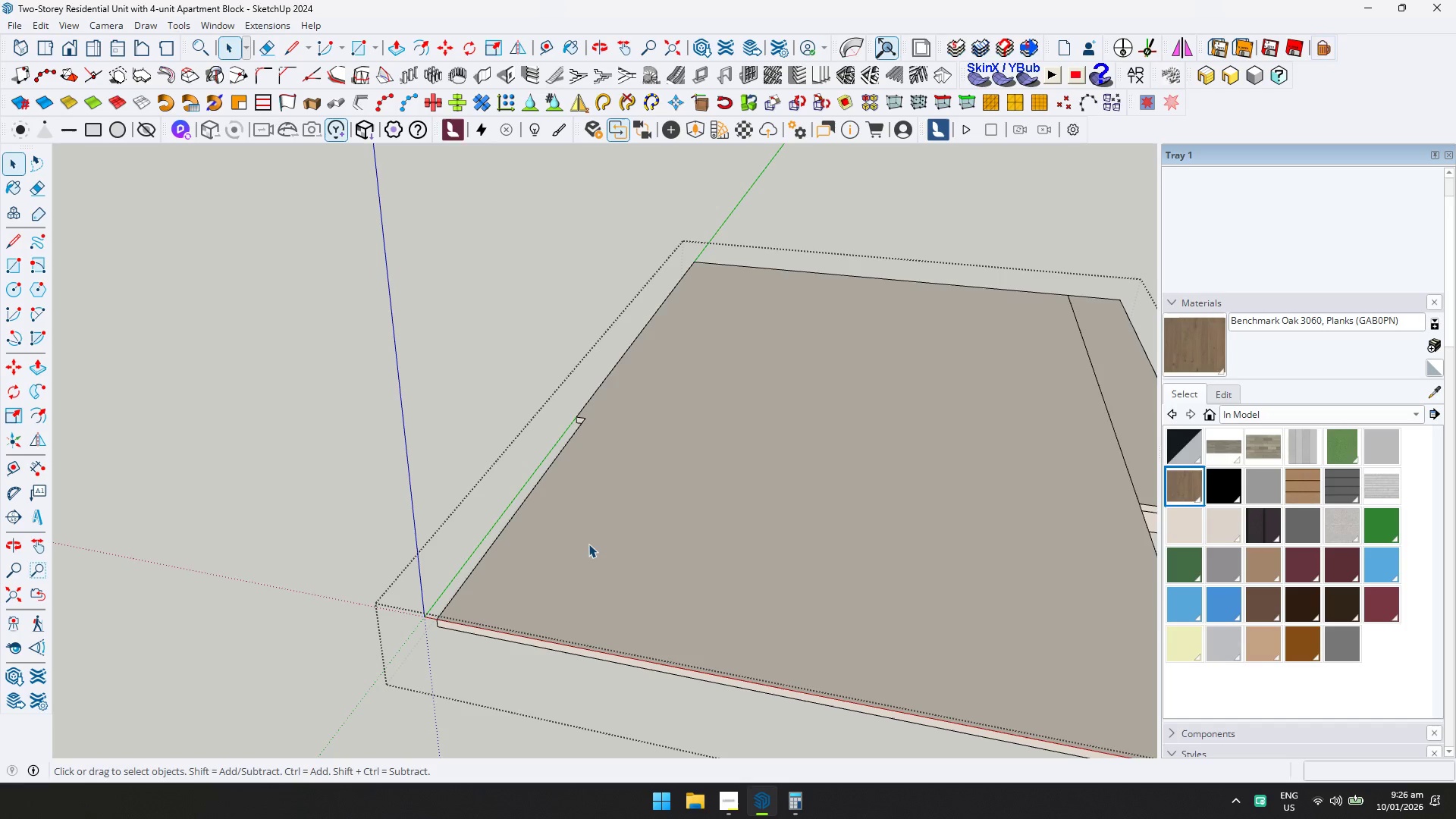 
scroll: coordinate [584, 539], scroll_direction: up, amount: 5.0
 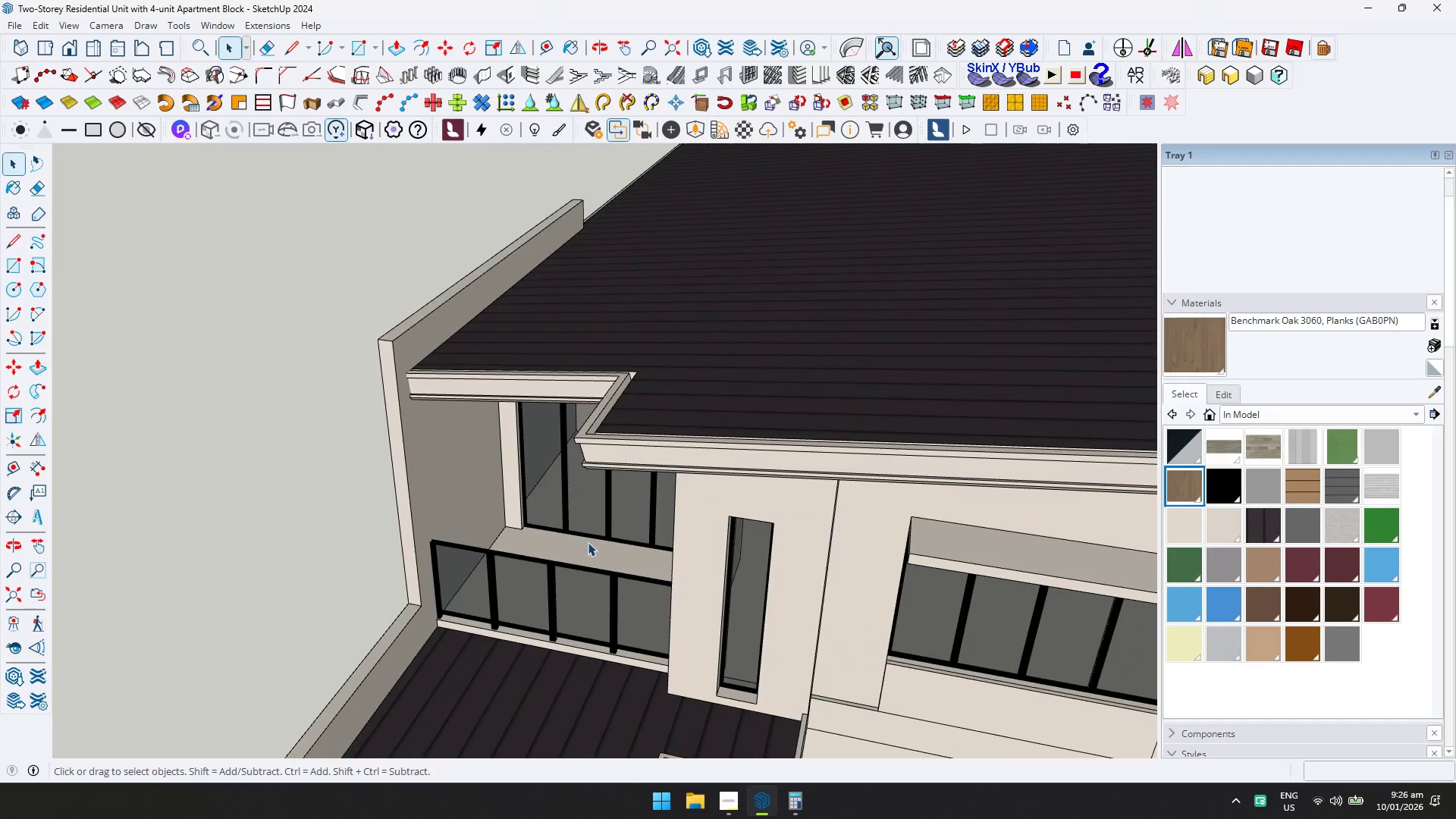 
triple_click([589, 544])
 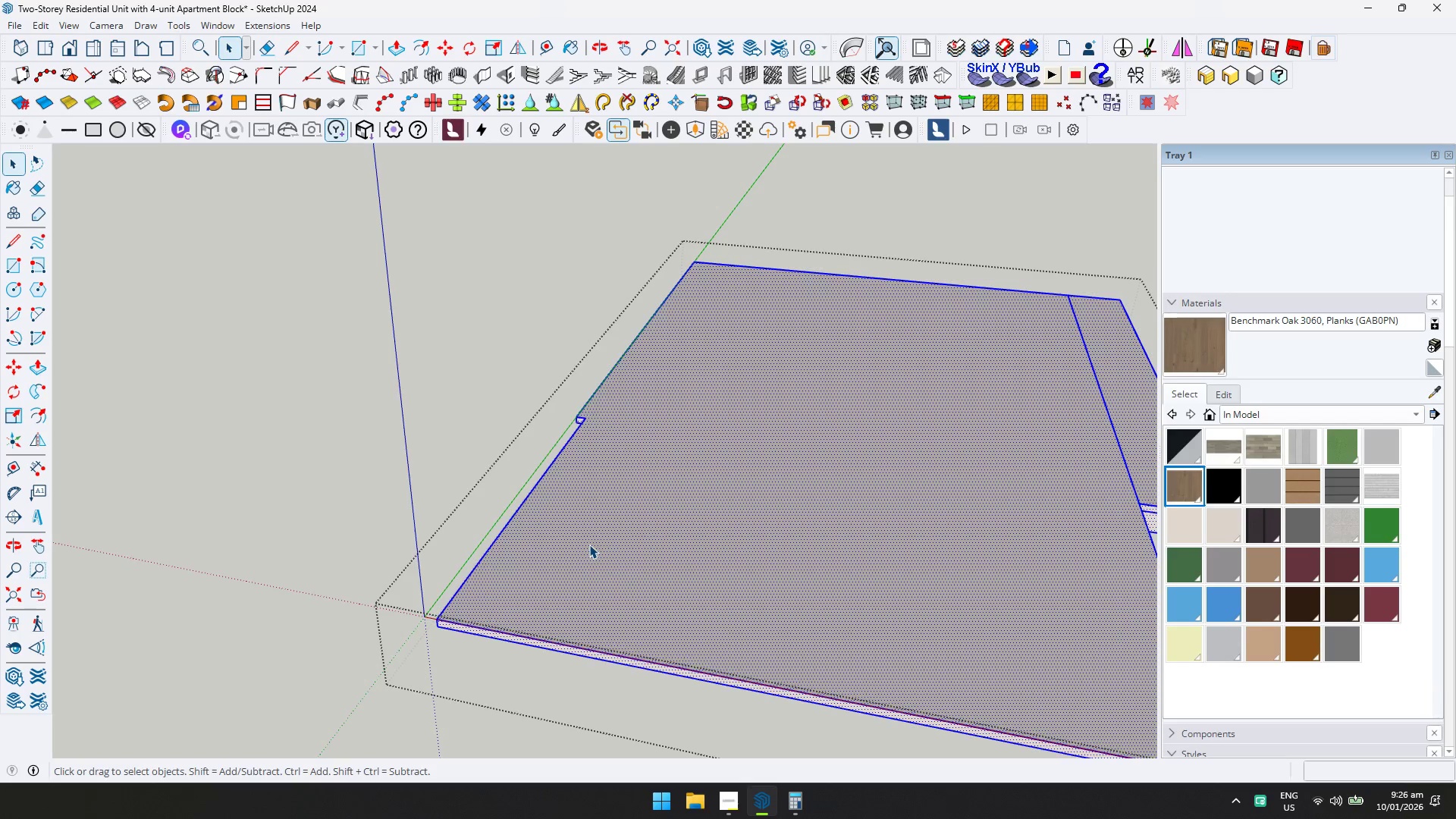 
key(D)
 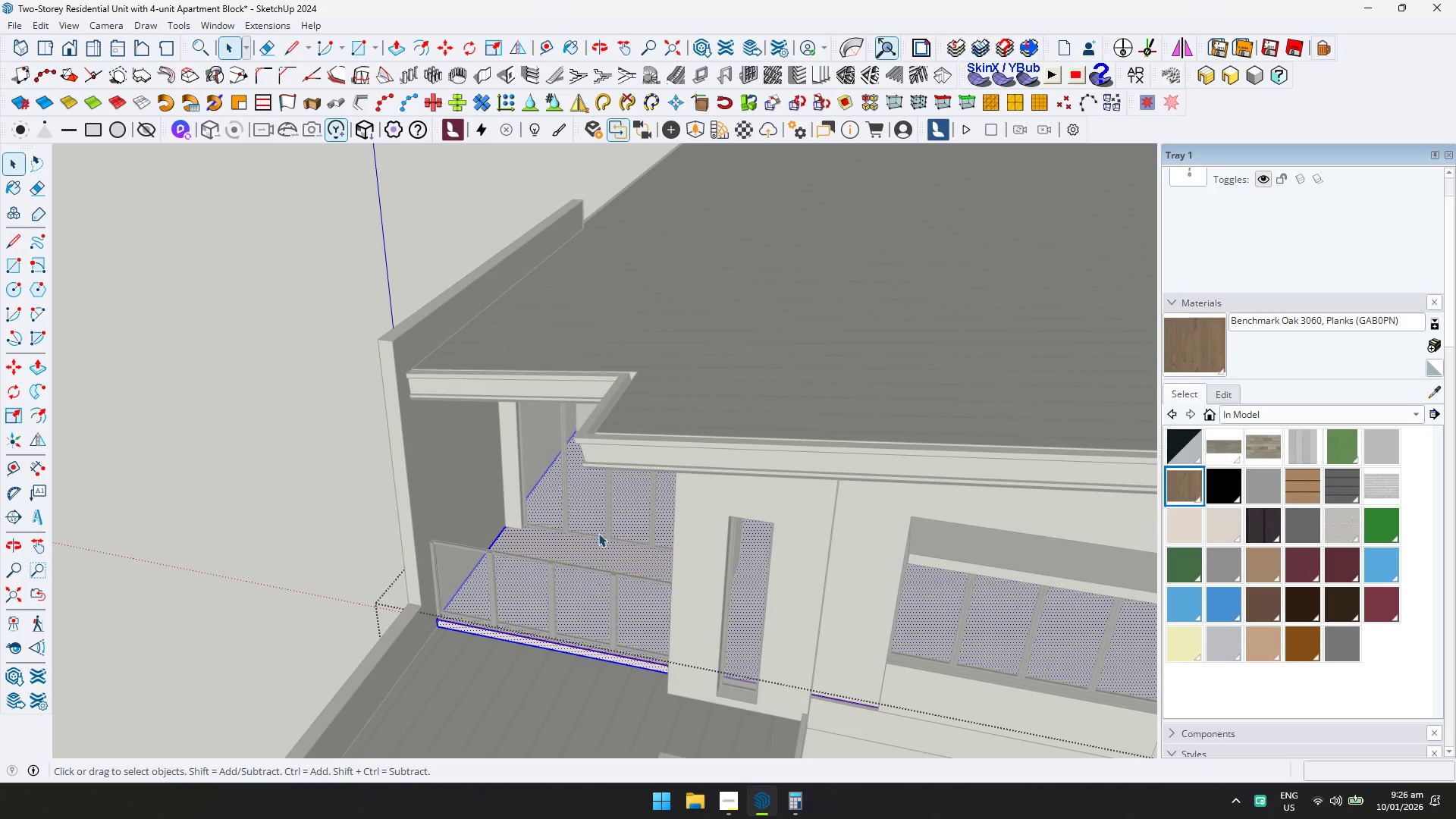 
left_click([580, 547])
 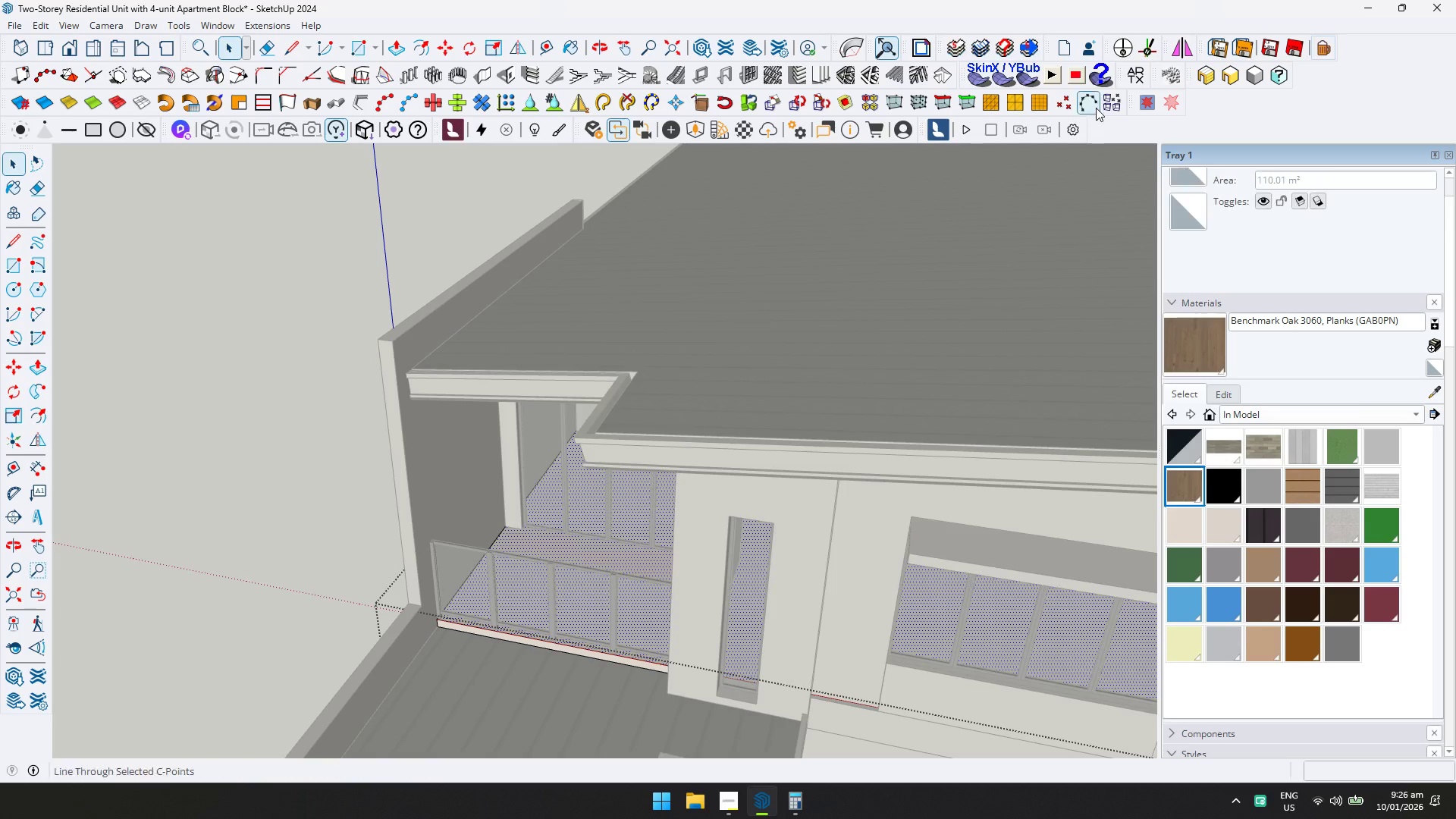 
left_click([1129, 80])
 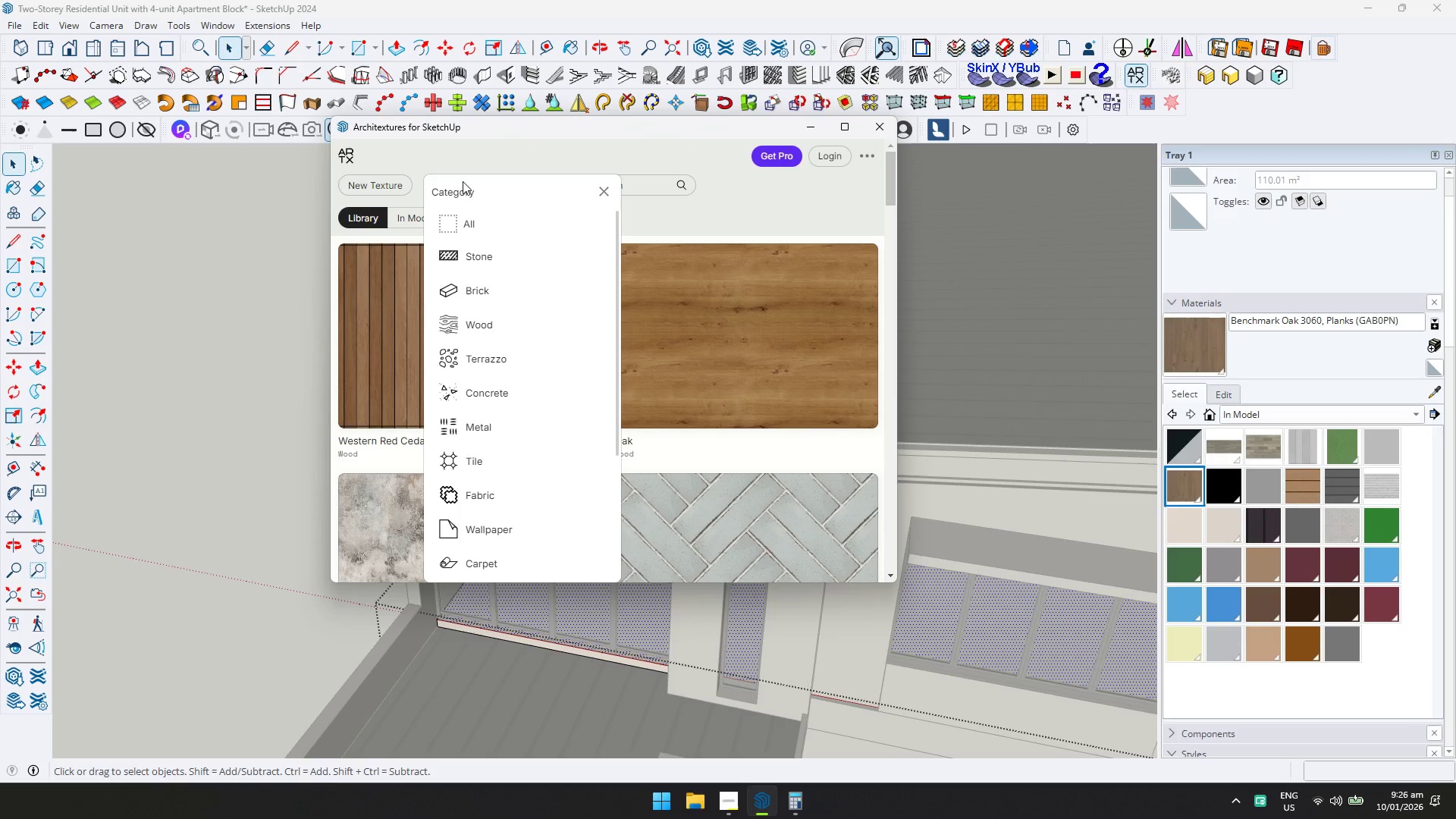 
wait(18.69)
 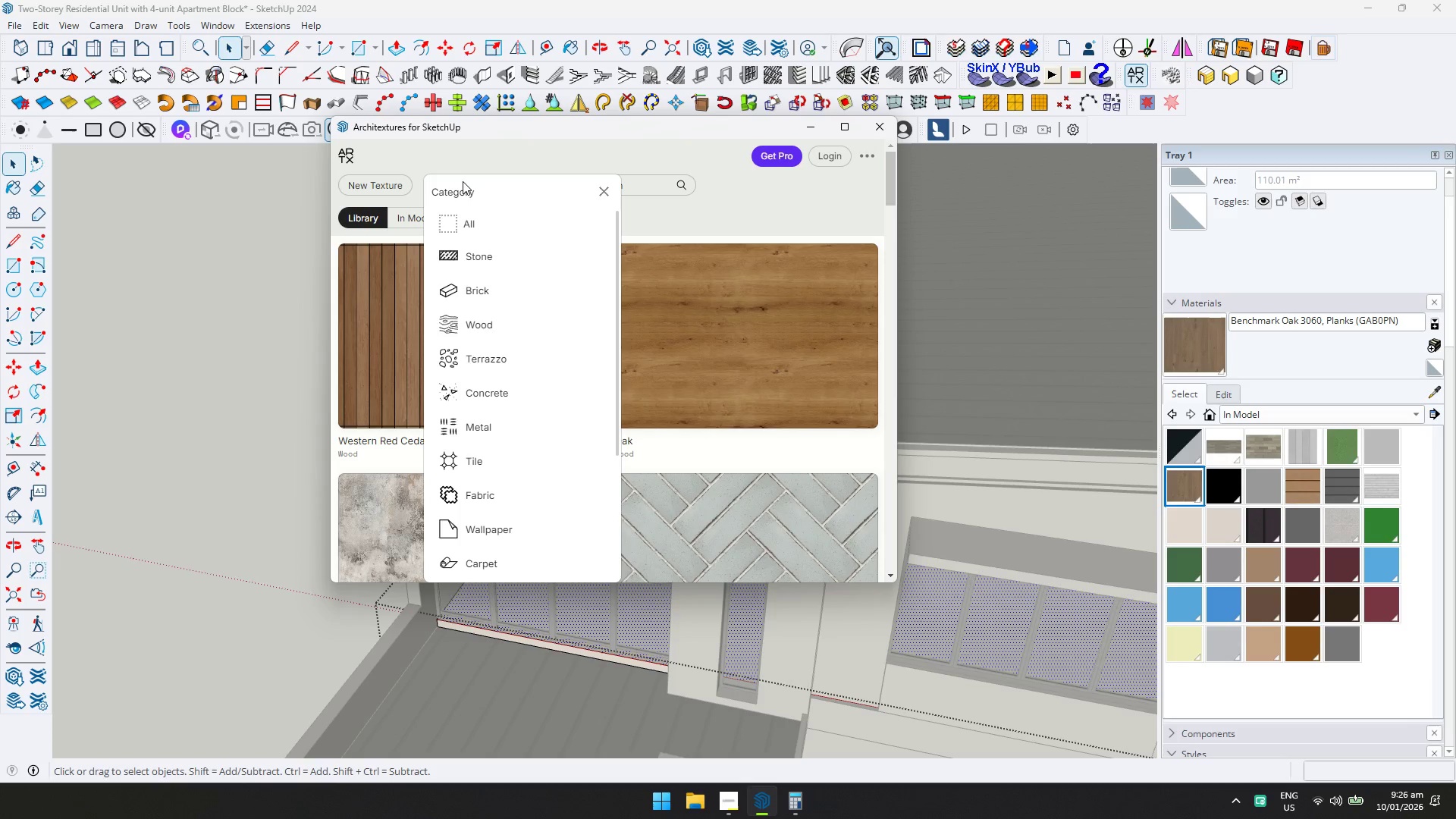 
left_click([507, 420])
 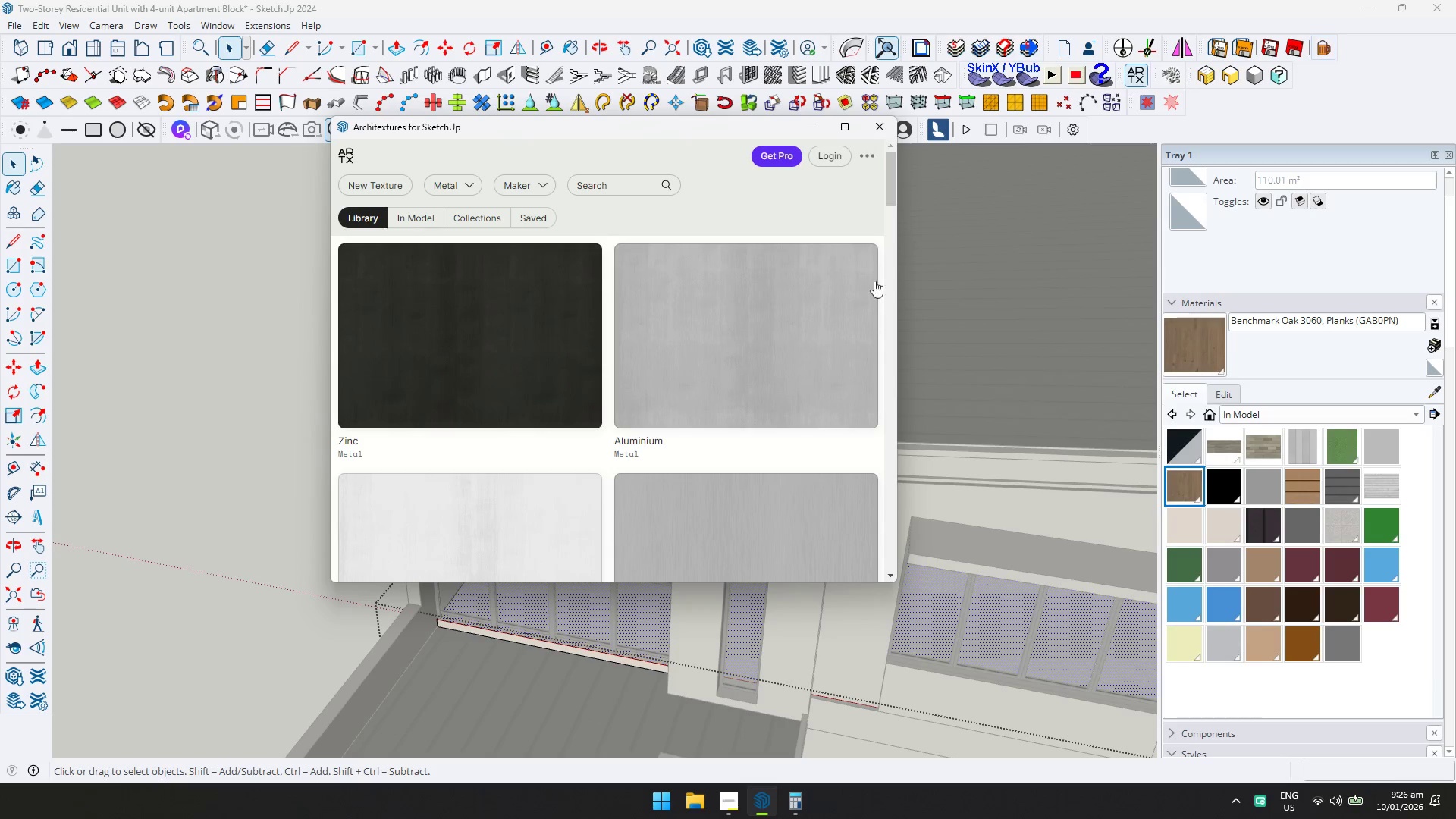 
scroll: coordinate [673, 362], scroll_direction: down, amount: 1.0
 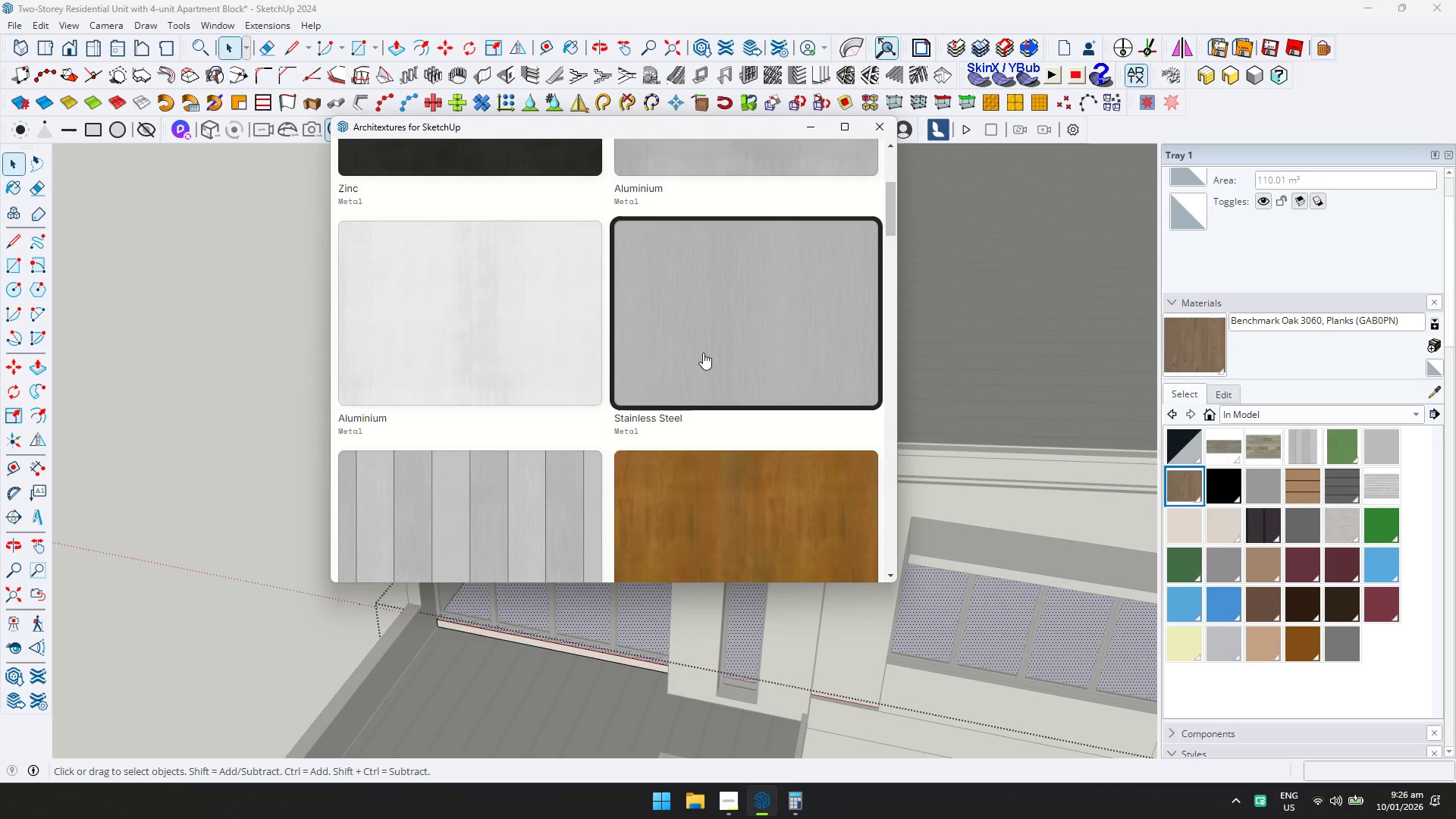 
left_click([703, 353])
 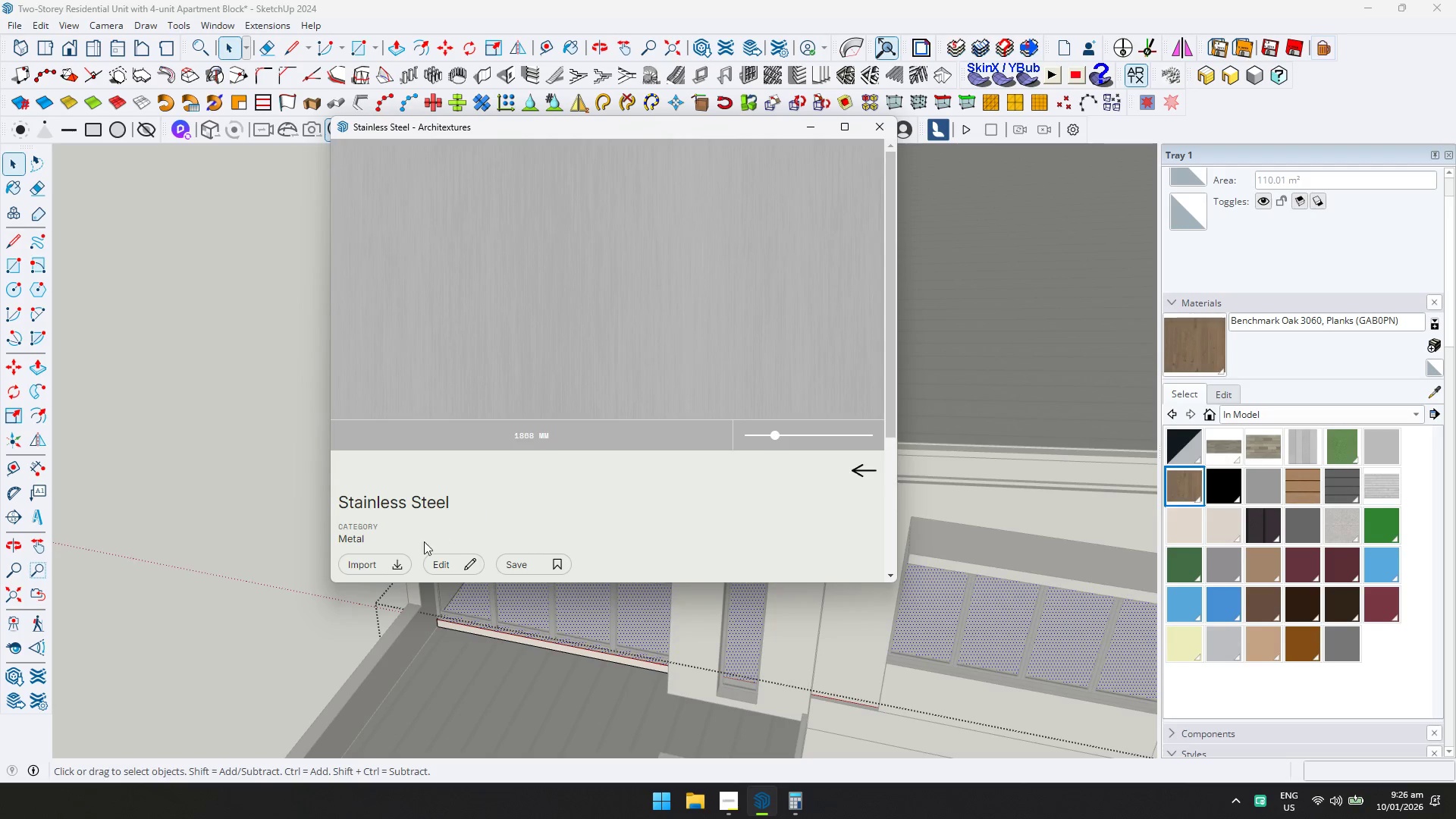 
left_click([396, 557])
 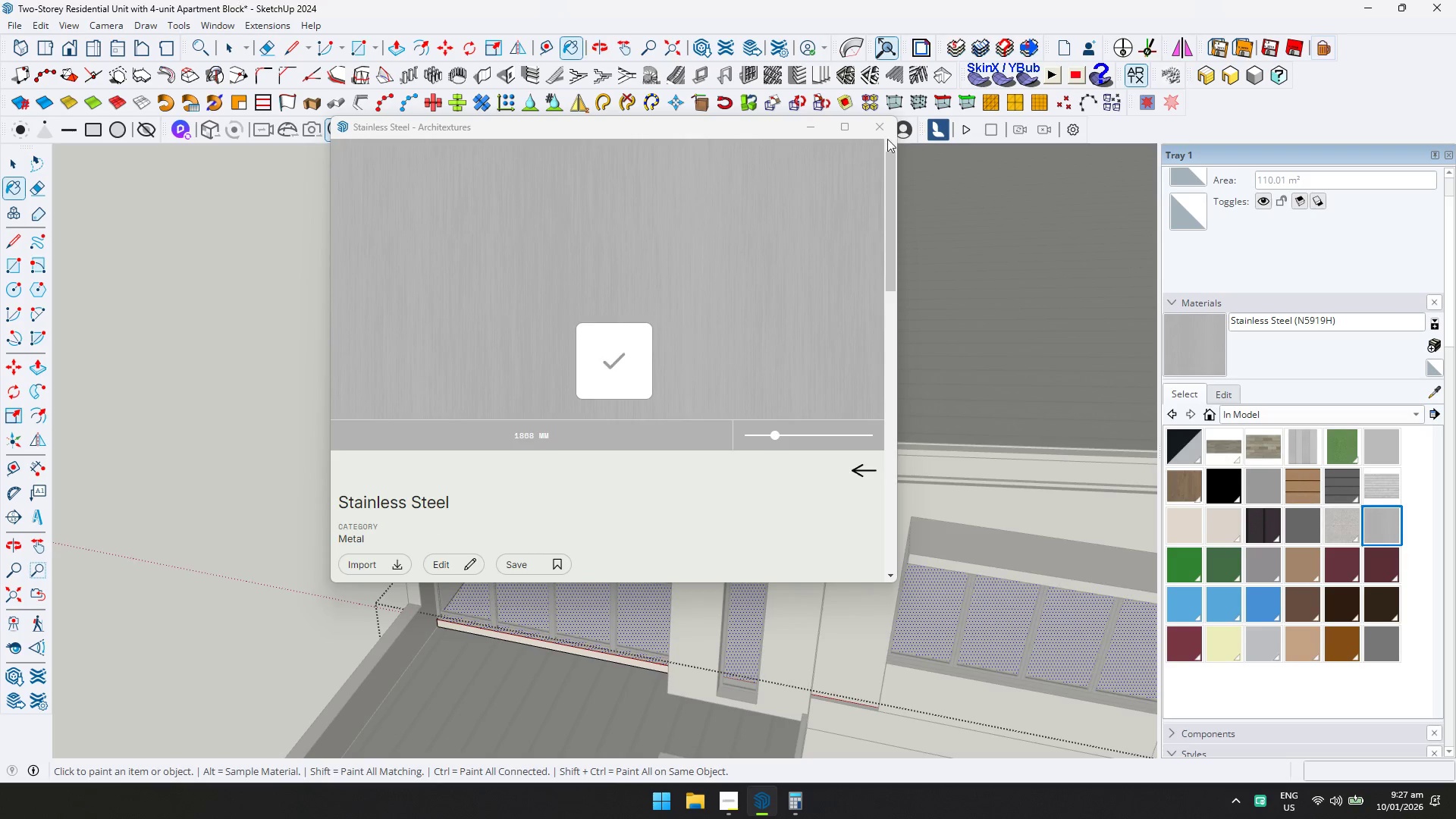 
left_click([885, 133])
 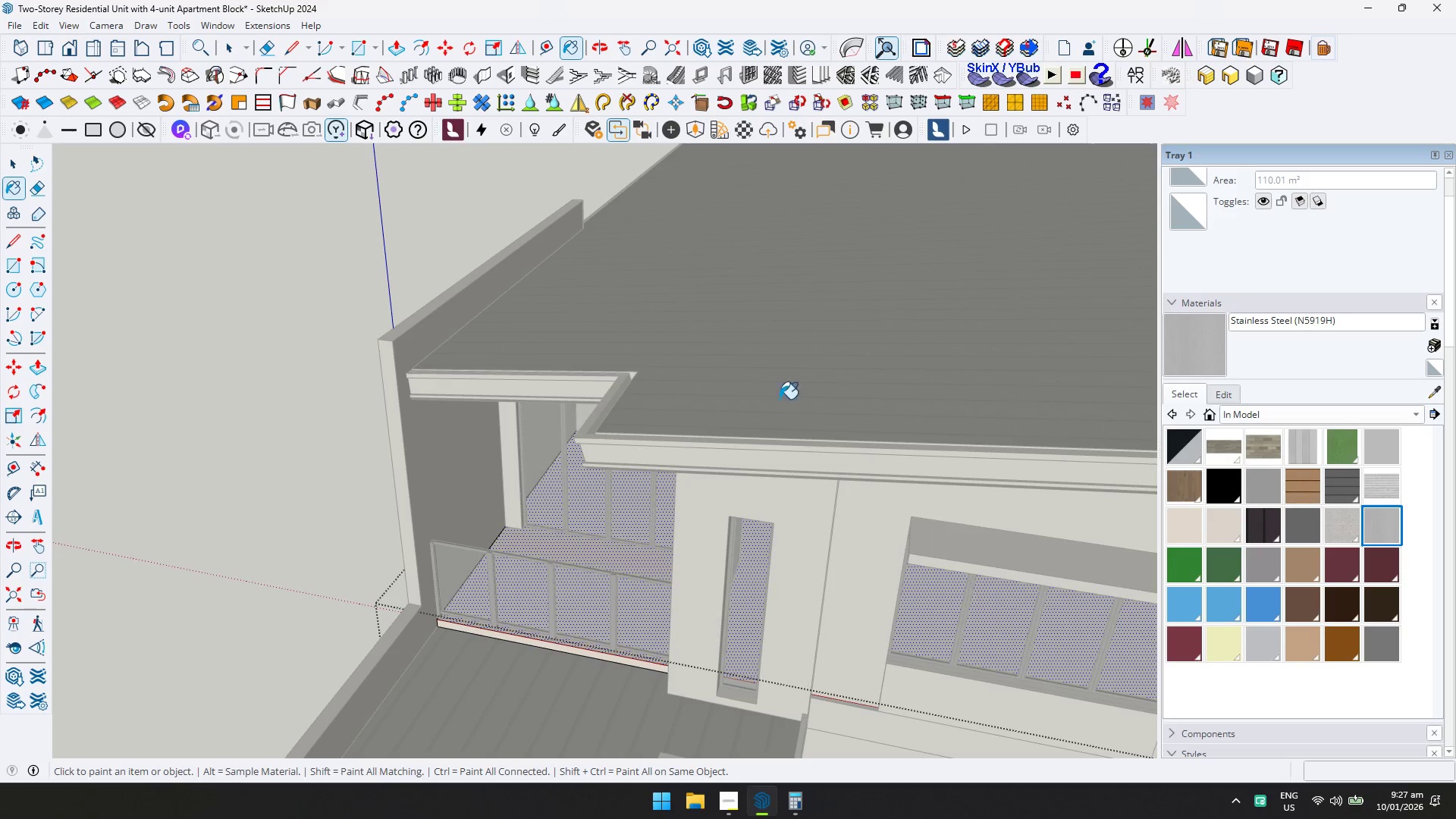 
key(Space)
 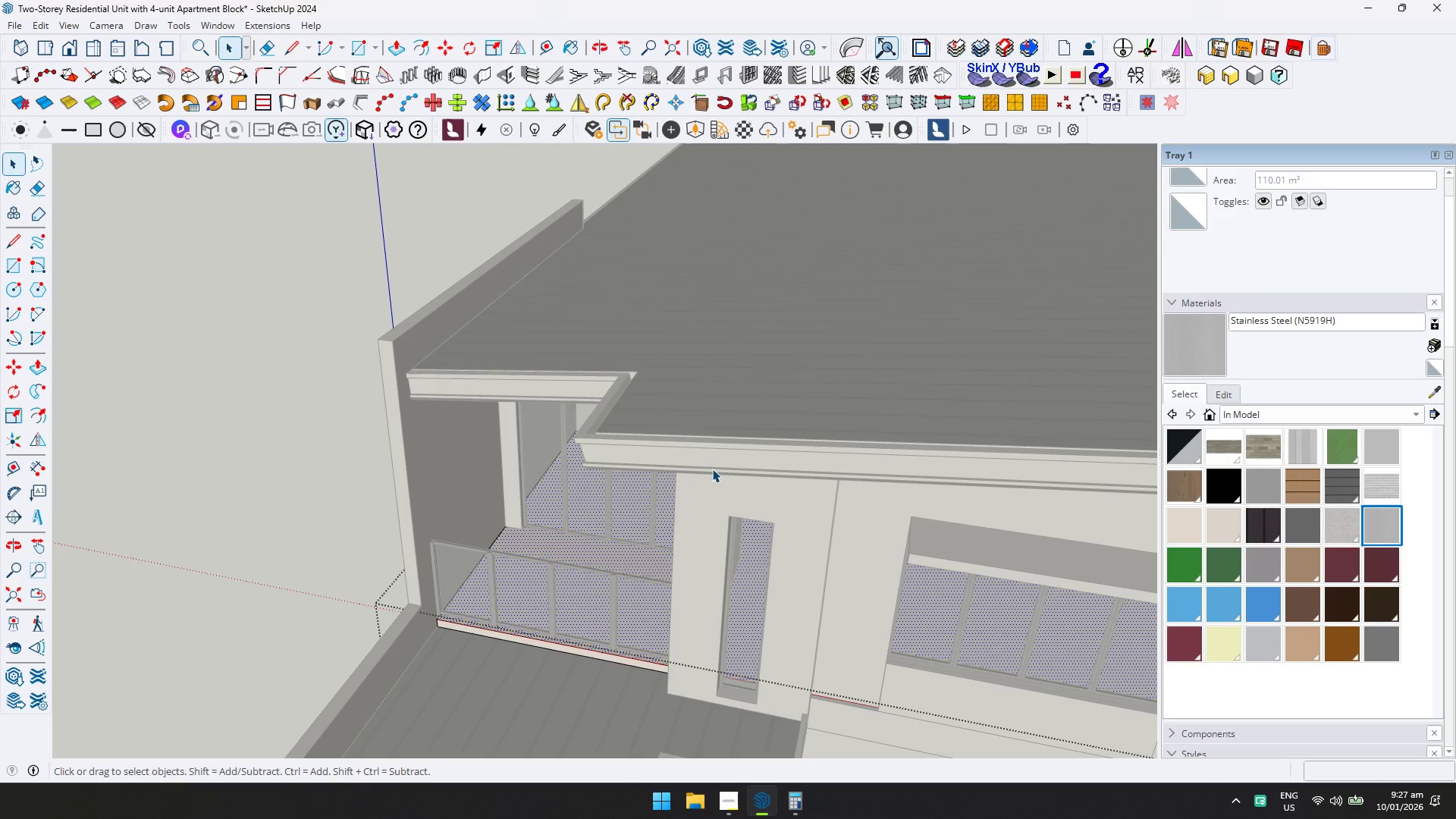 
left_click([711, 463])
 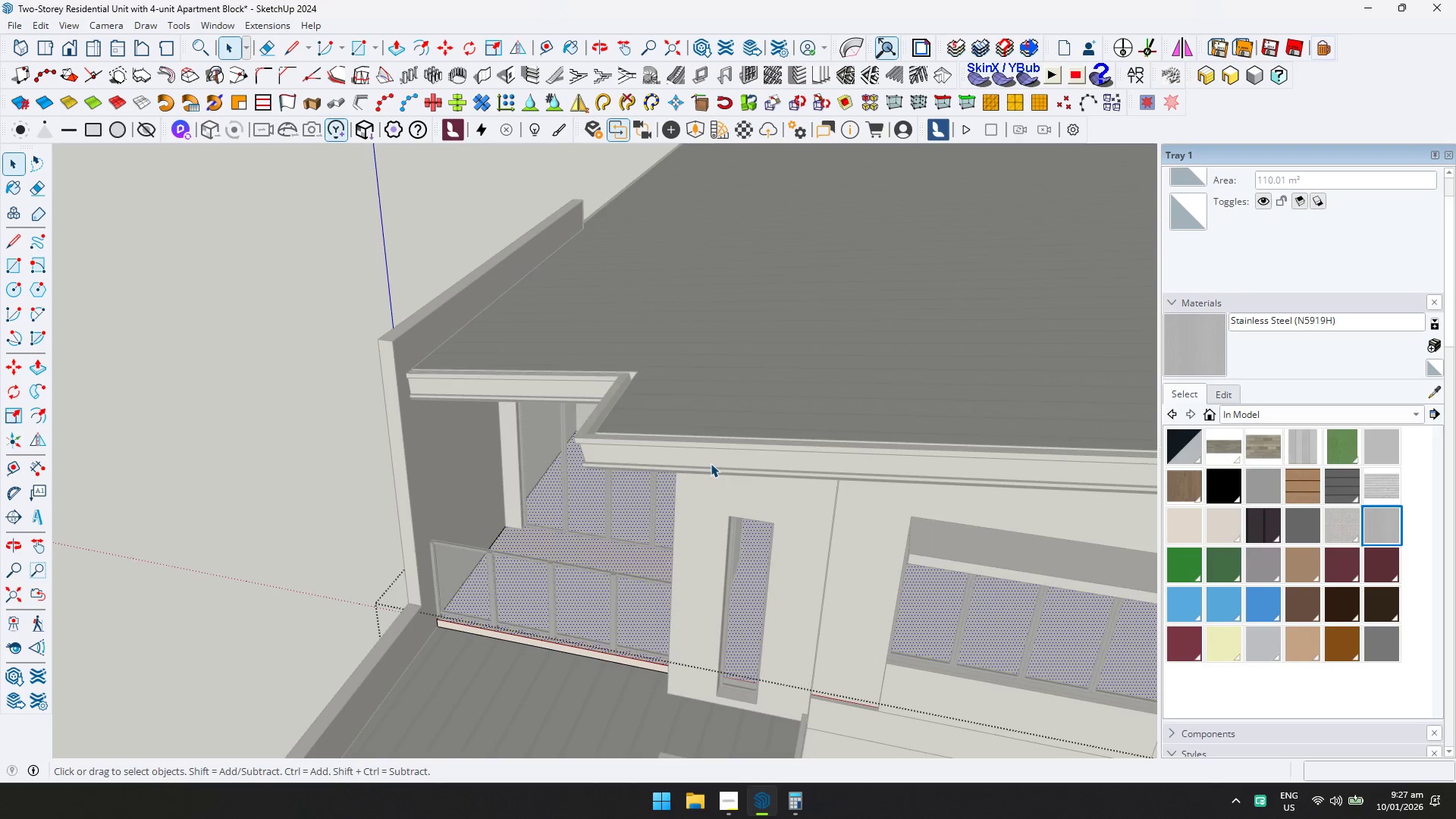 
key(Escape)
 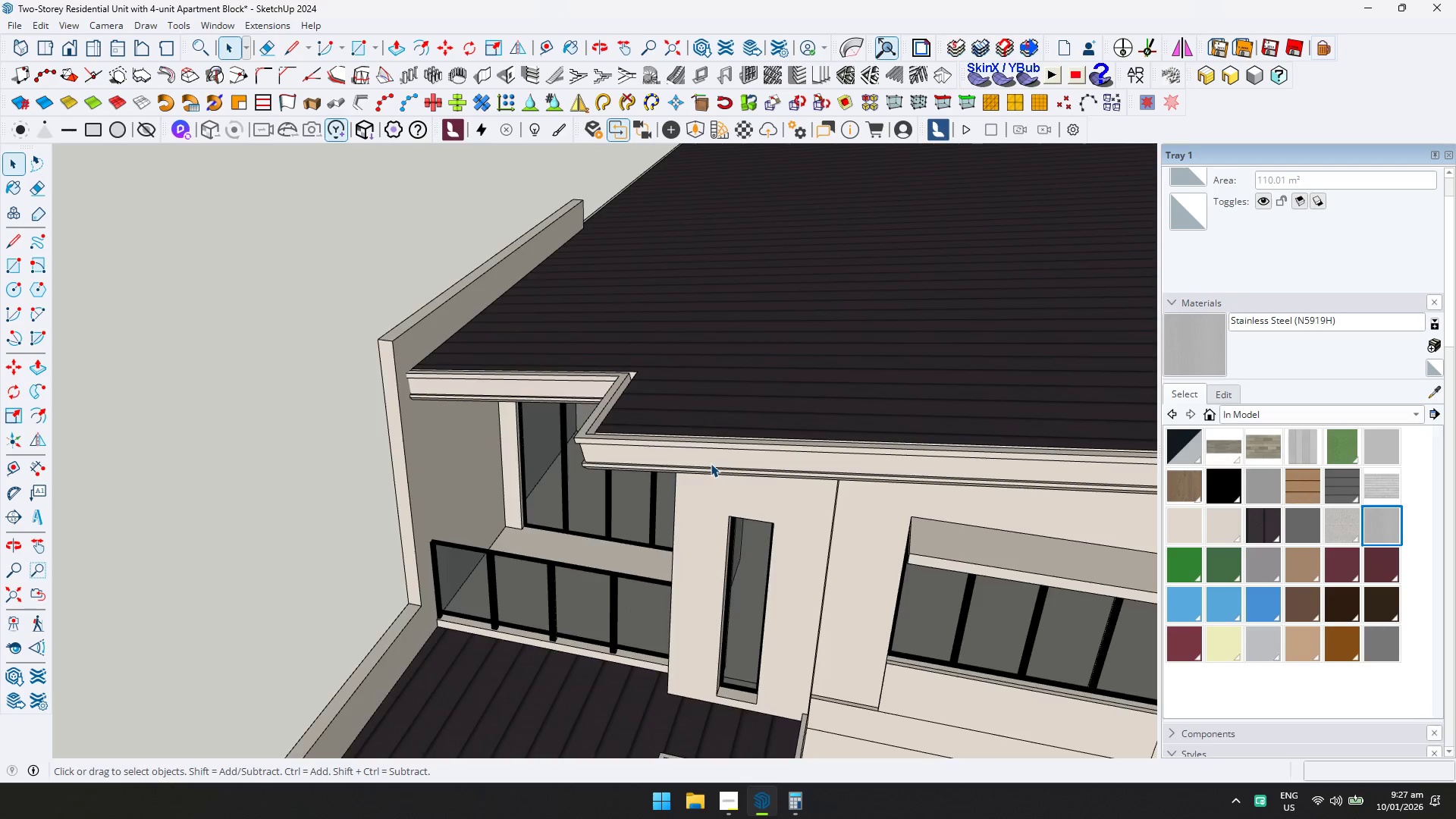 
double_click([711, 463])
 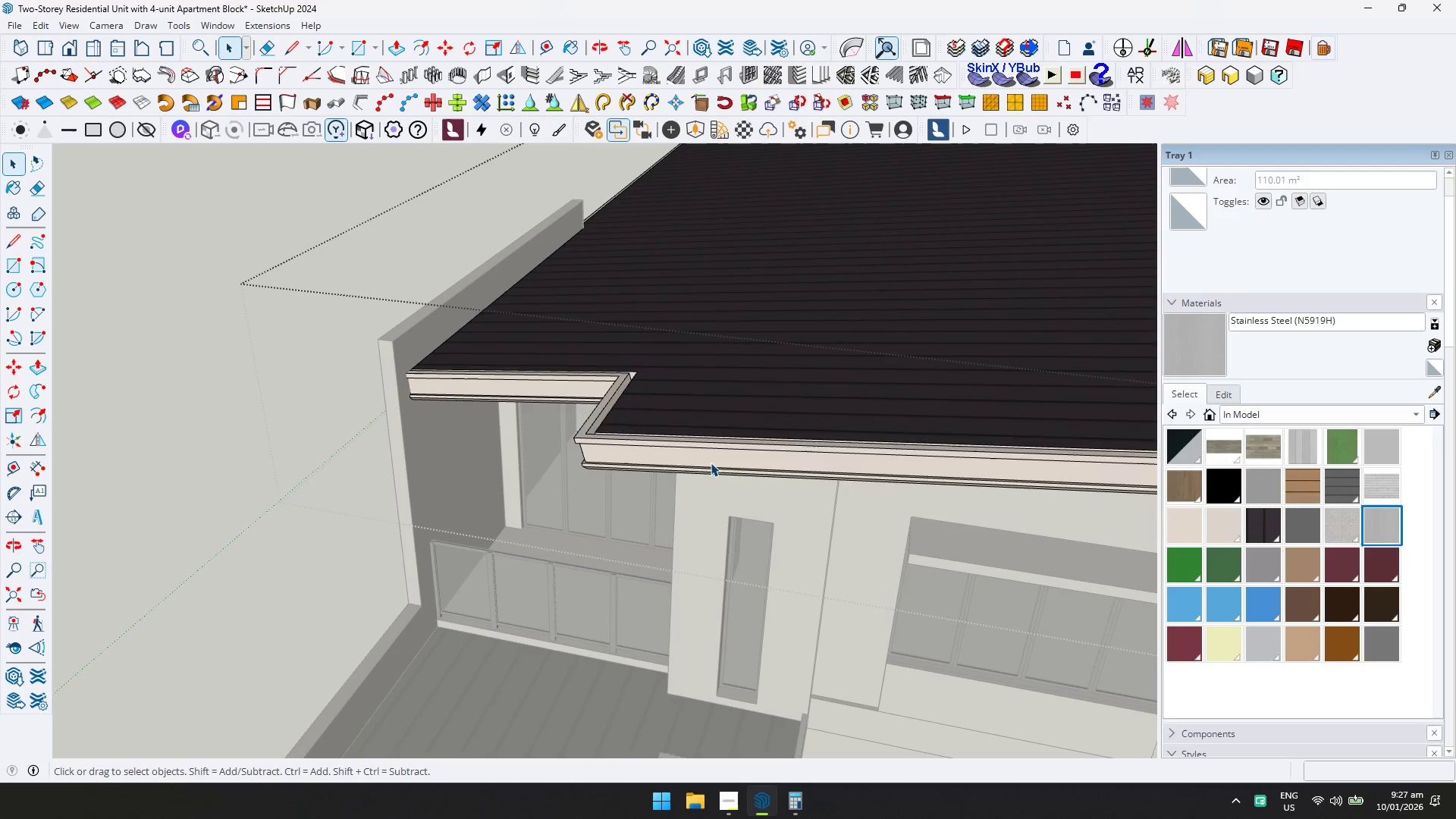 
triple_click([711, 463])
 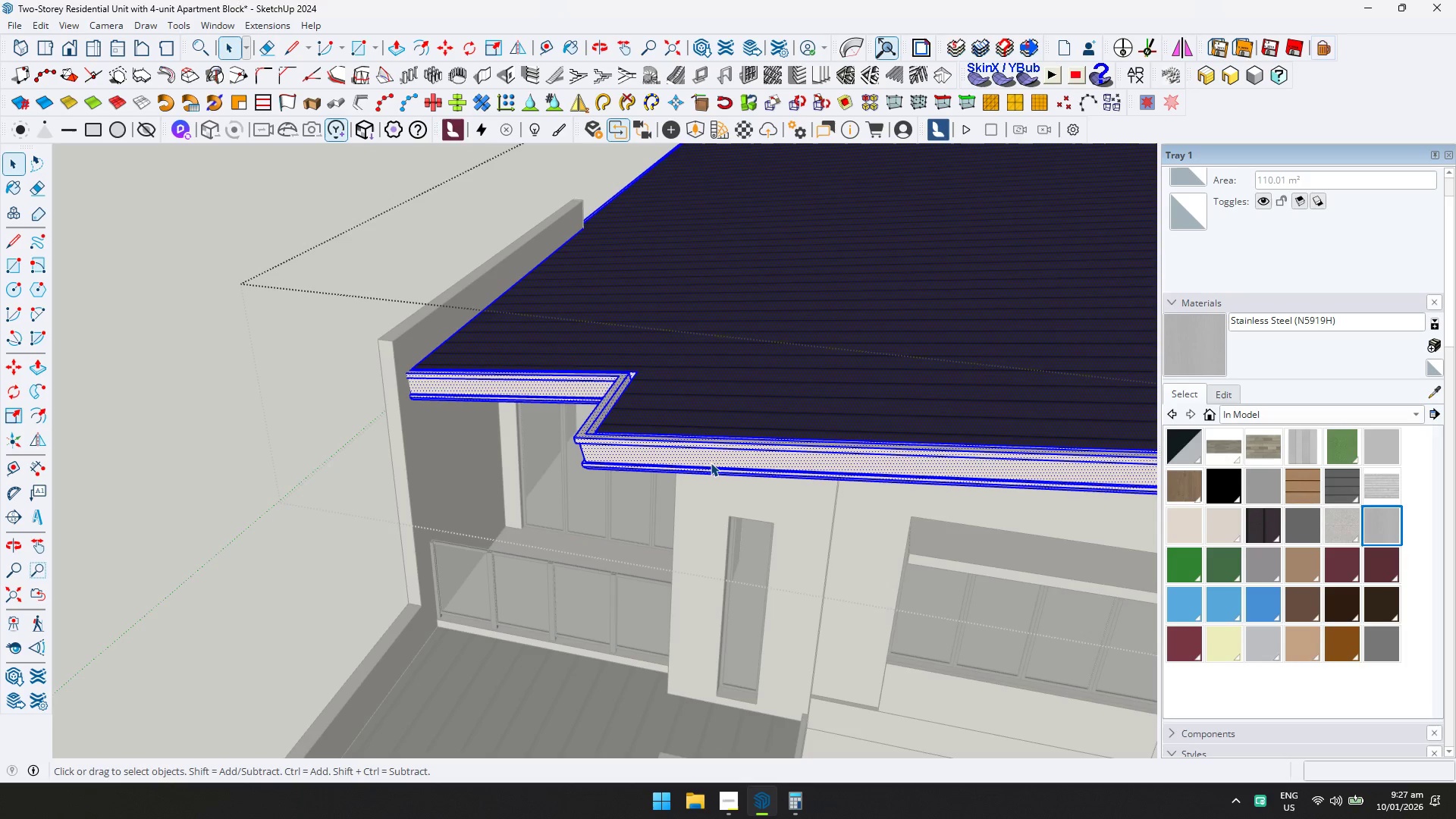 
triple_click([711, 463])
 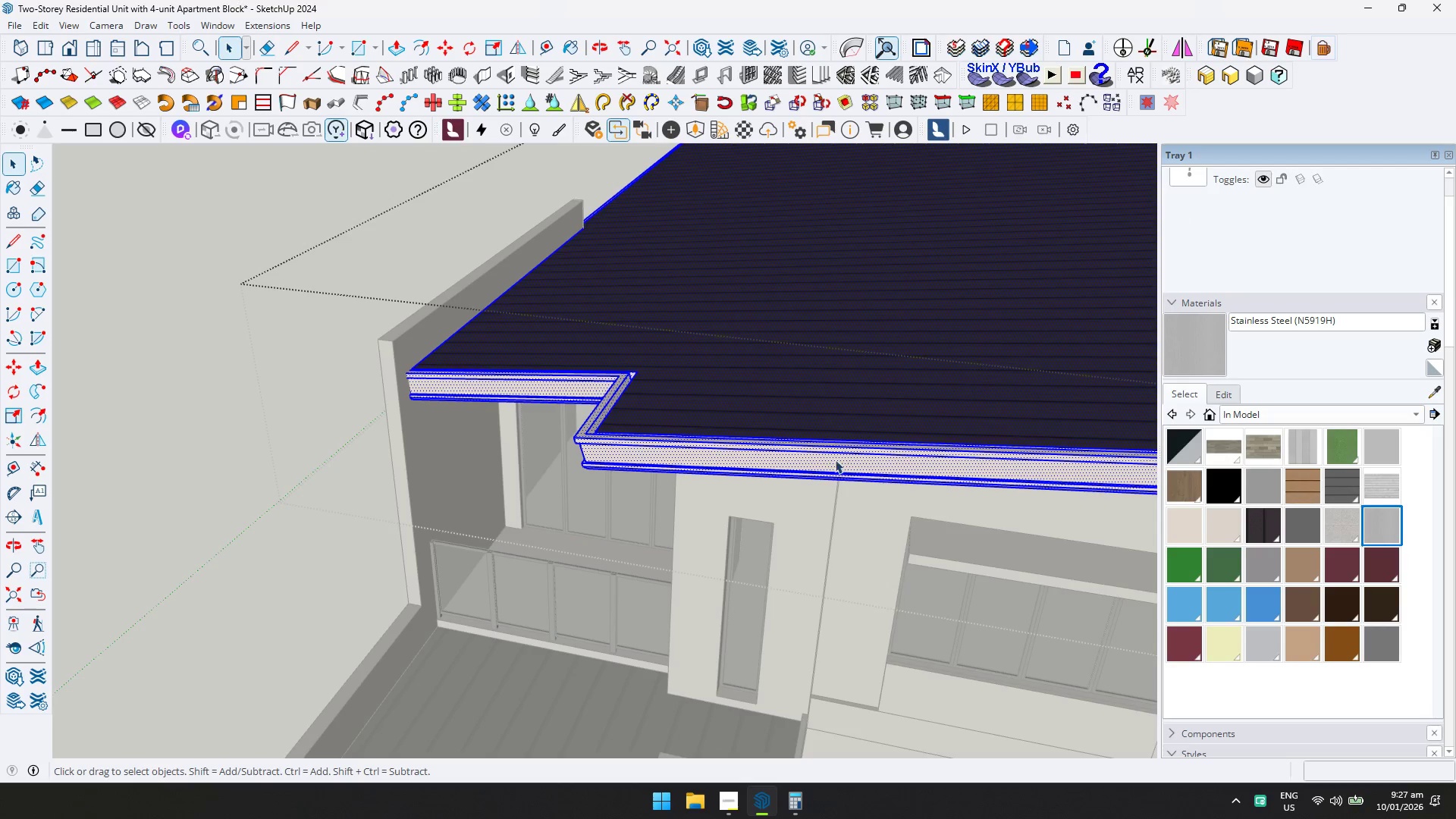 
left_click([811, 469])
 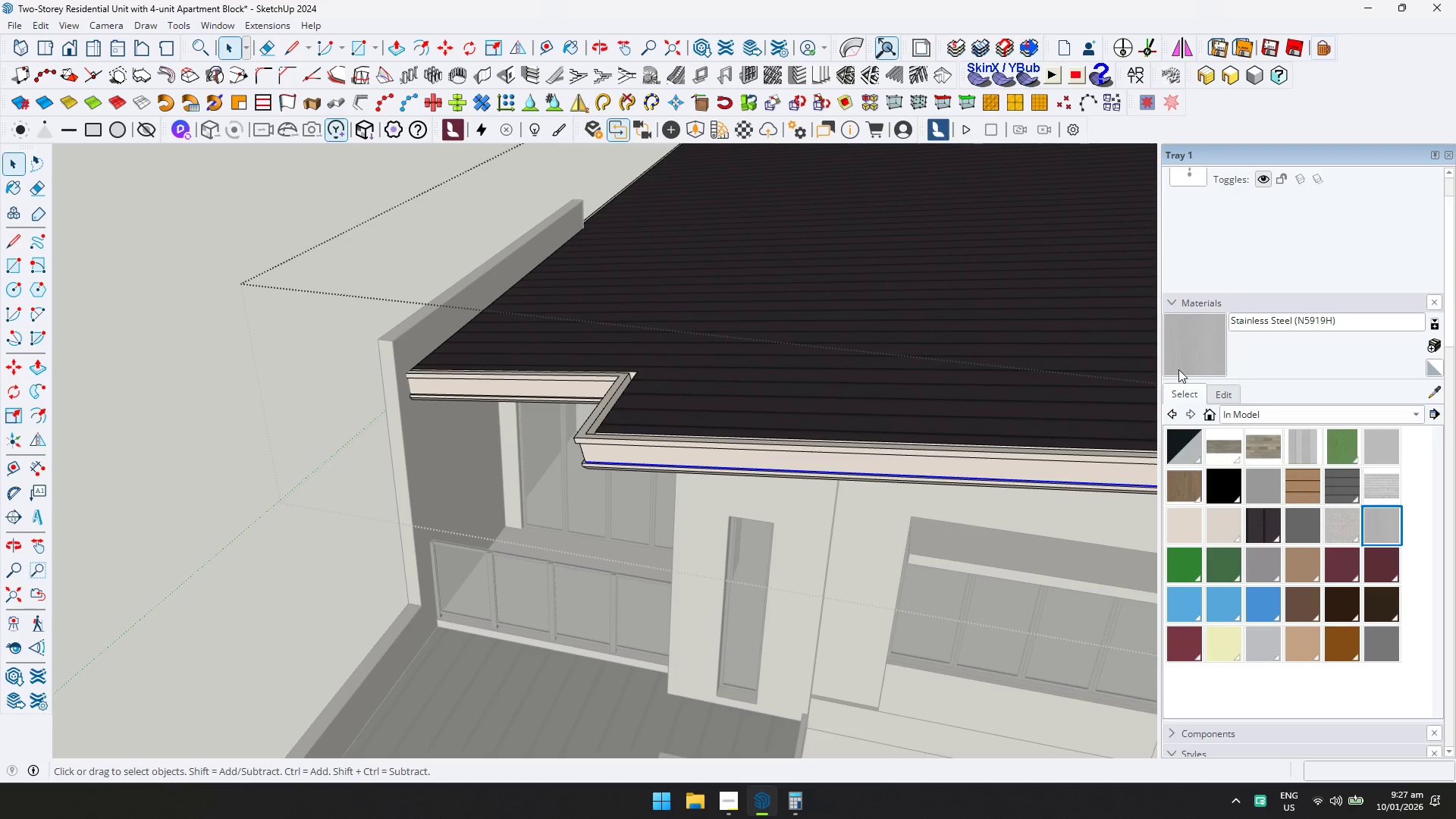 
left_click([1191, 348])
 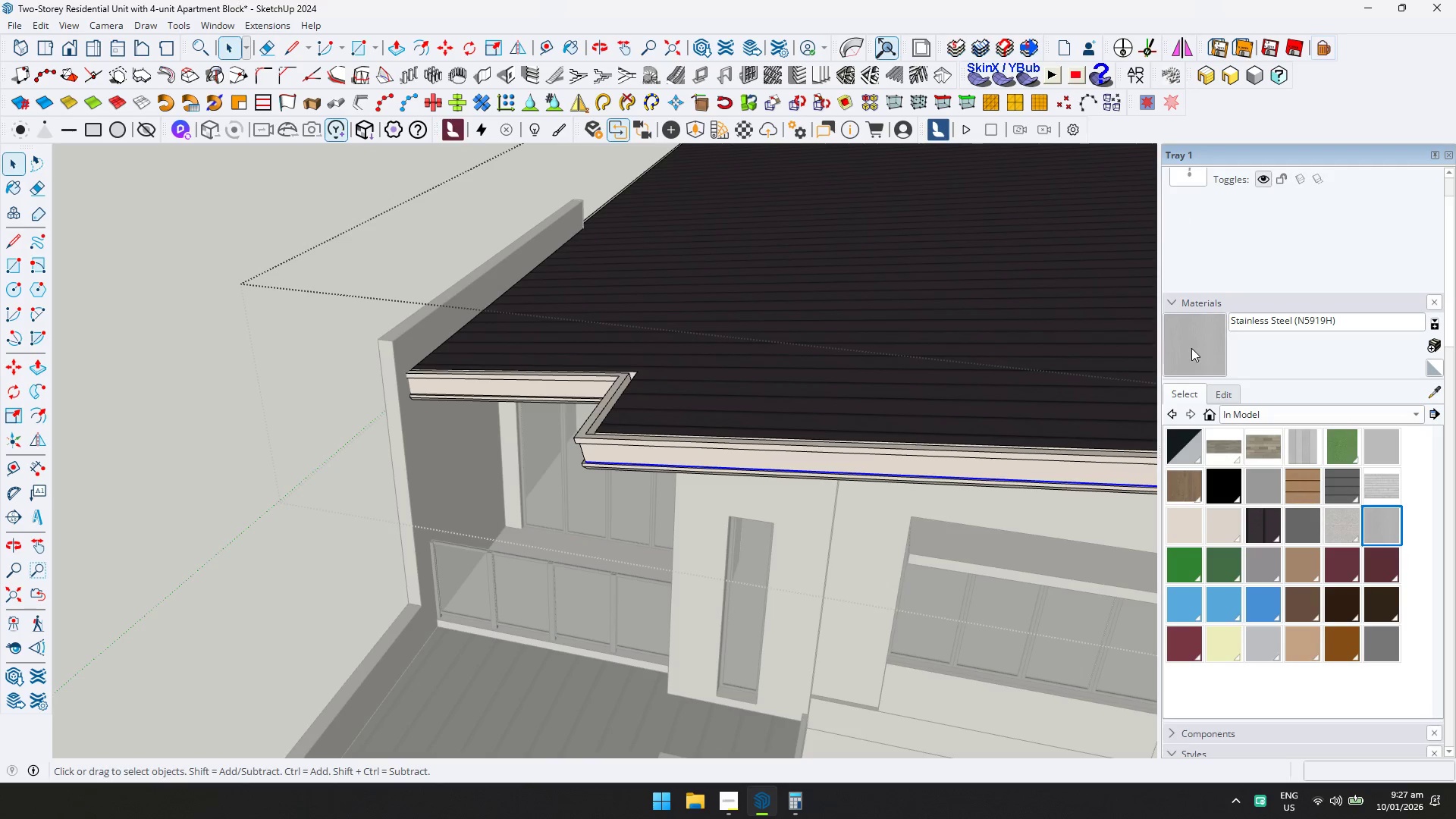 
hold_key(key=ControlLeft, duration=0.78)
double_click([770, 469])
 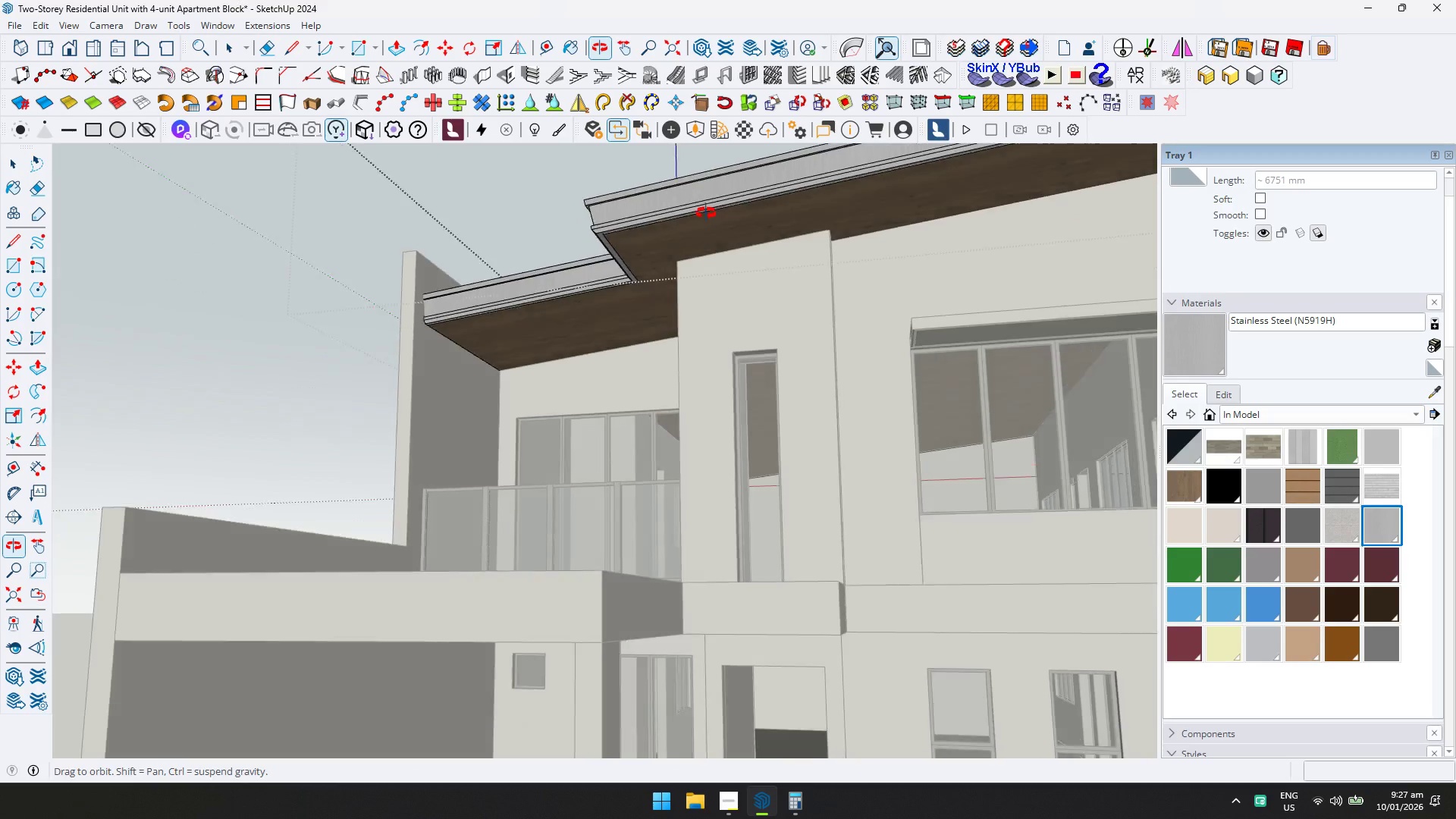 
hold_key(key=ShiftLeft, duration=0.89)
 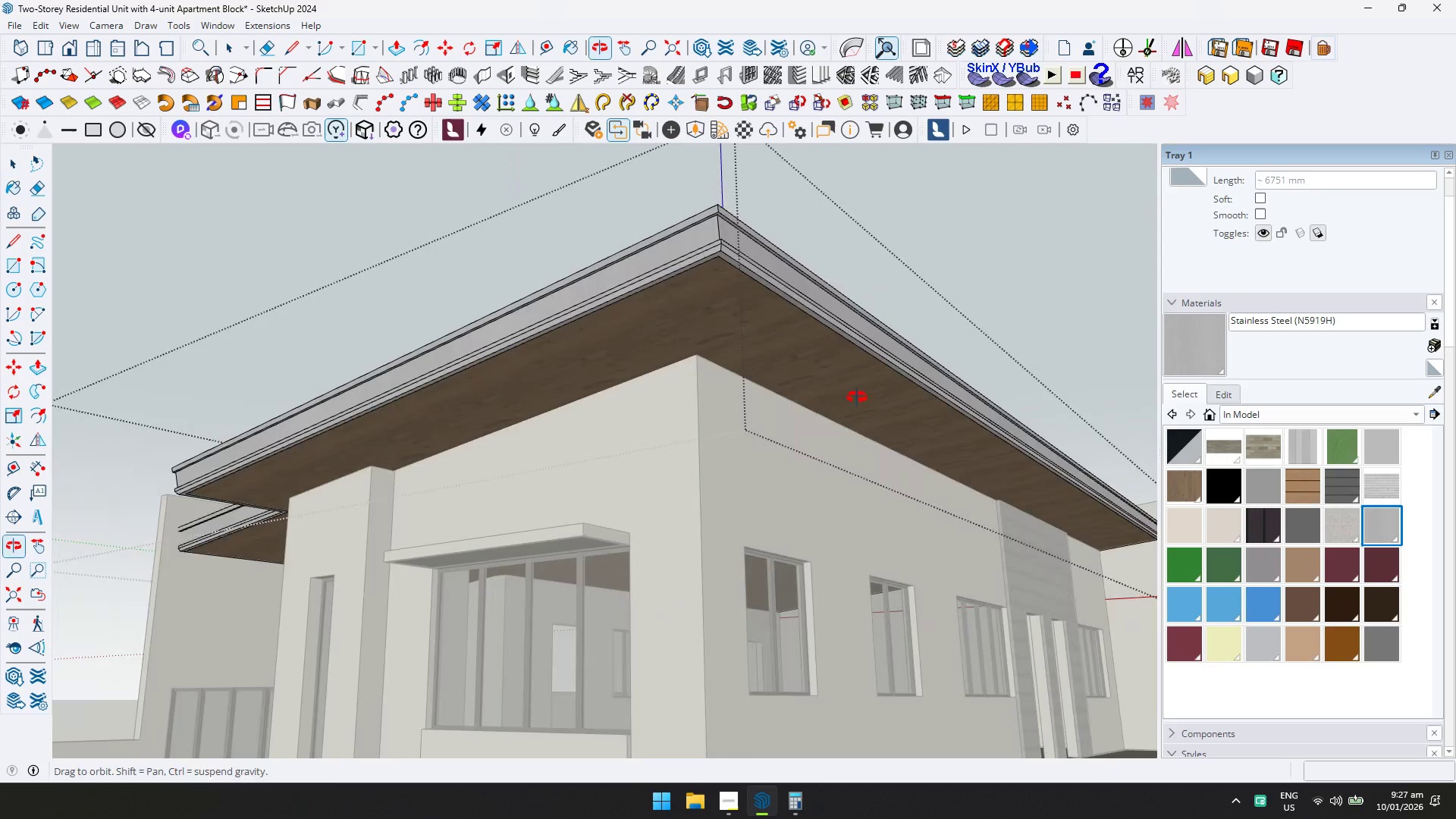 
hold_key(key=ControlLeft, duration=0.44)
left_click([792, 293])
 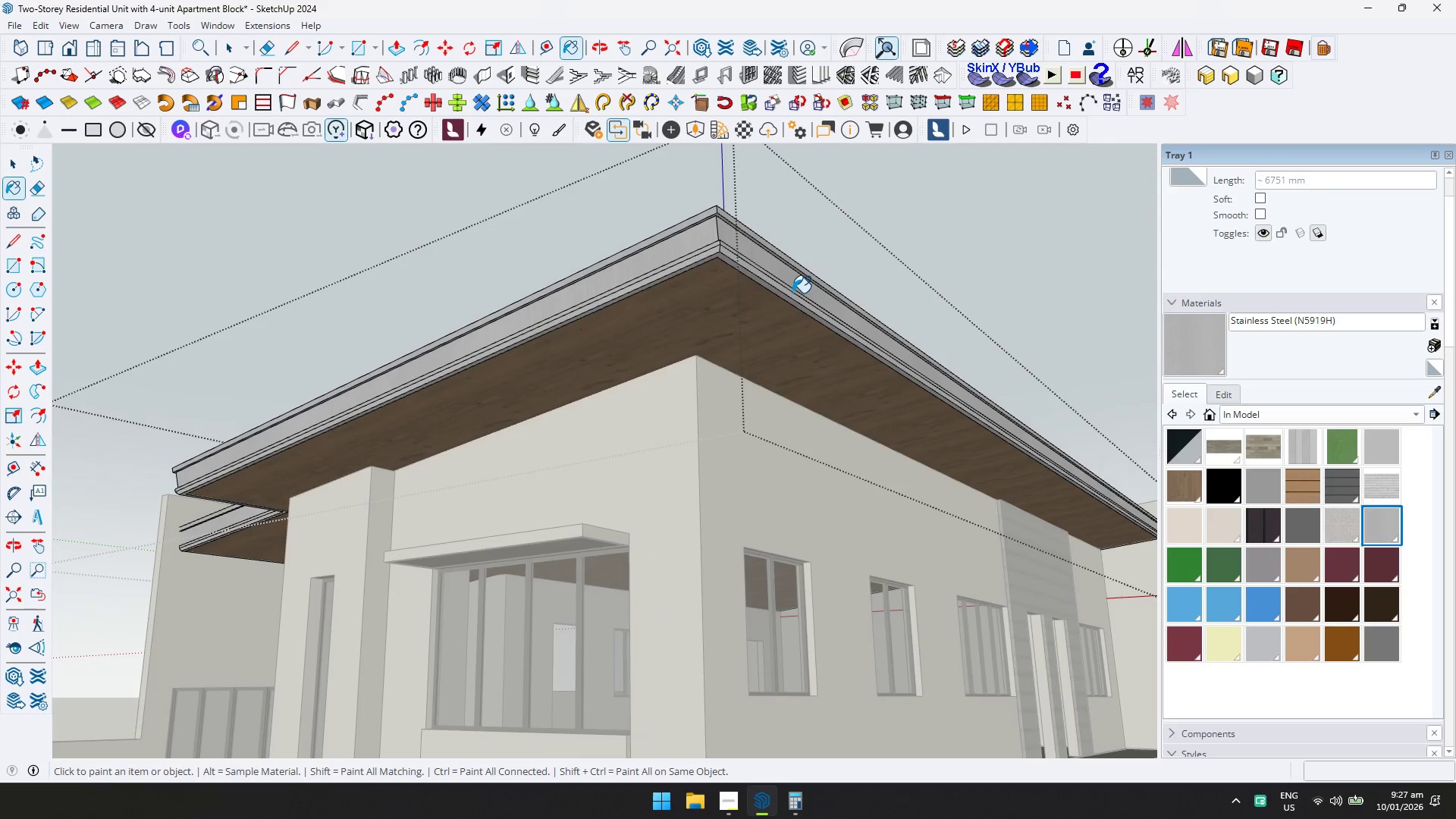 
key(Space)
 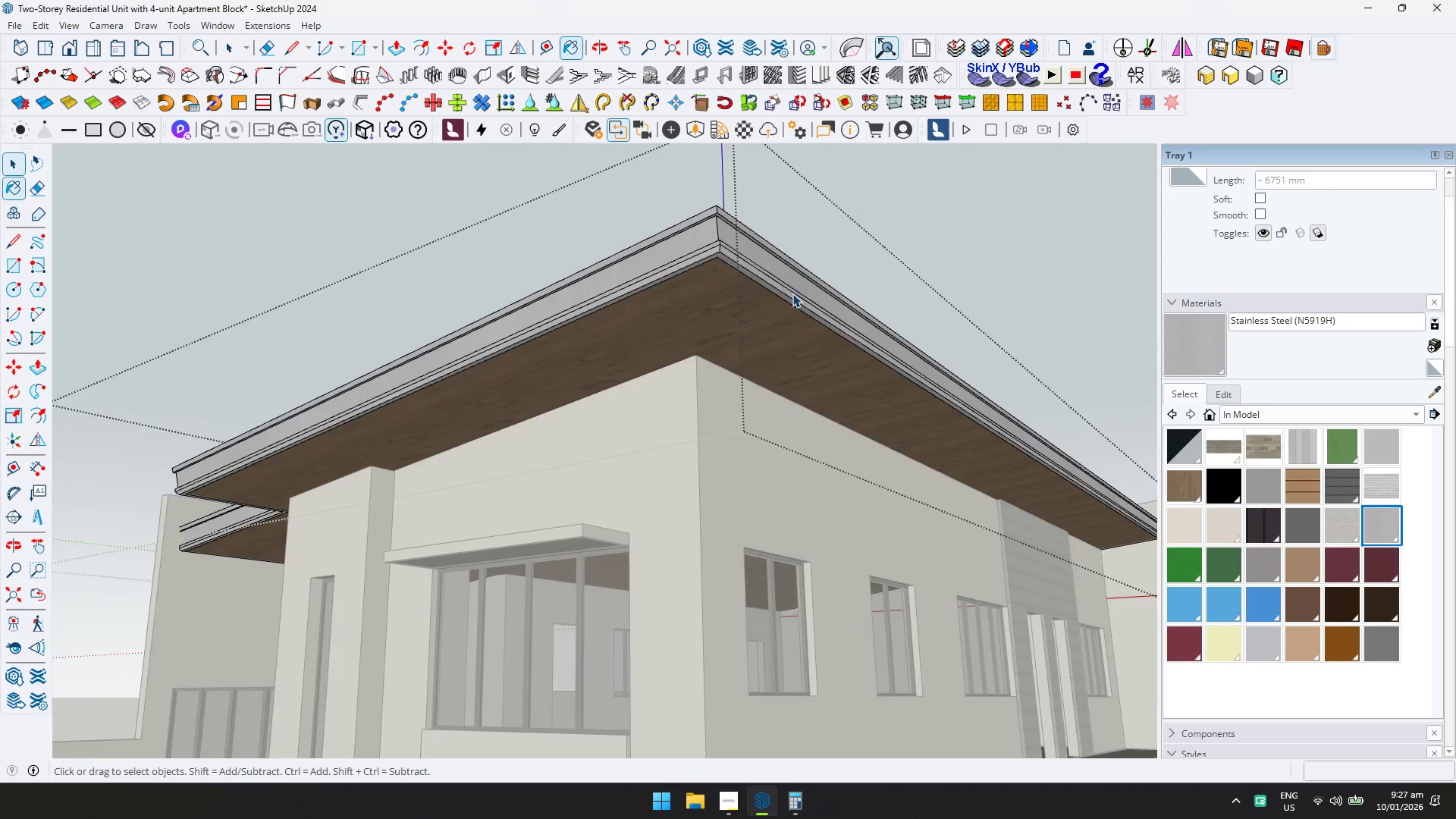 
key(Escape)
 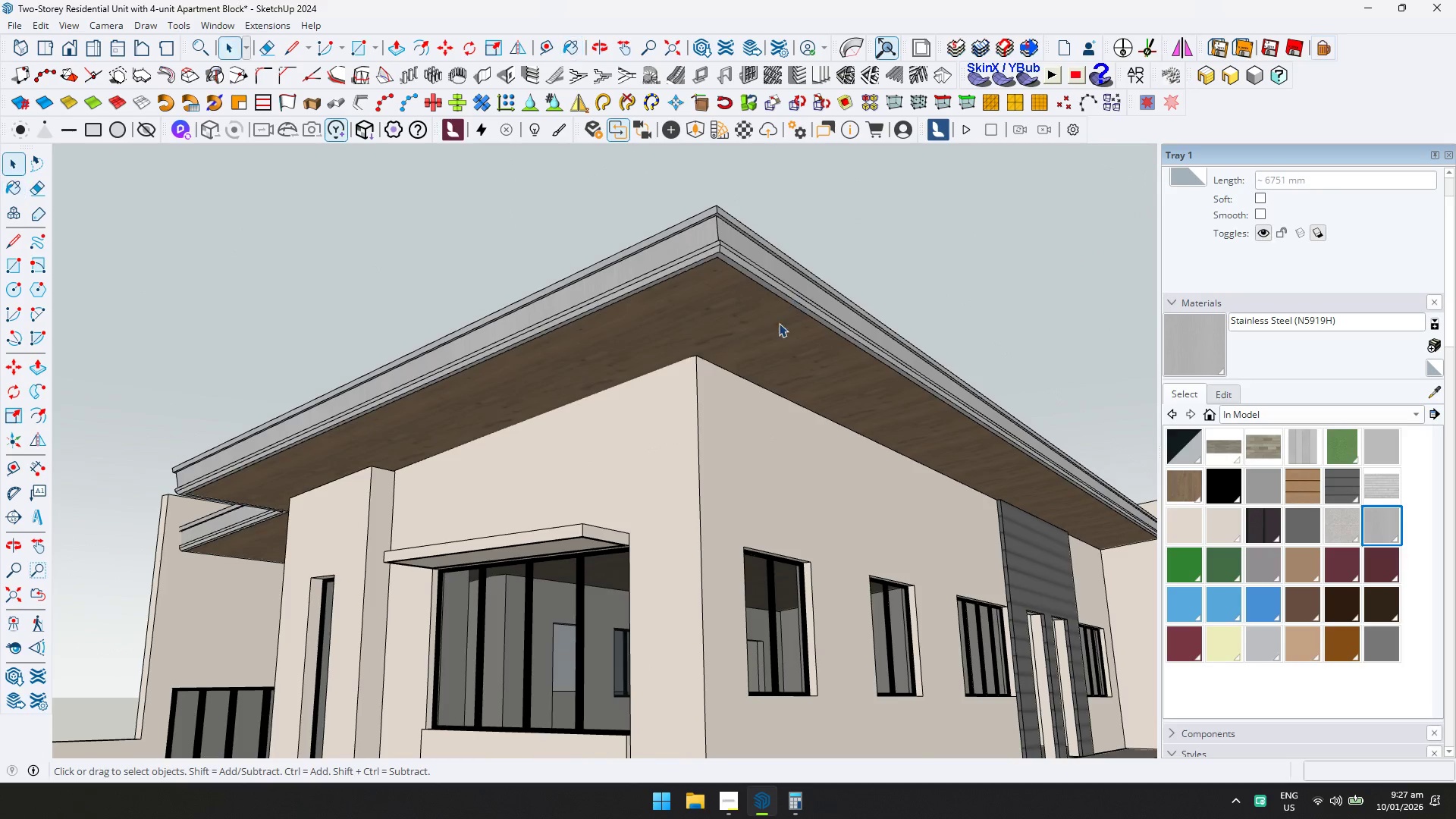 
key(Escape)
 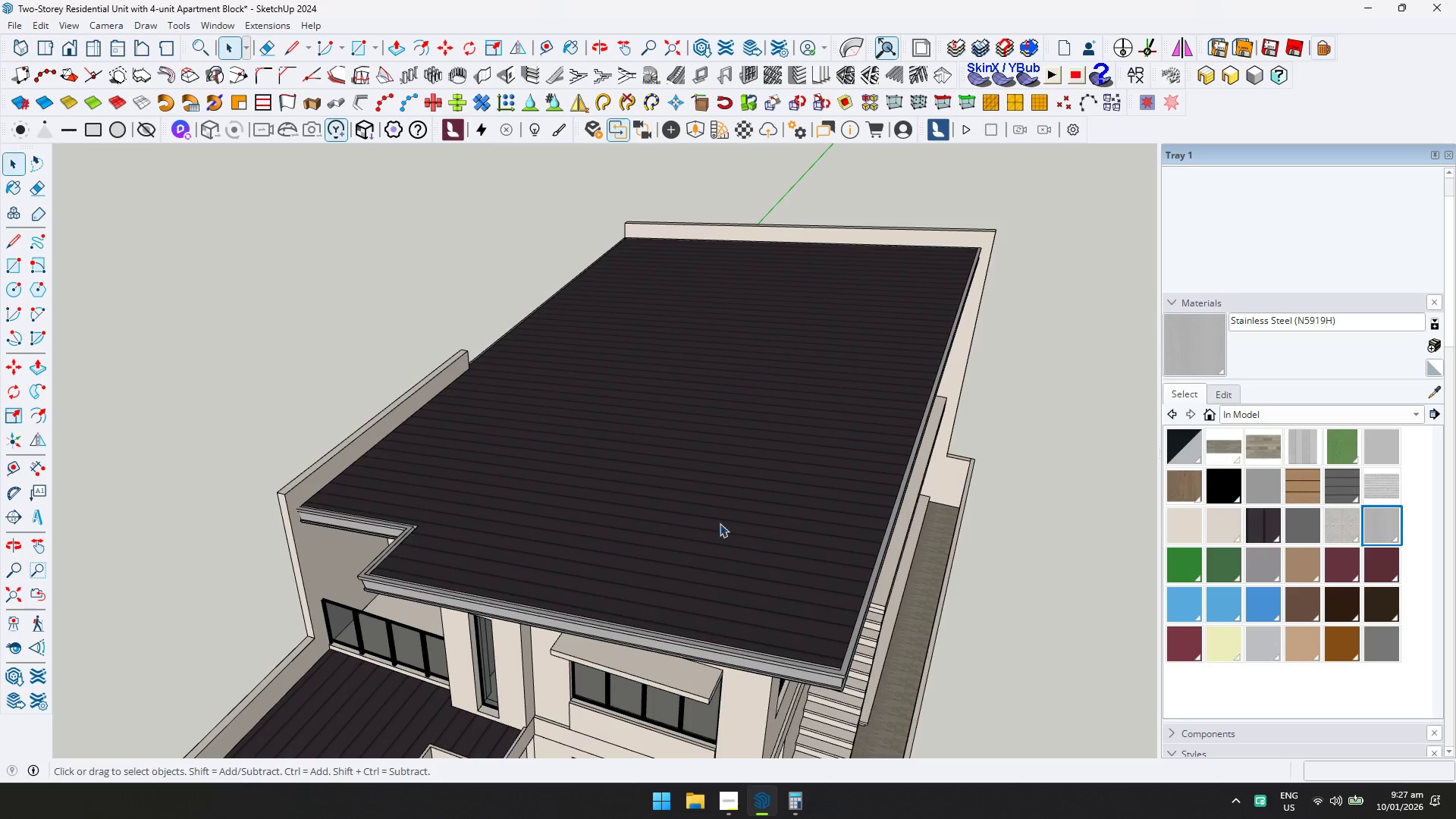 
scroll: coordinate [683, 519], scroll_direction: down, amount: 7.0
 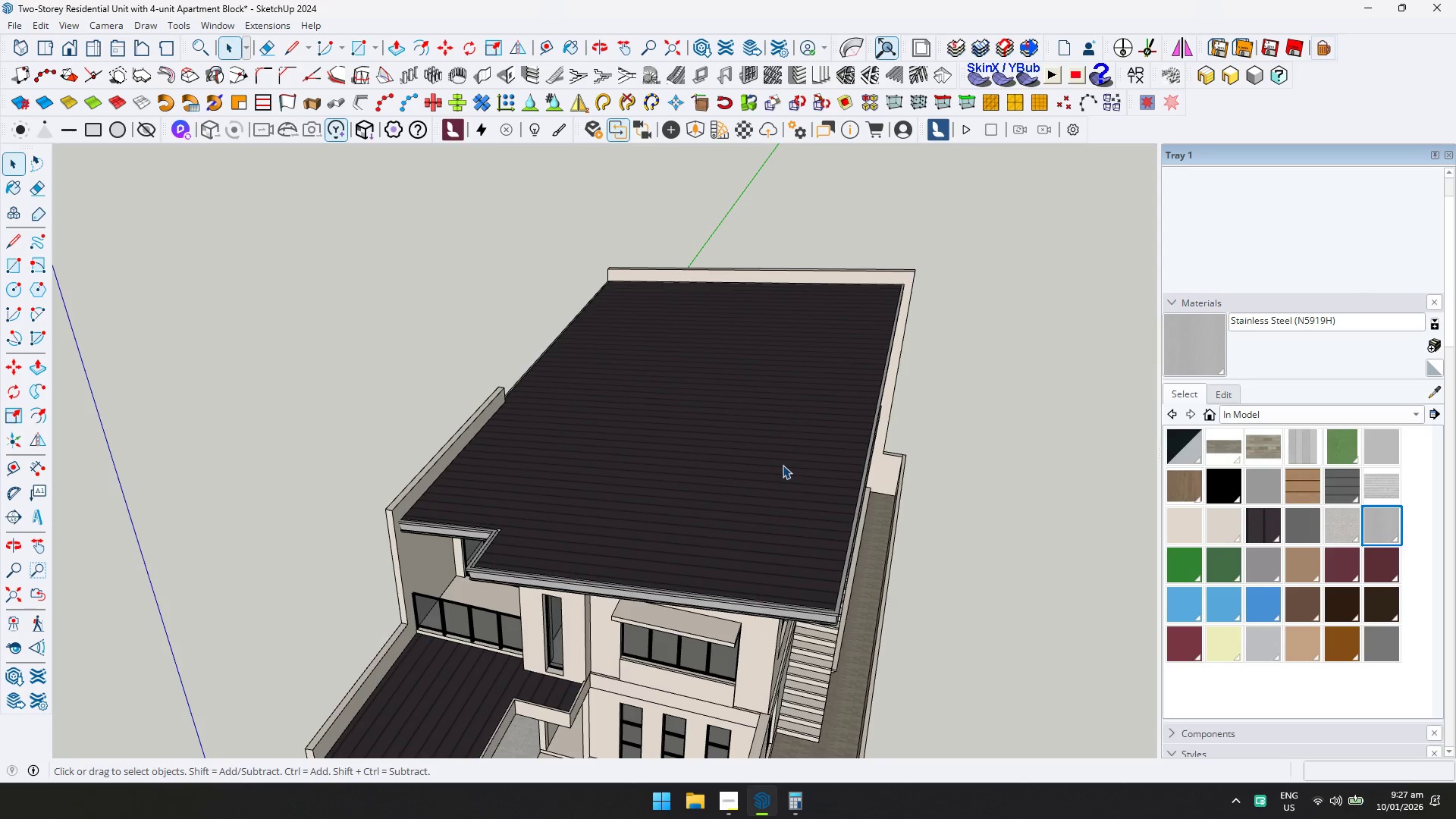 
key(Shift+ShiftLeft)
 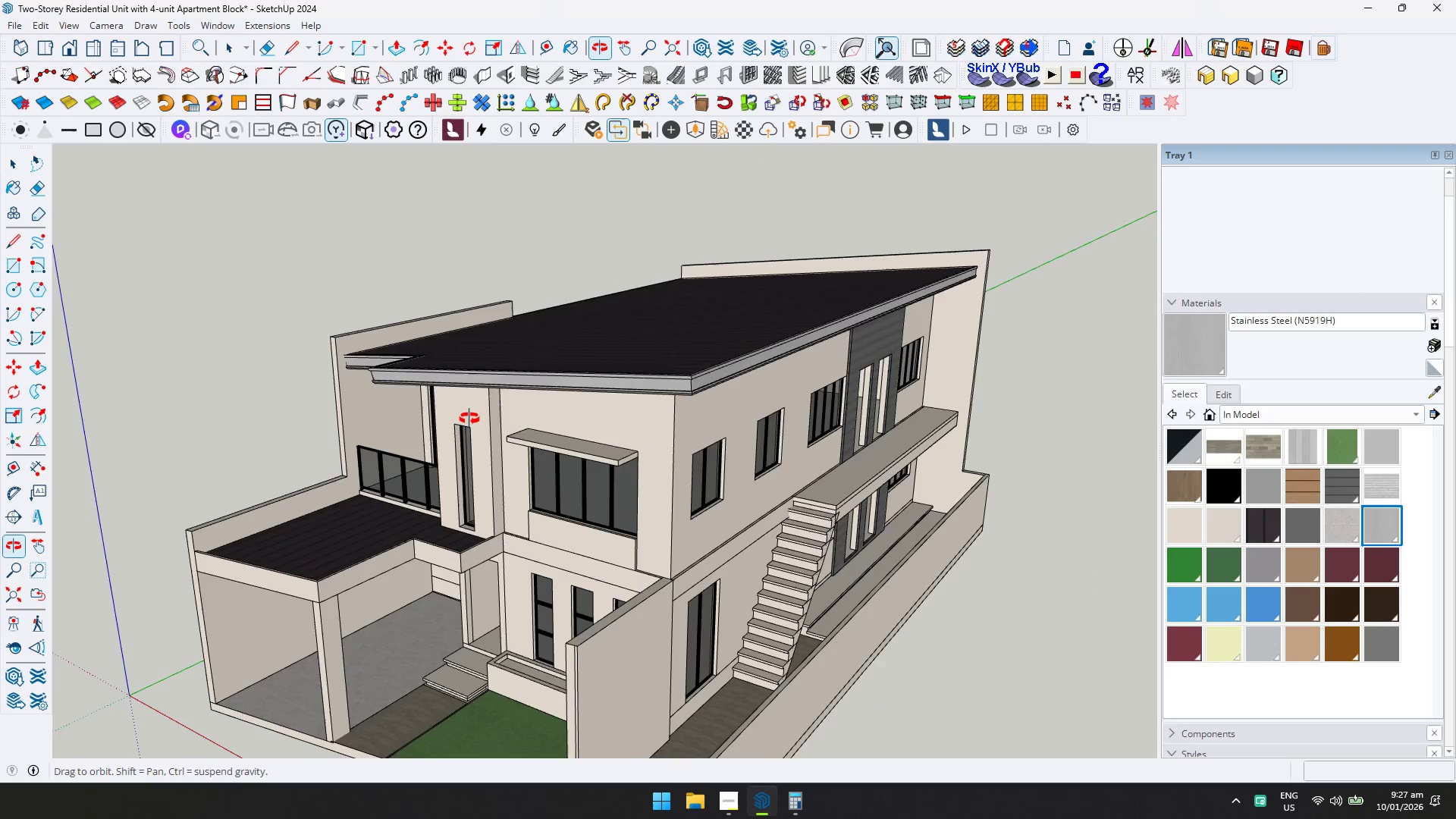 
scroll: coordinate [657, 594], scroll_direction: none, amount: 0.0
 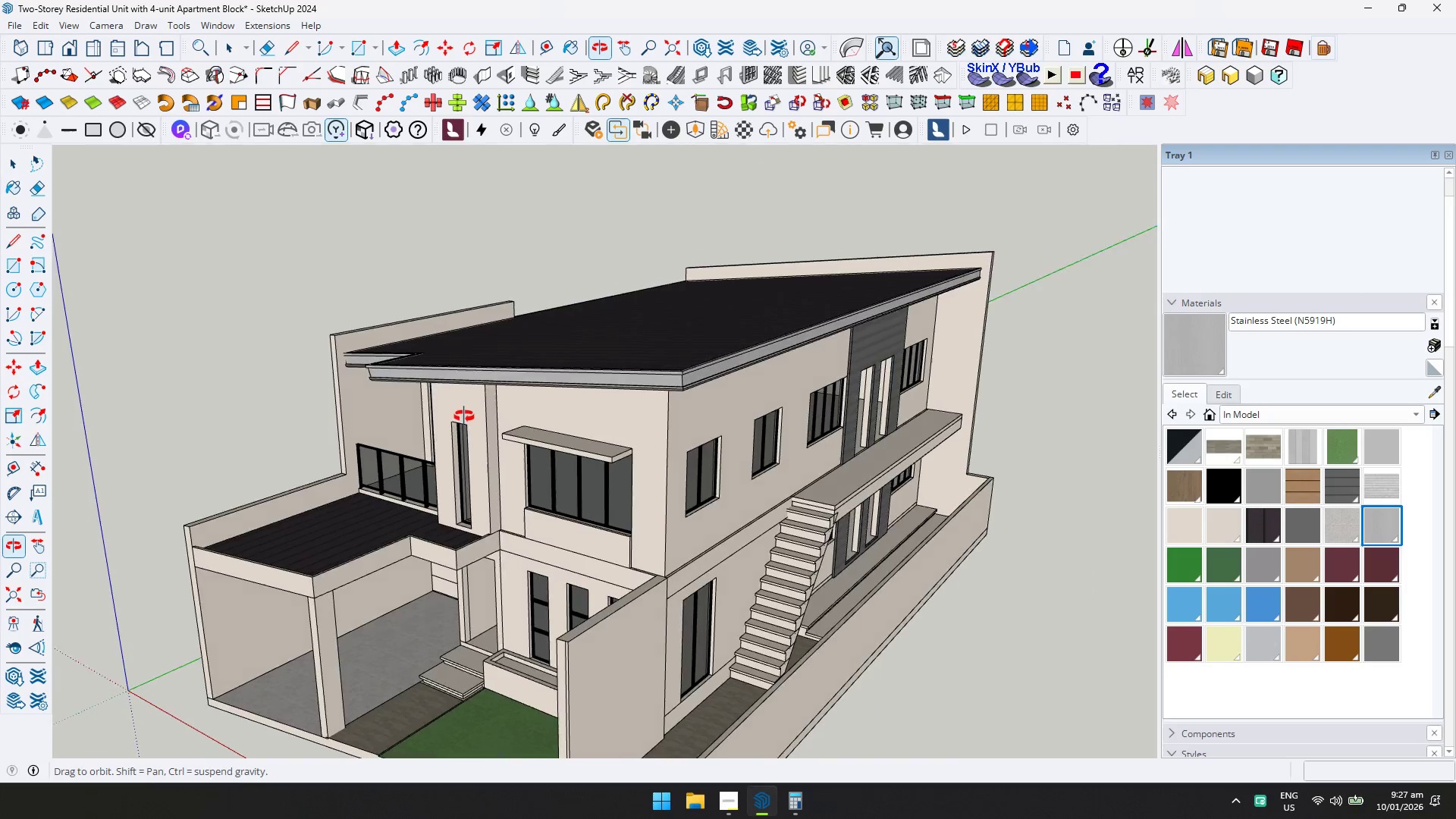 
key(Control+ControlLeft)
 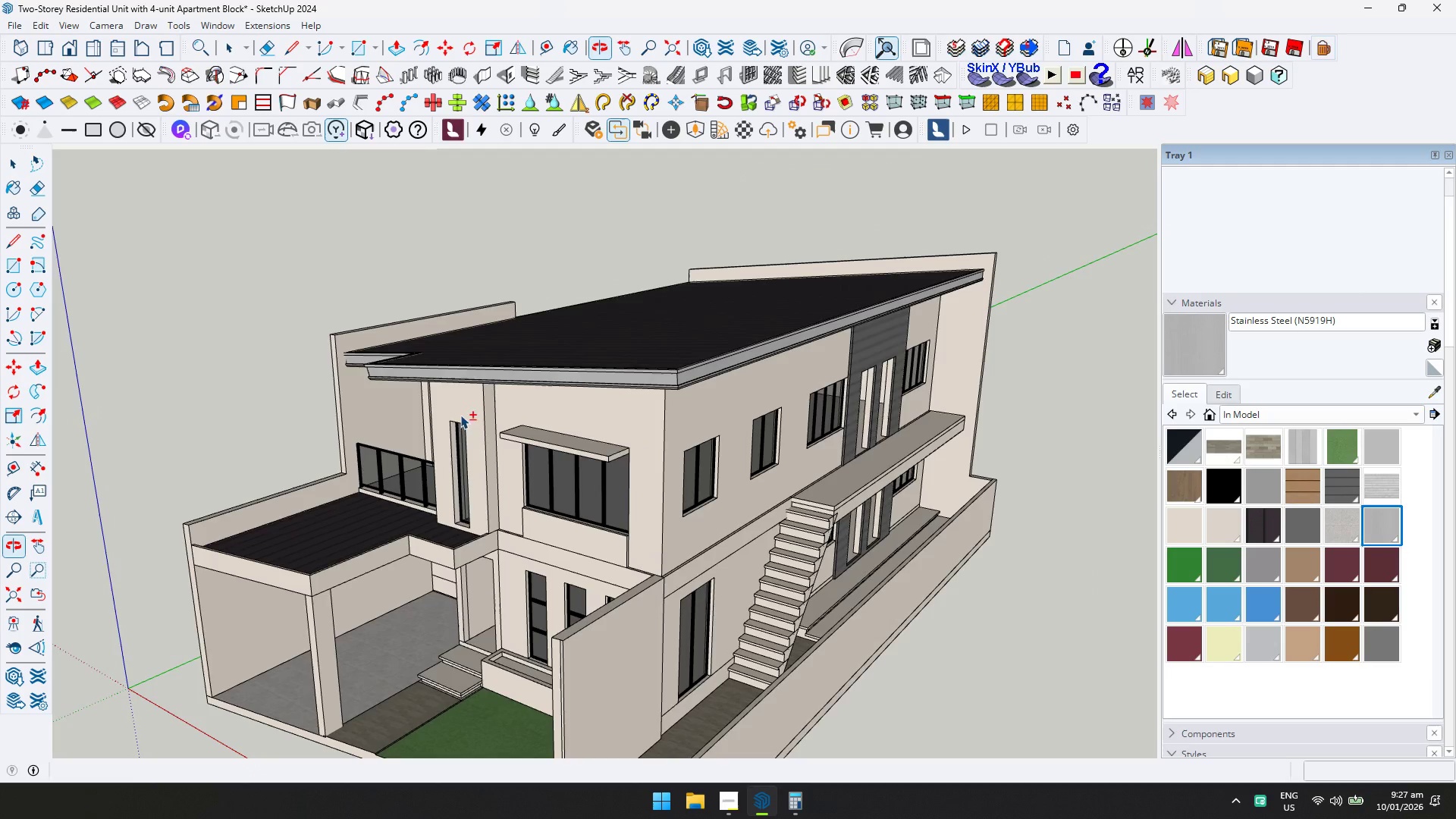 
key(Control+S)
 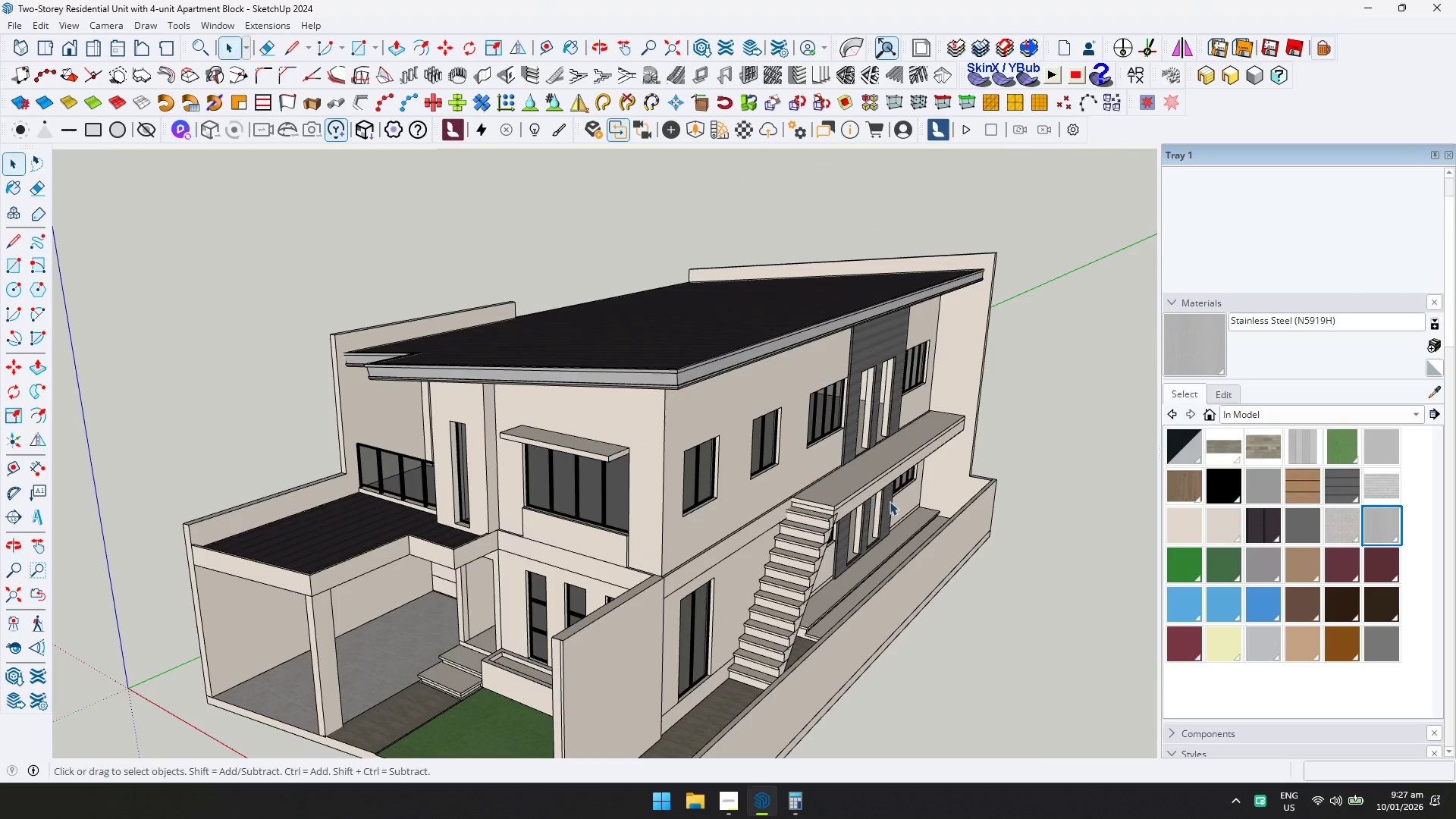 
key(Shift+ShiftLeft)
 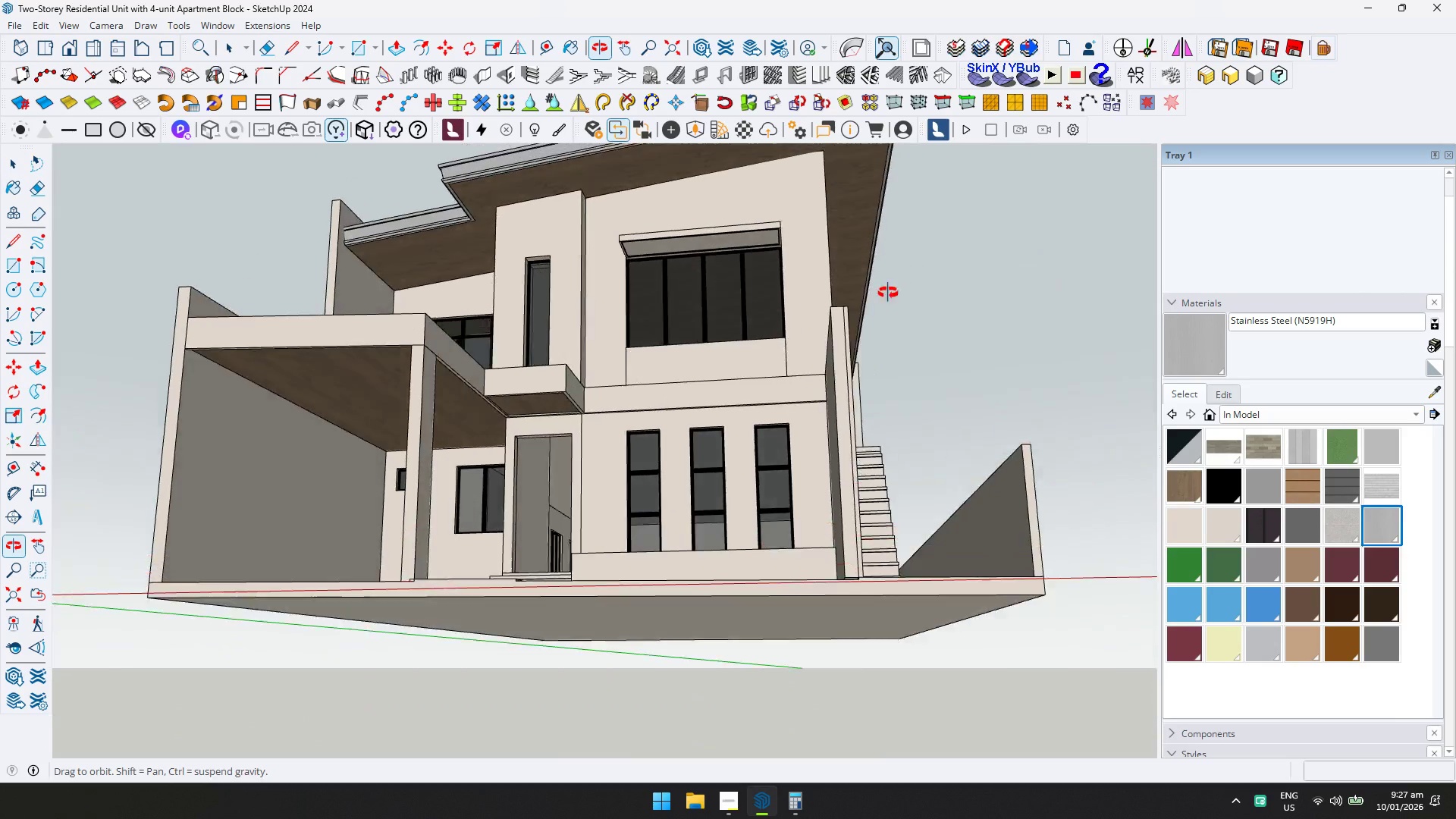 
scroll: coordinate [808, 513], scroll_direction: none, amount: 0.0
 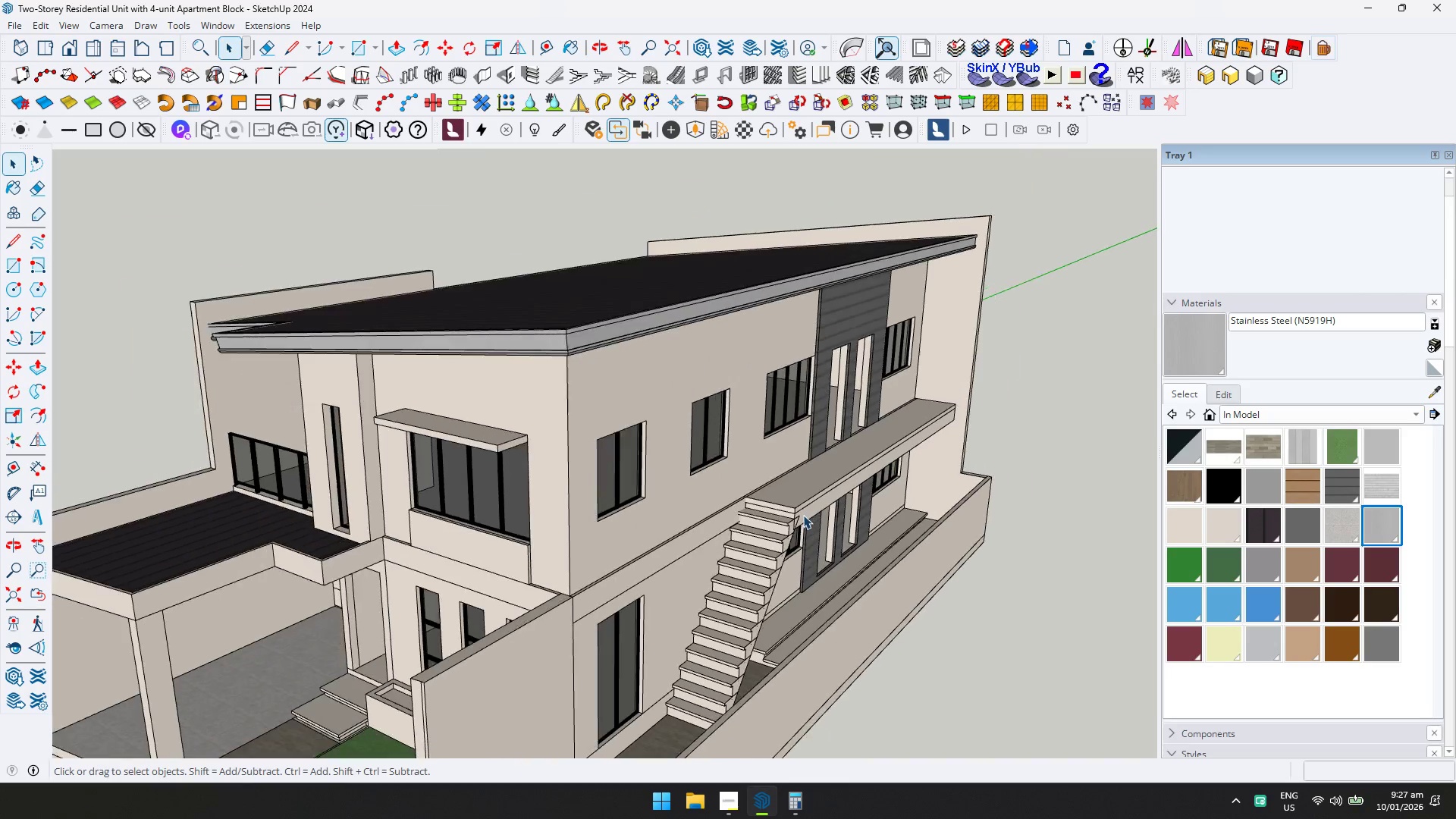 
key(Shift+ShiftLeft)
 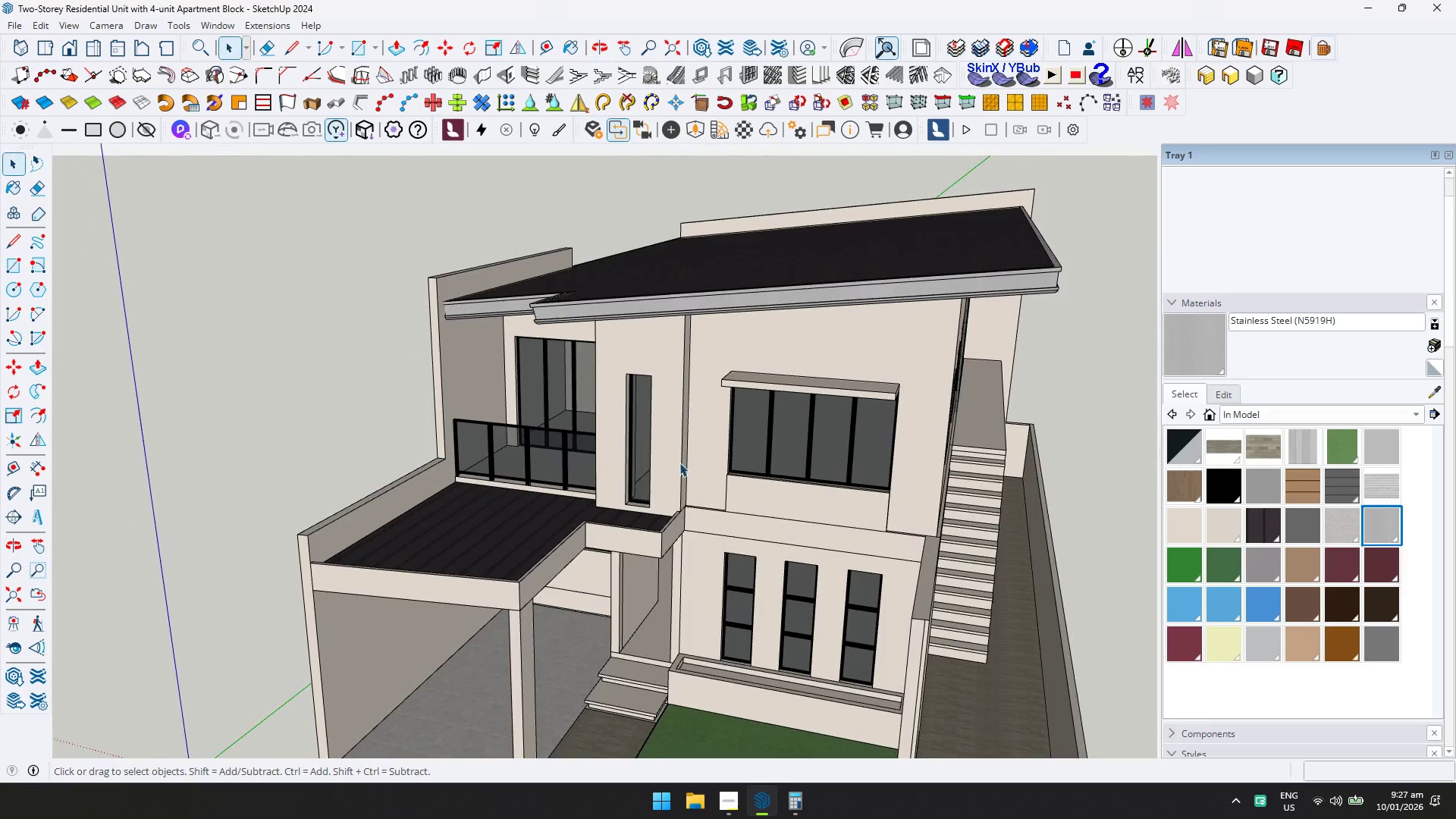 
double_click([697, 353])
 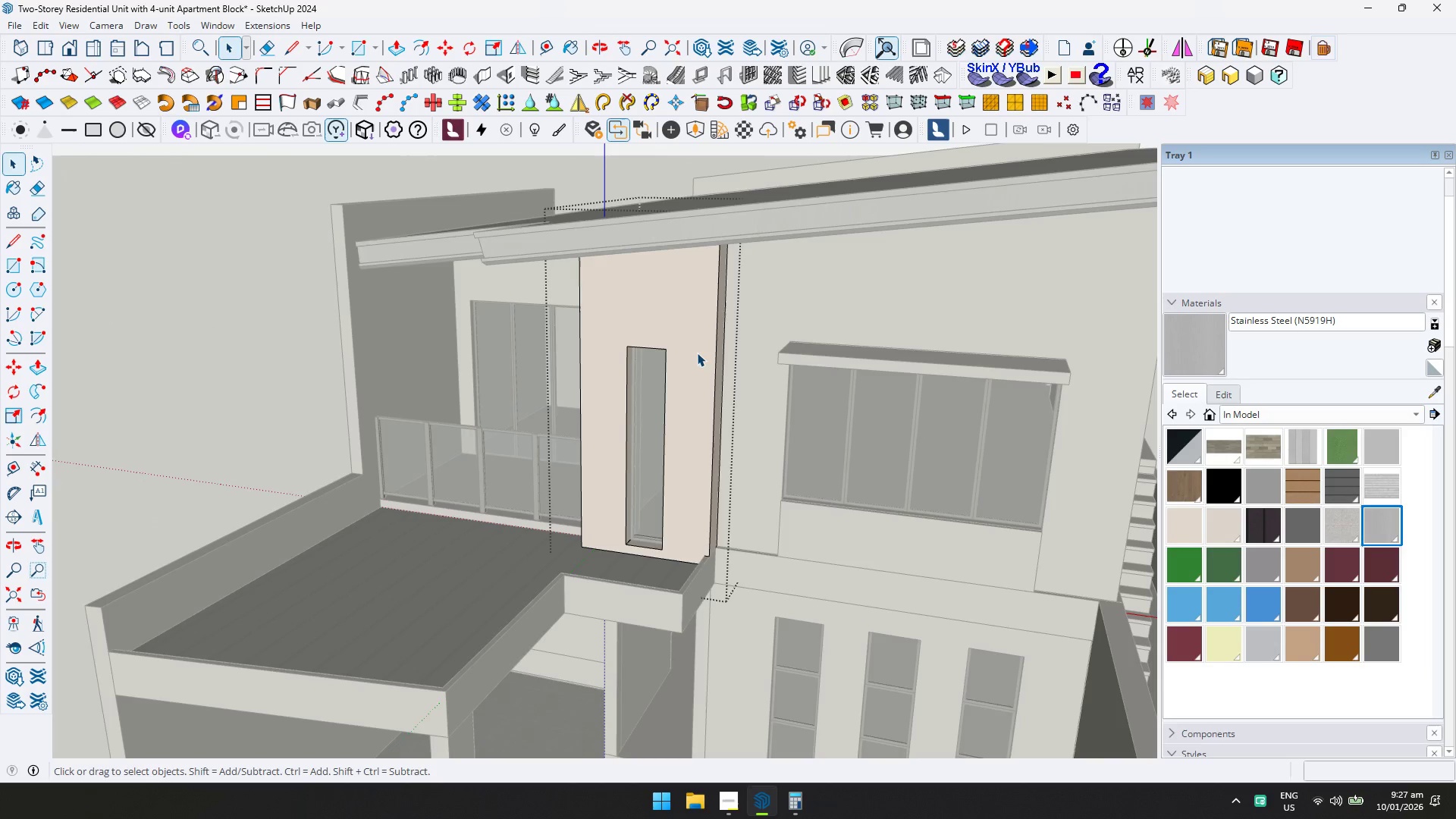 
scroll: coordinate [623, 420], scroll_direction: up, amount: 4.0
 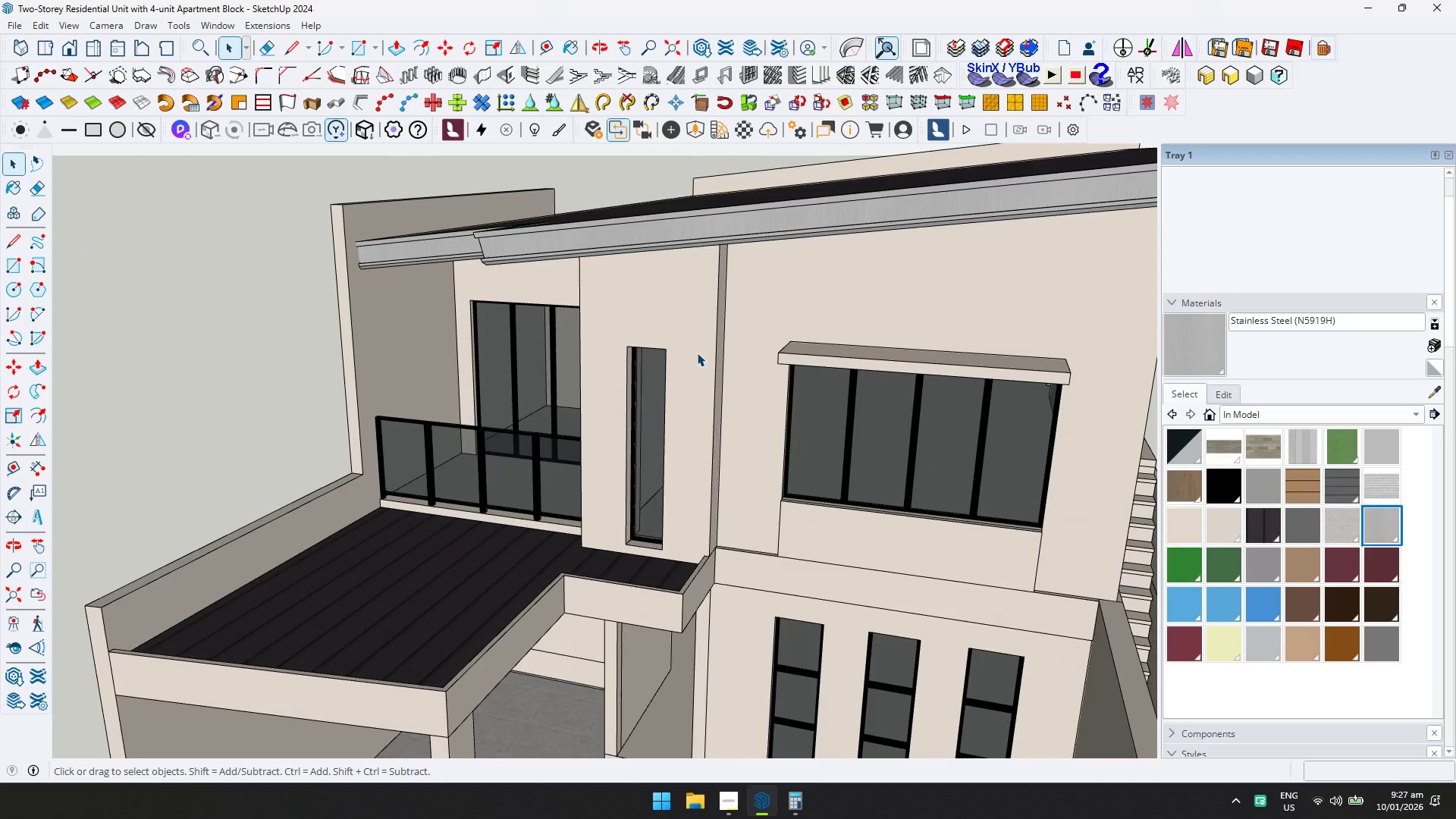 
triple_click([699, 353])
 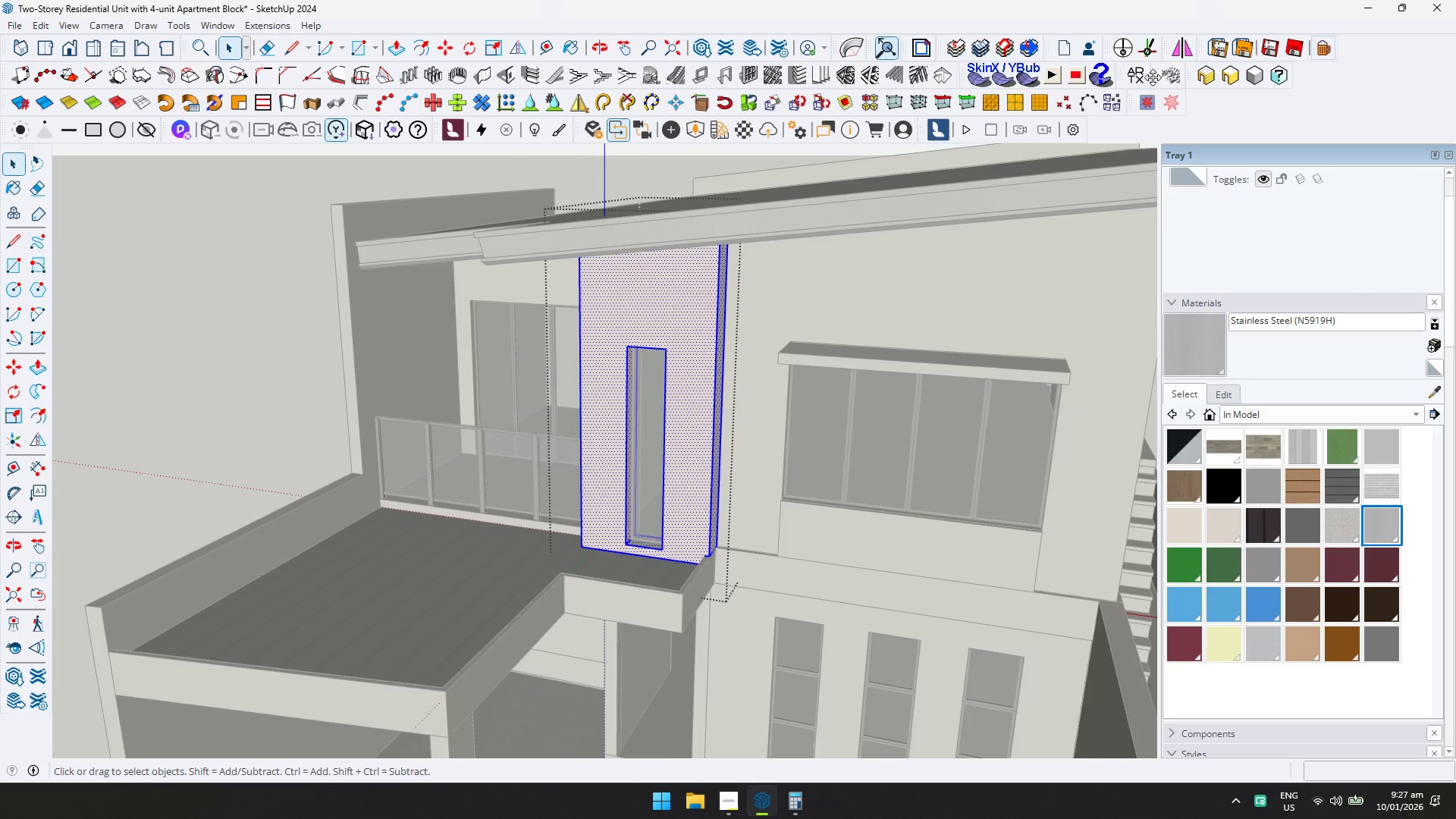 
left_click([1142, 73])
 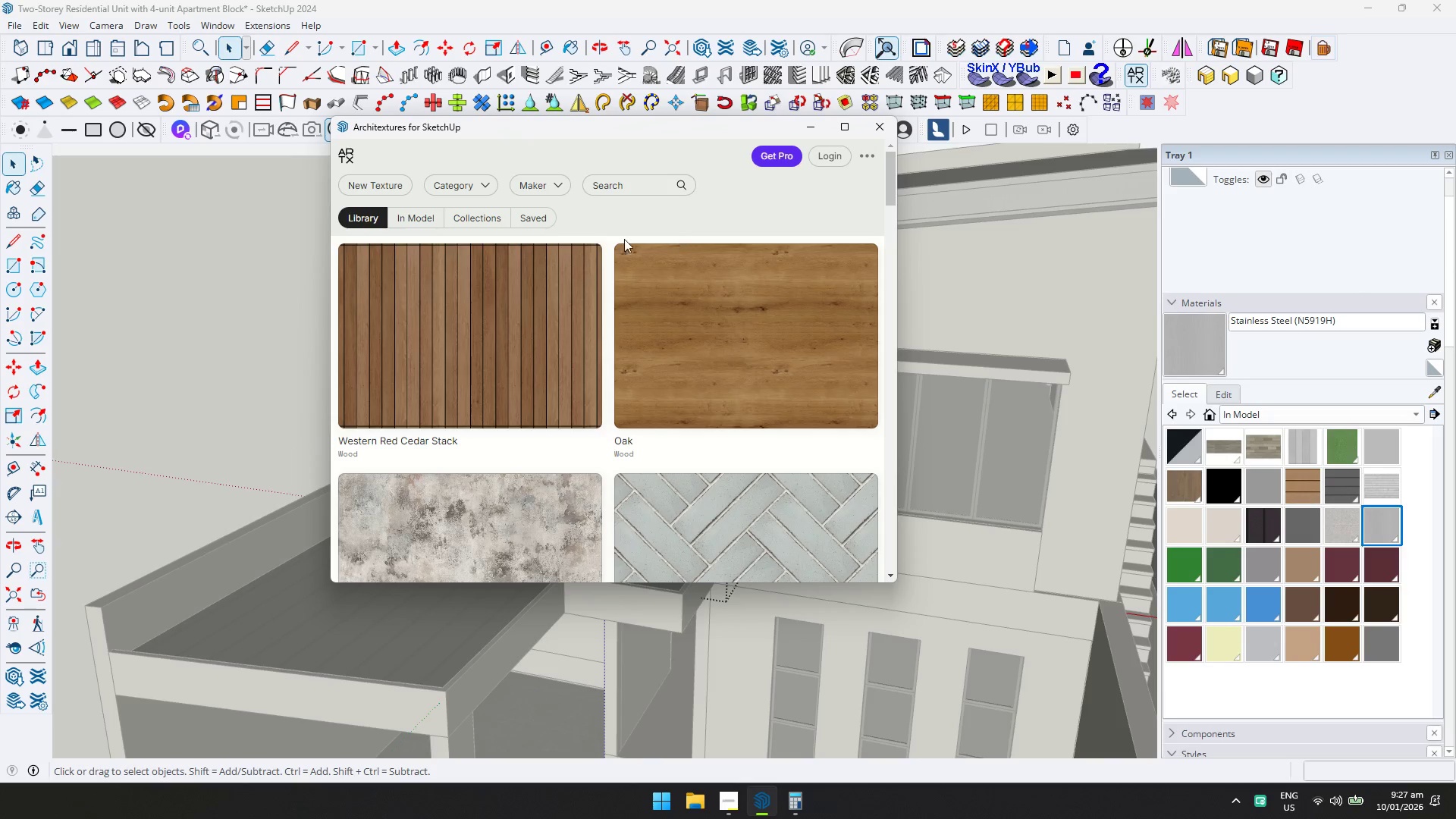 
left_click([478, 188])
 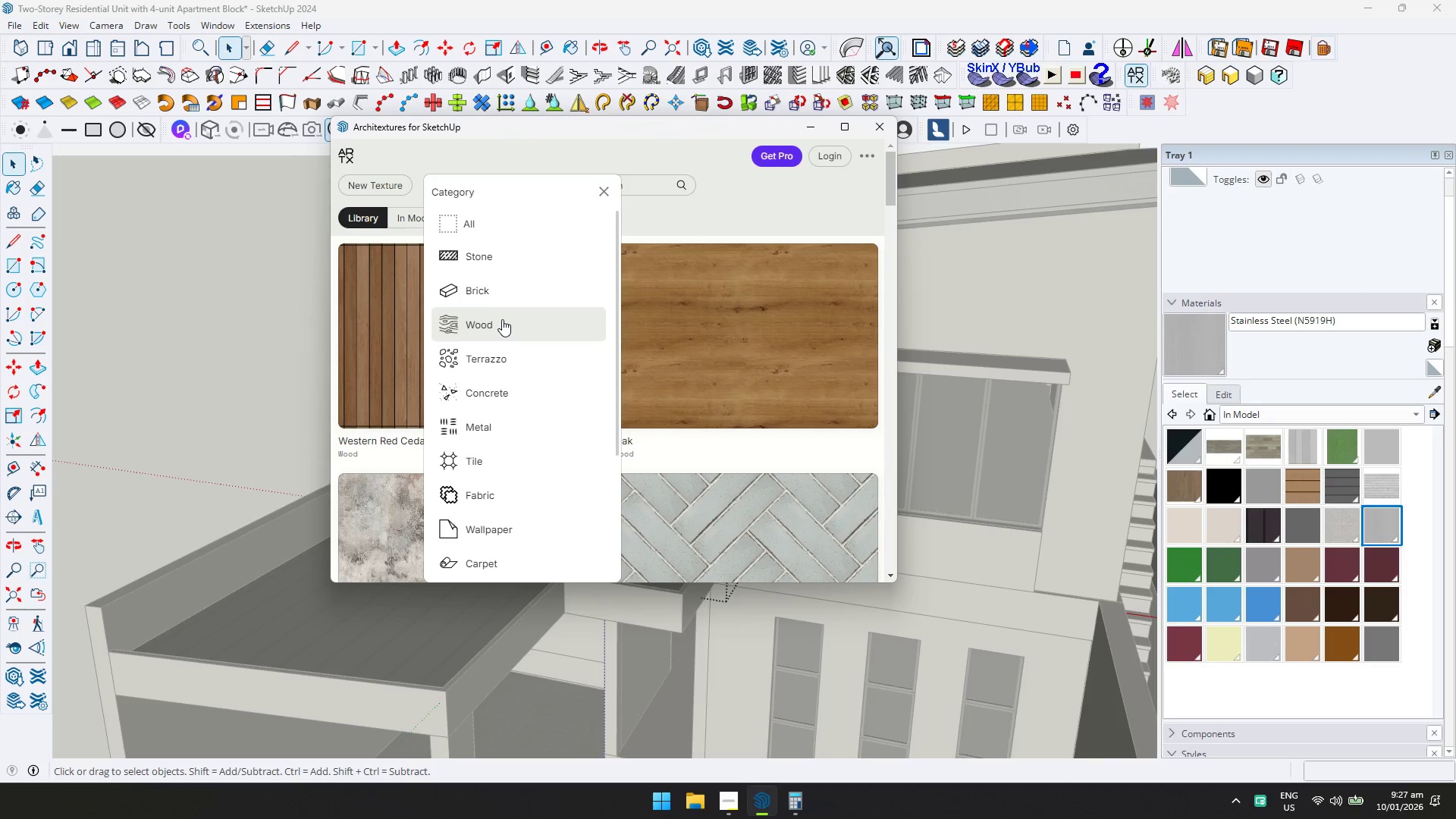 
left_click([500, 390])
 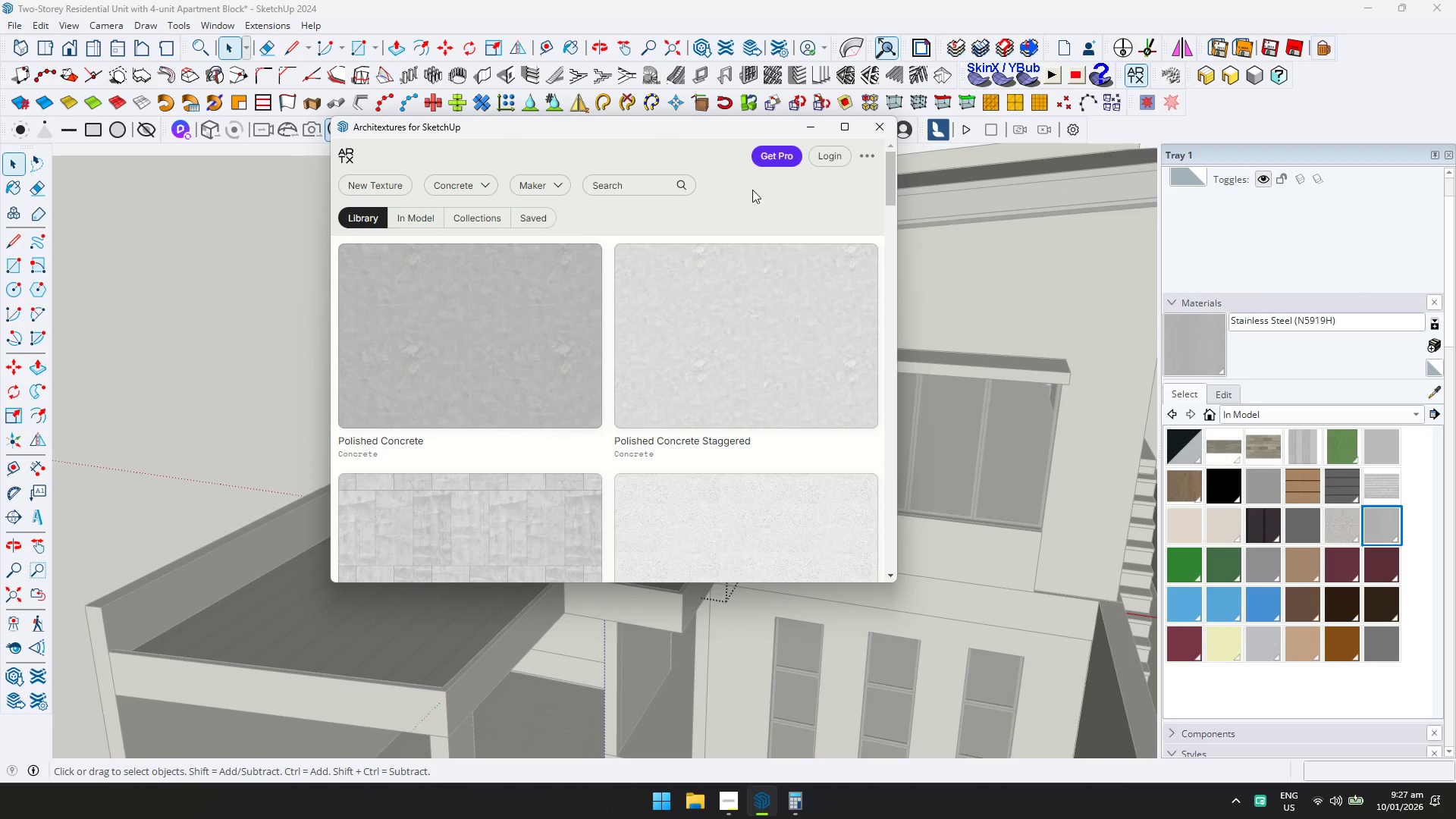 
left_click([874, 133])
 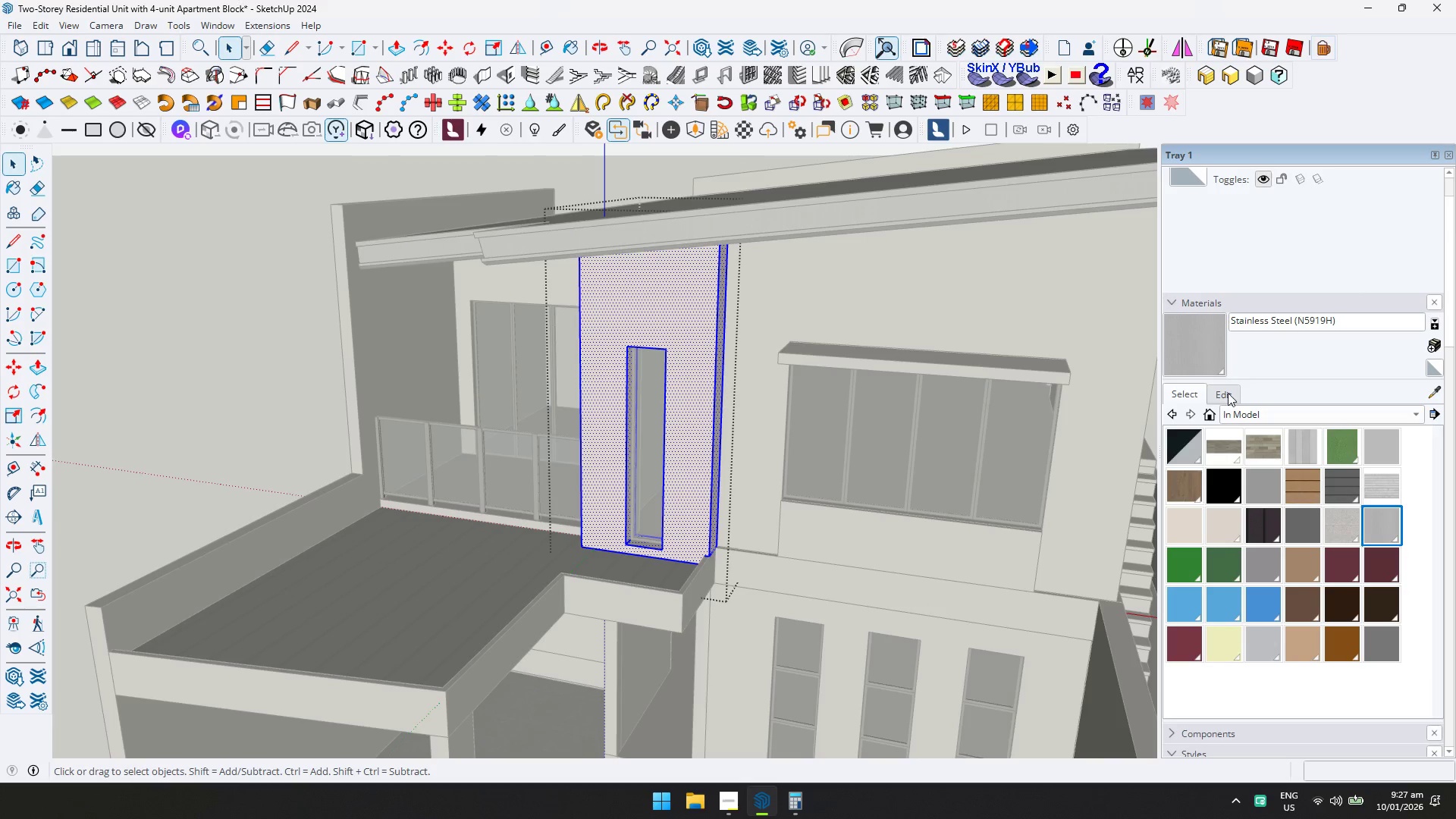 
left_click([1247, 415])
 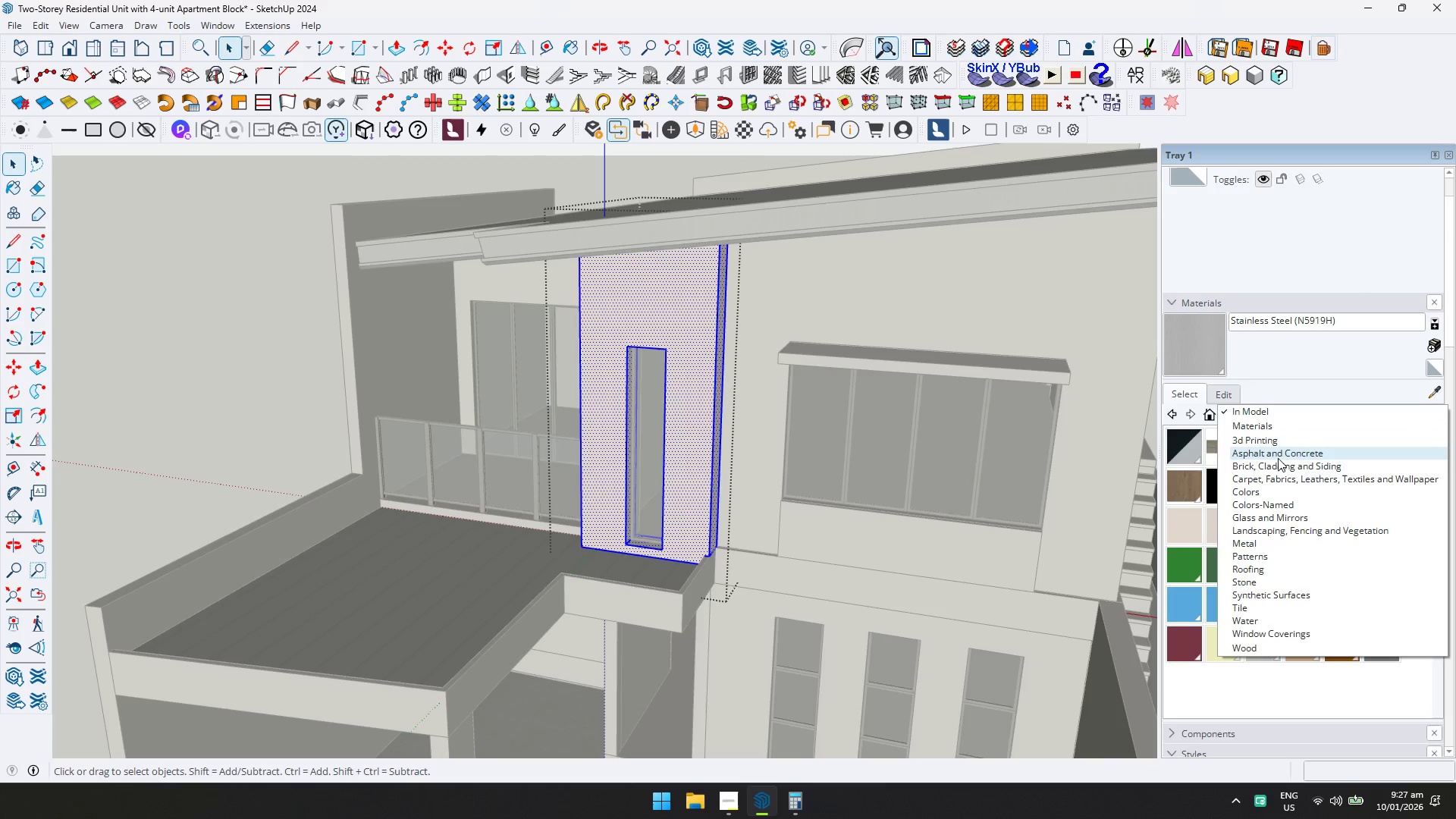 
left_click([1278, 464])
 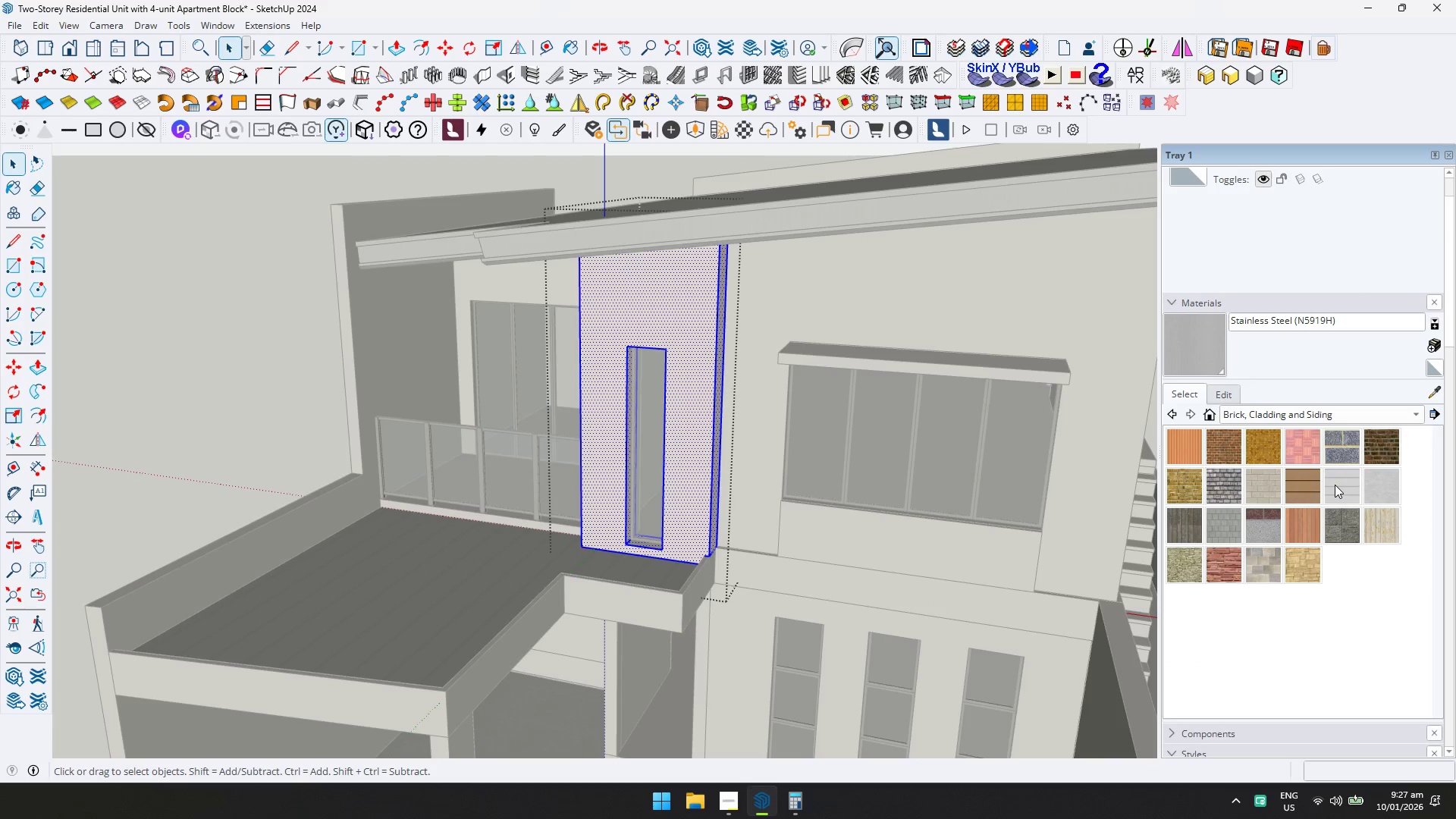 
scroll: coordinate [1322, 457], scroll_direction: down, amount: 1.0
 